 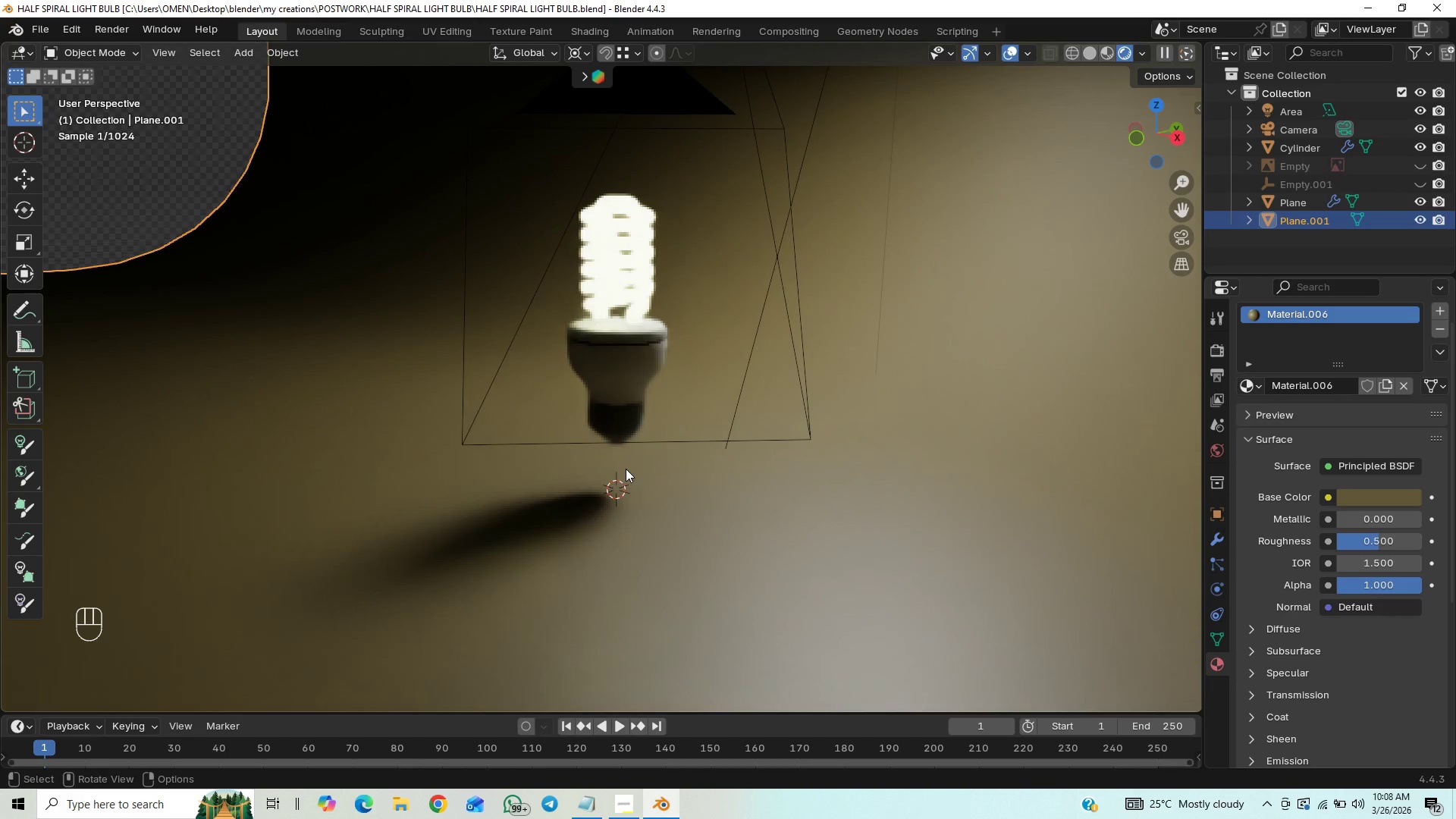 
scroll: coordinate [636, 434], scroll_direction: up, amount: 1.0
 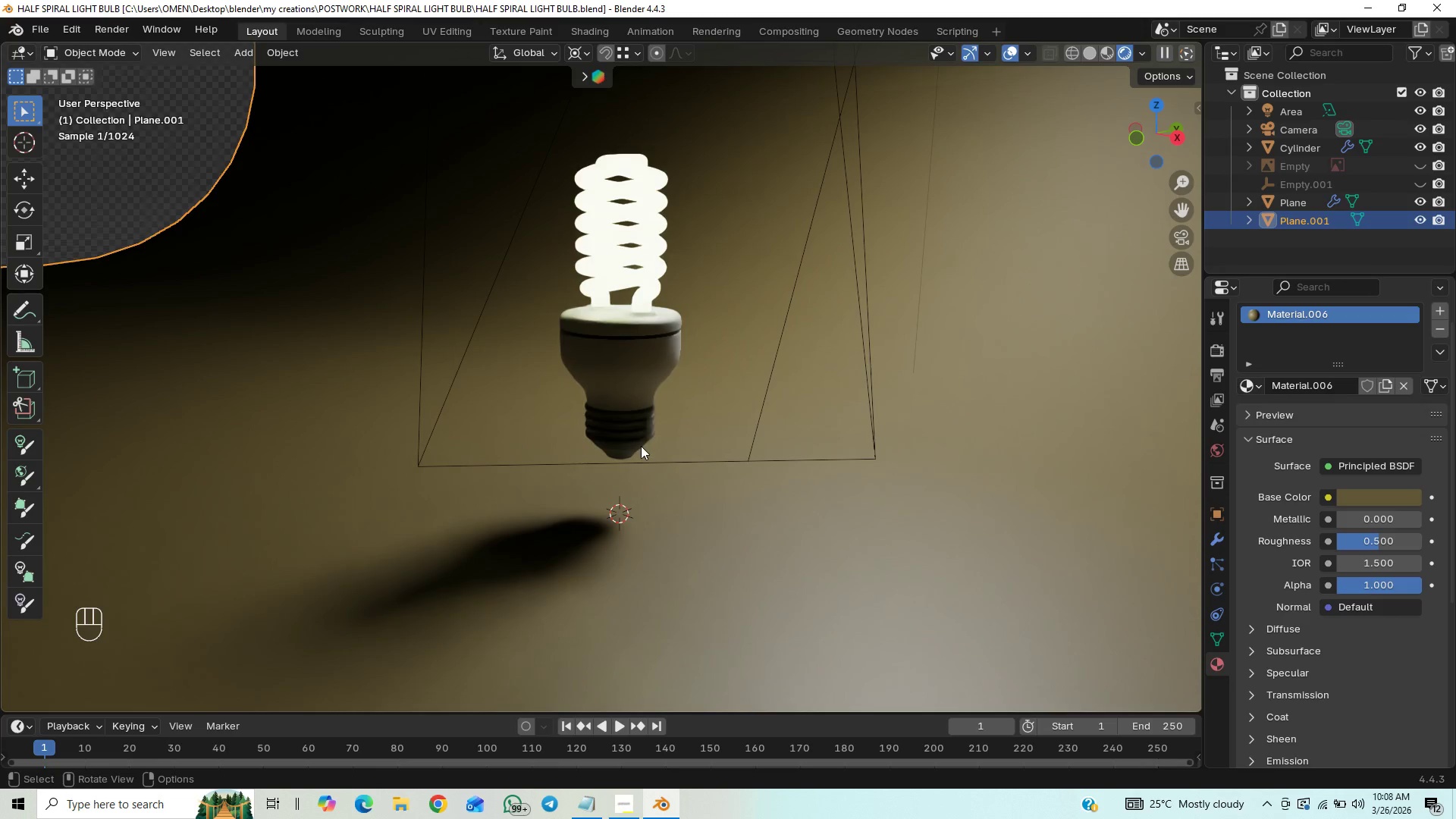 
hold_key(key=ControlLeft, duration=0.47)
 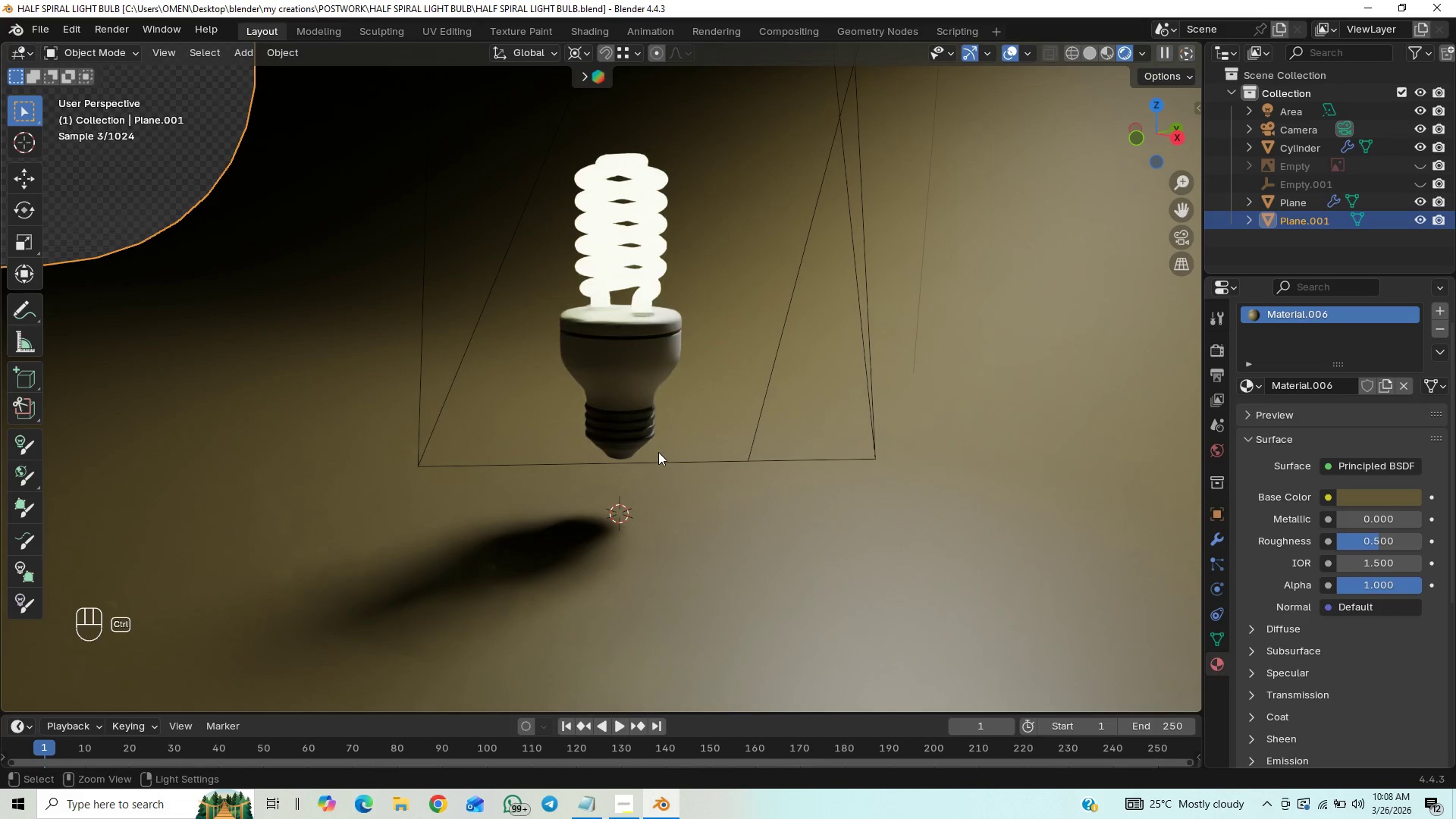 
key(Control+S)
 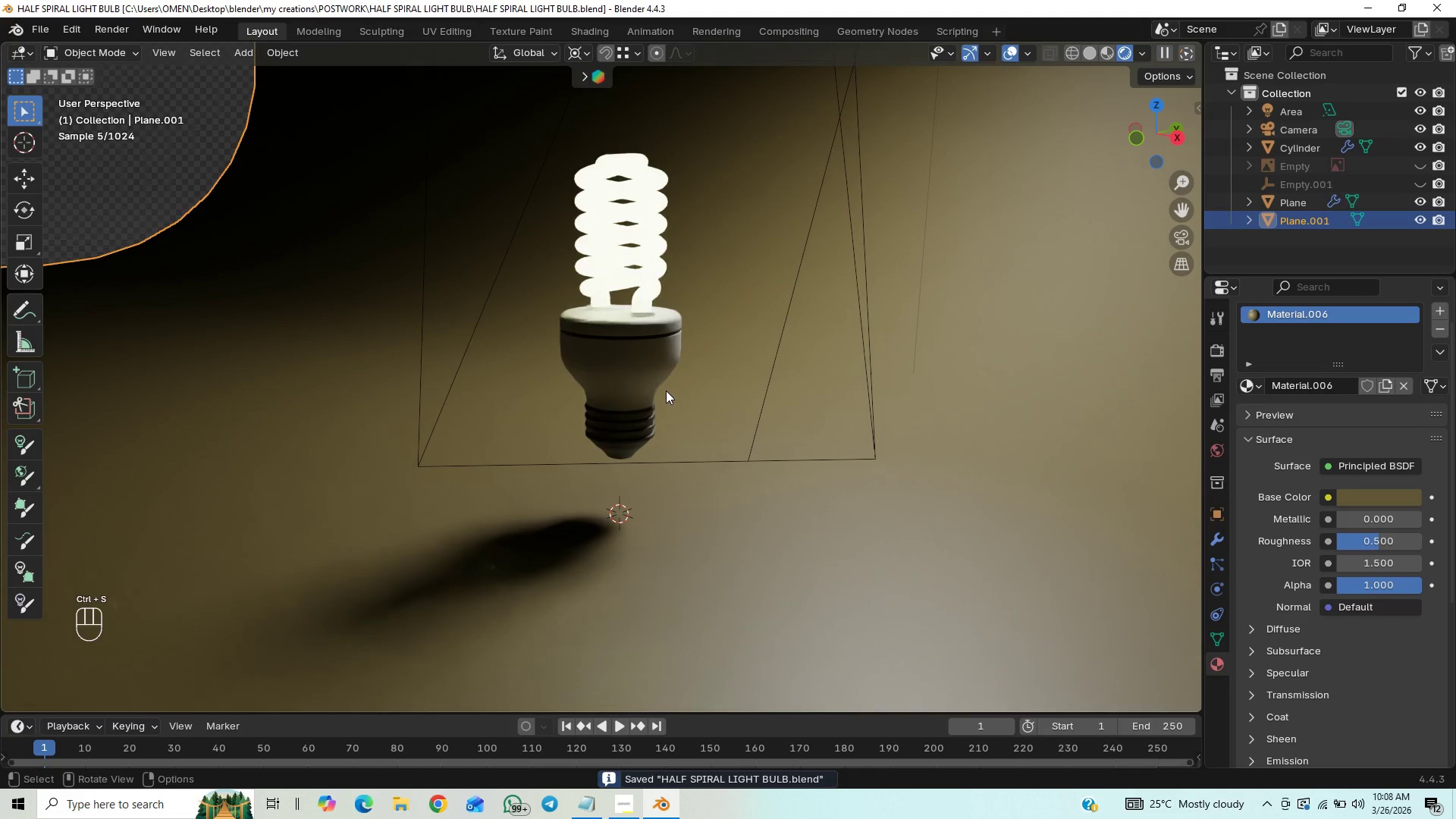 
scroll: coordinate [665, 391], scroll_direction: up, amount: 1.0
 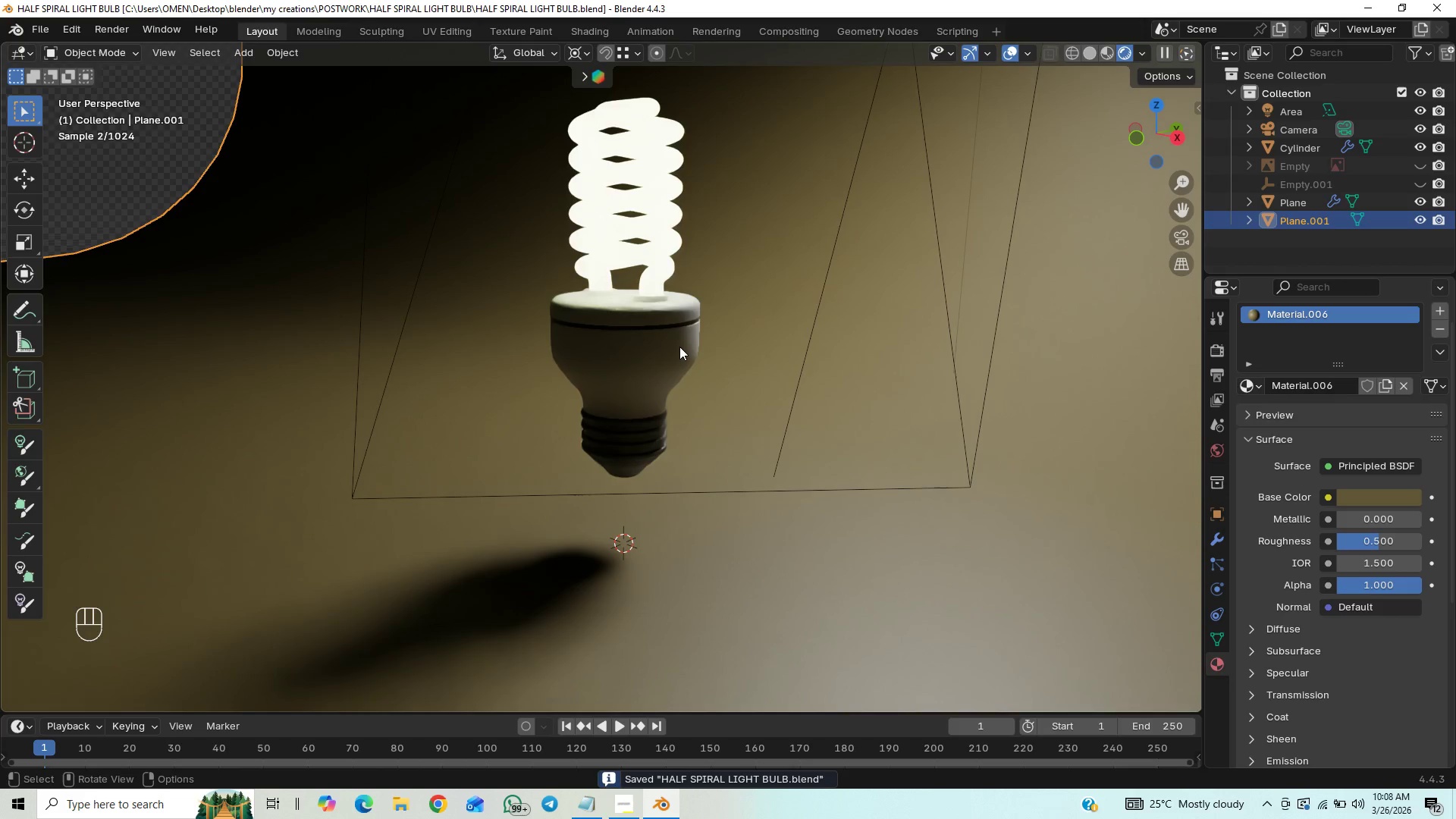 
key(Control+S)
 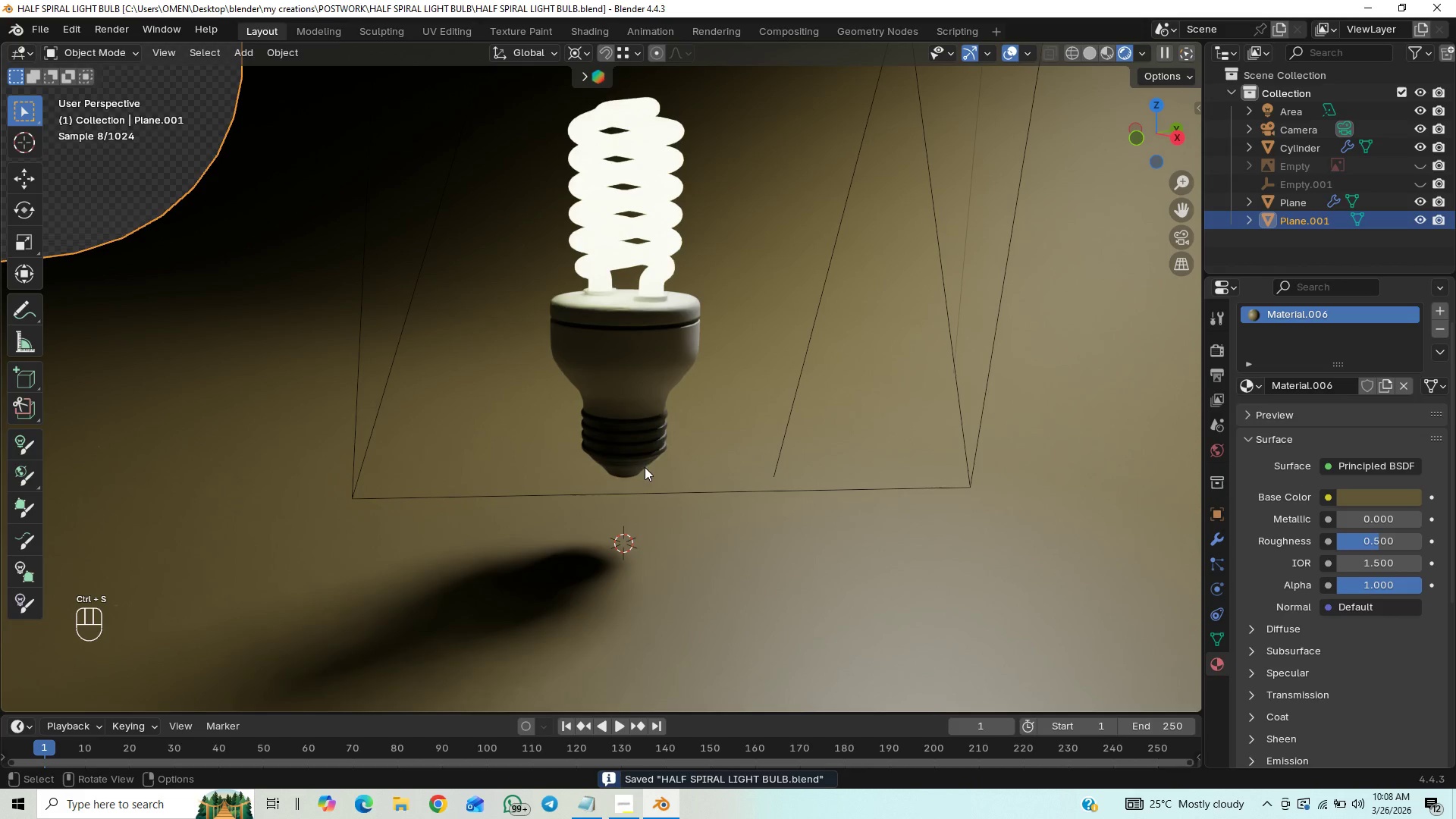 
left_click([631, 477])
 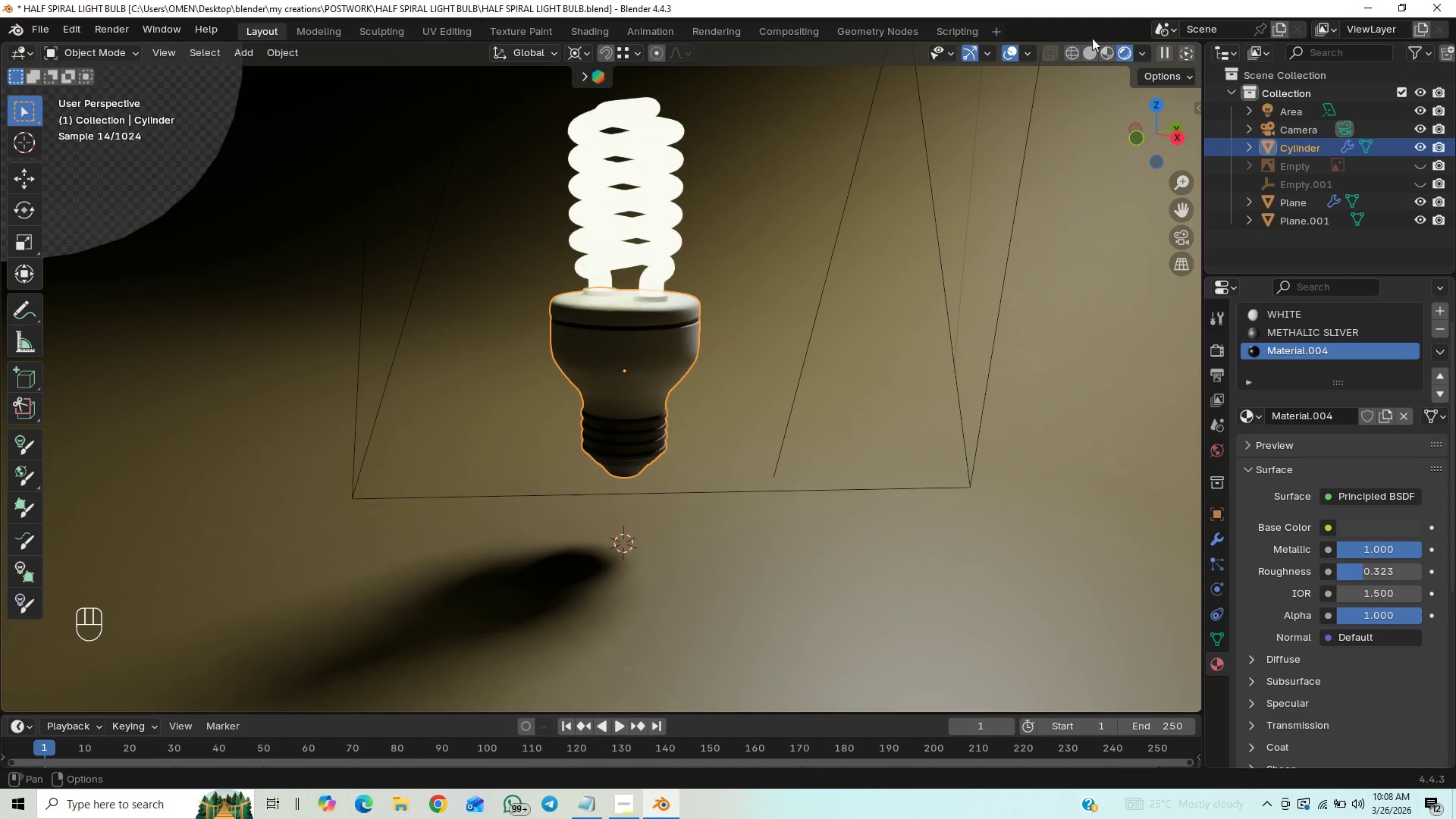 
left_click([1099, 48])
 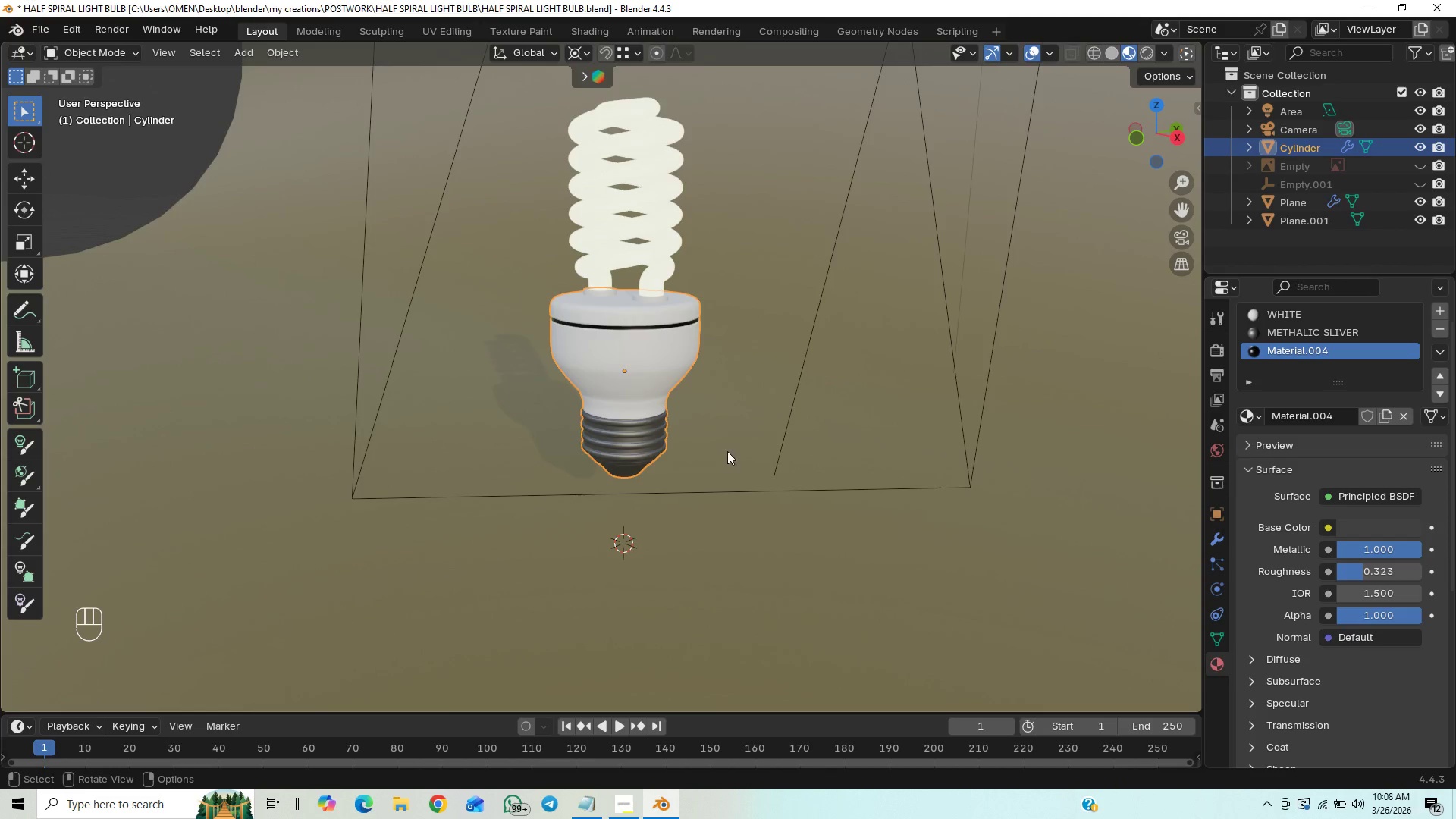 
scroll: coordinate [708, 481], scroll_direction: up, amount: 4.0
 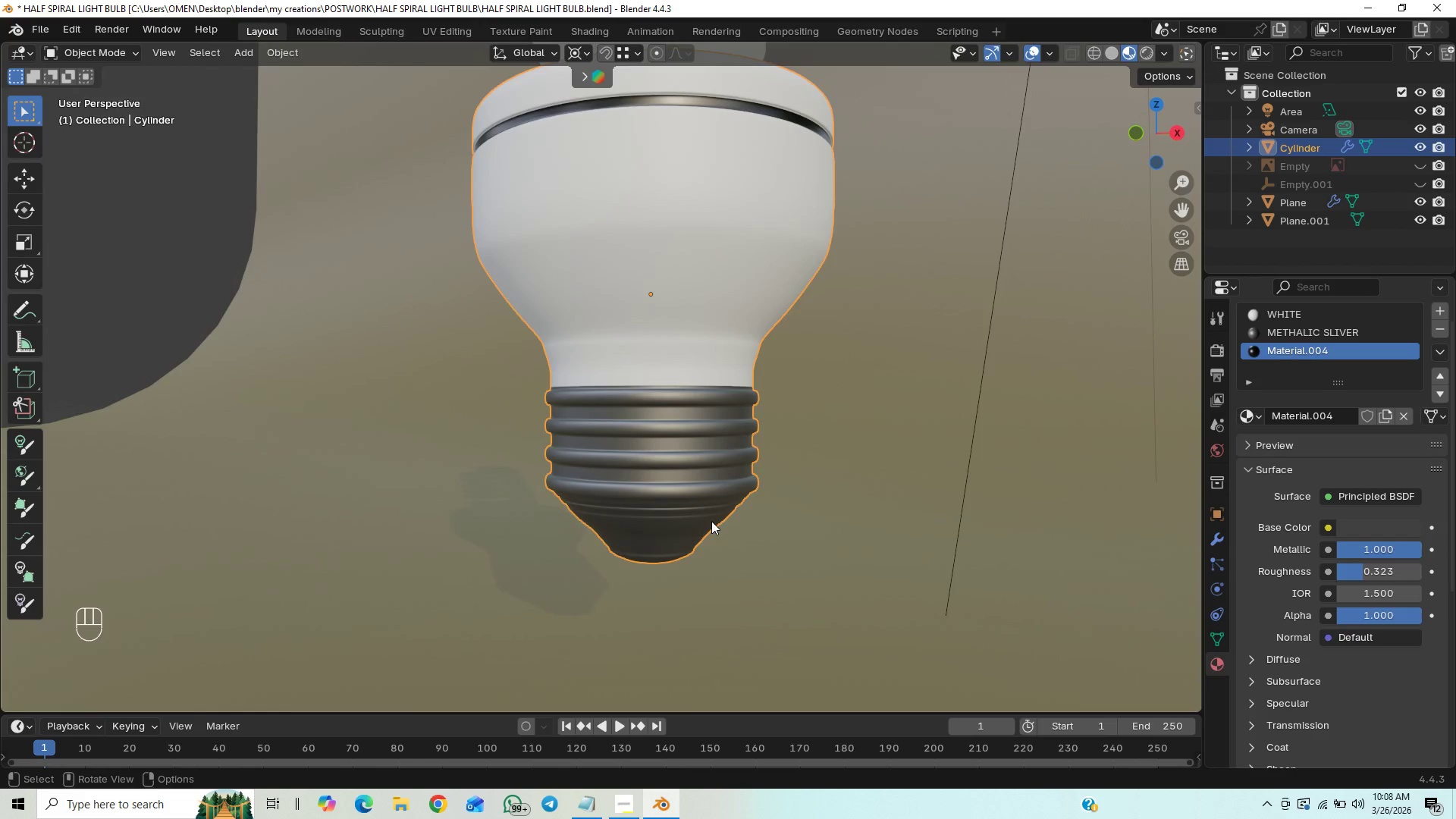 
hold_key(key=ShiftLeft, duration=0.5)
scroll: coordinate [693, 447], scroll_direction: up, amount: 1.0
 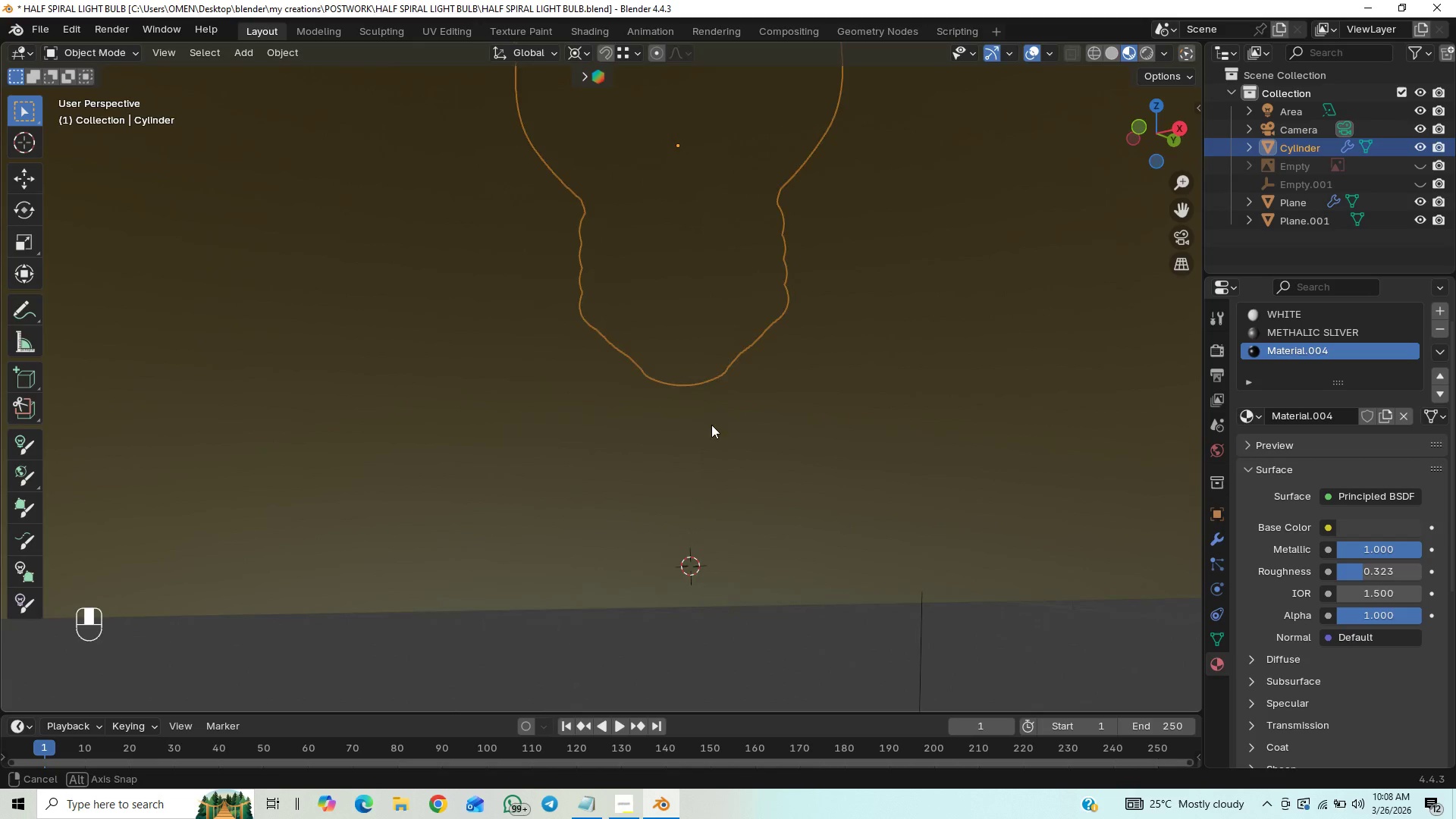 
middle_click([699, 445])
 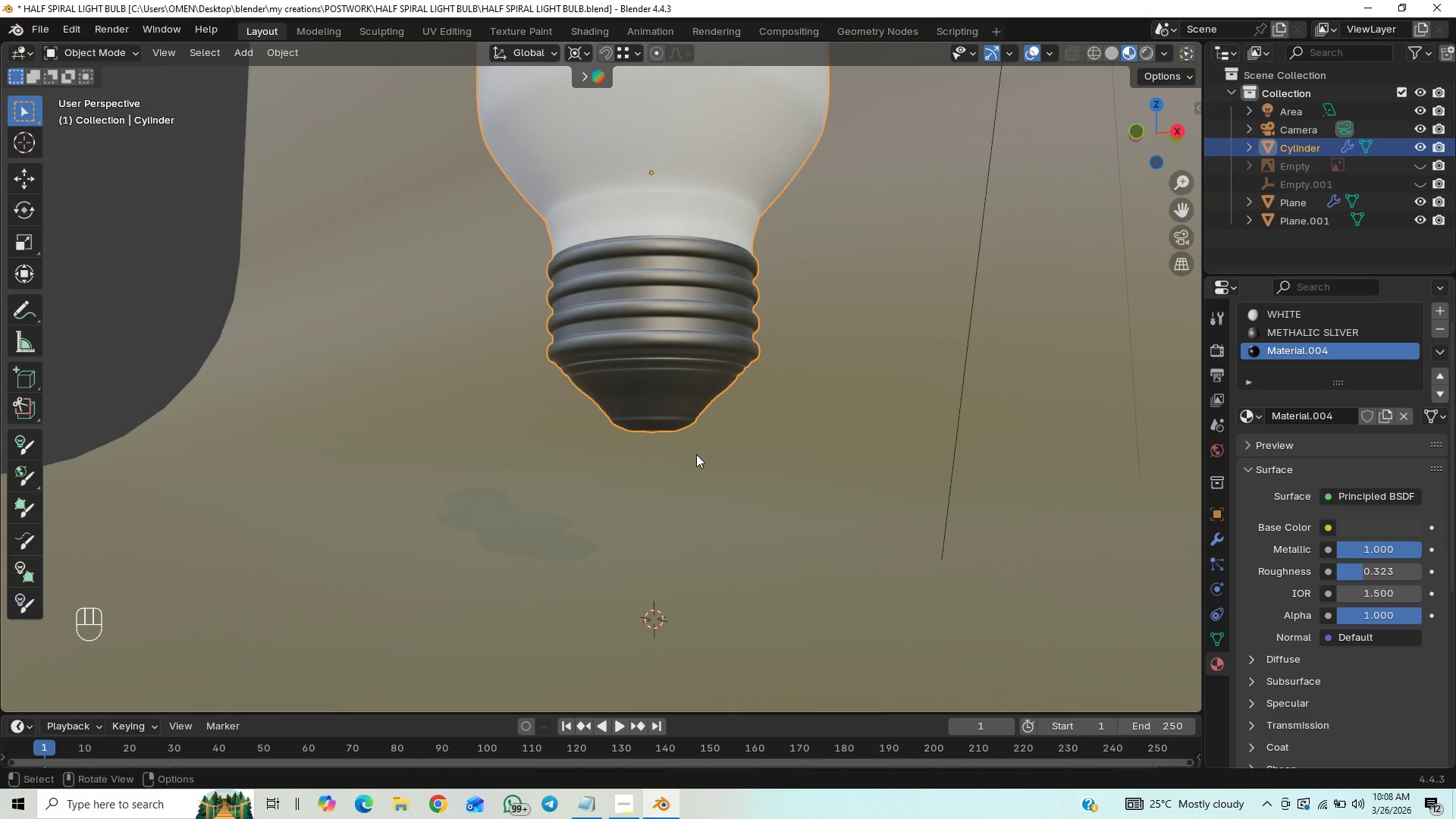 
scroll: coordinate [696, 454], scroll_direction: up, amount: 1.0
 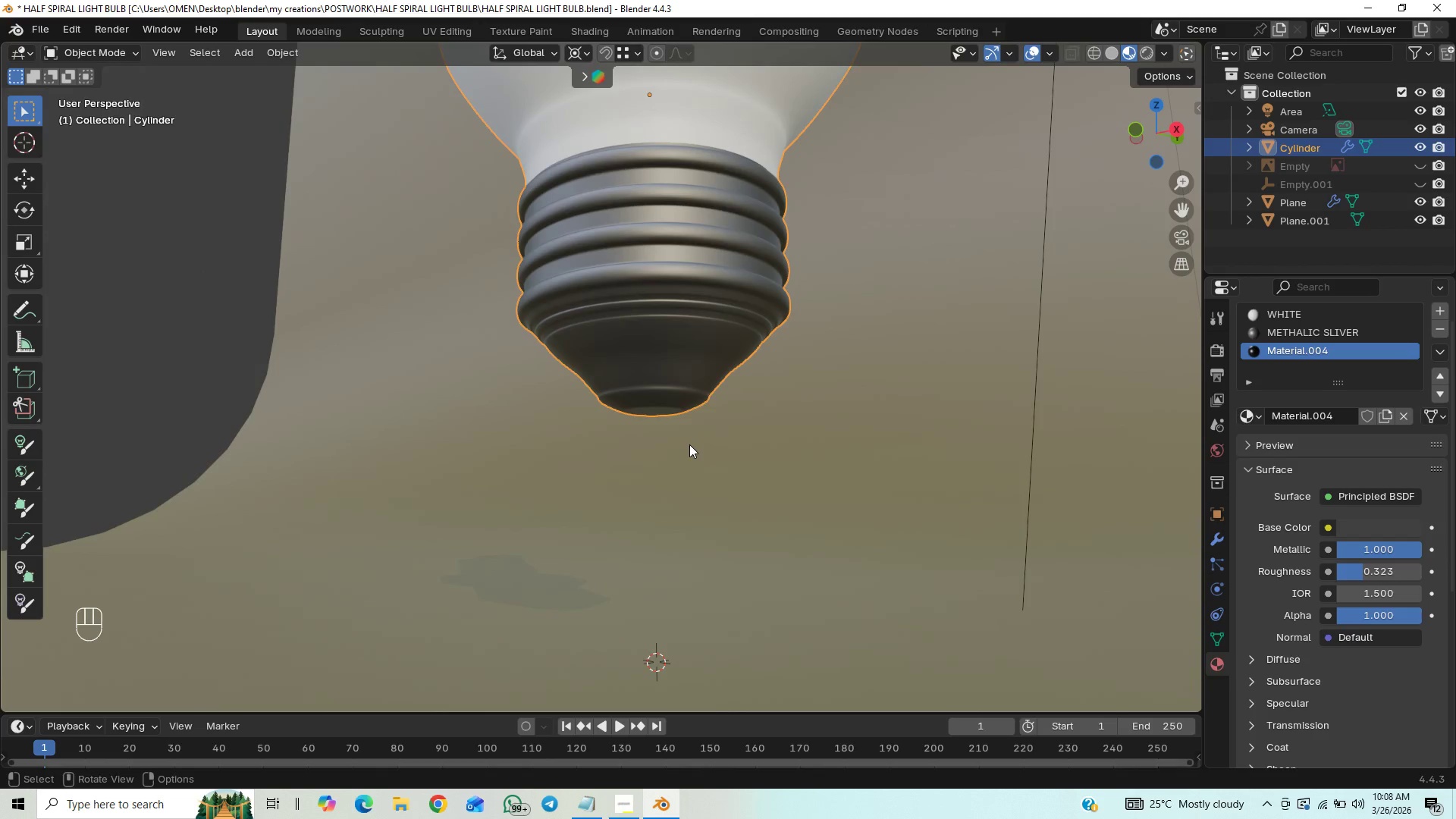 
wait(5.6)
 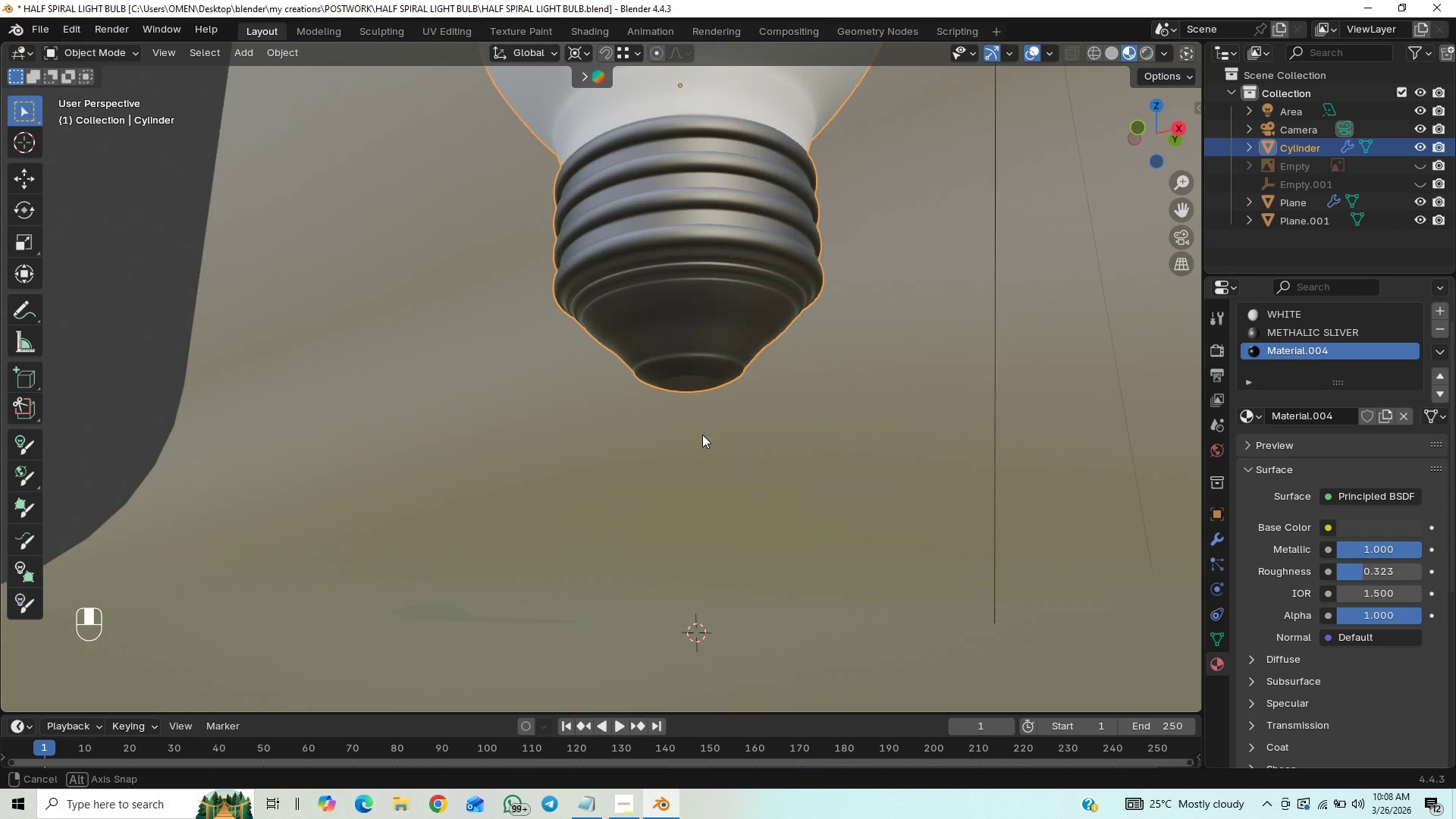 
left_click([1144, 54])
 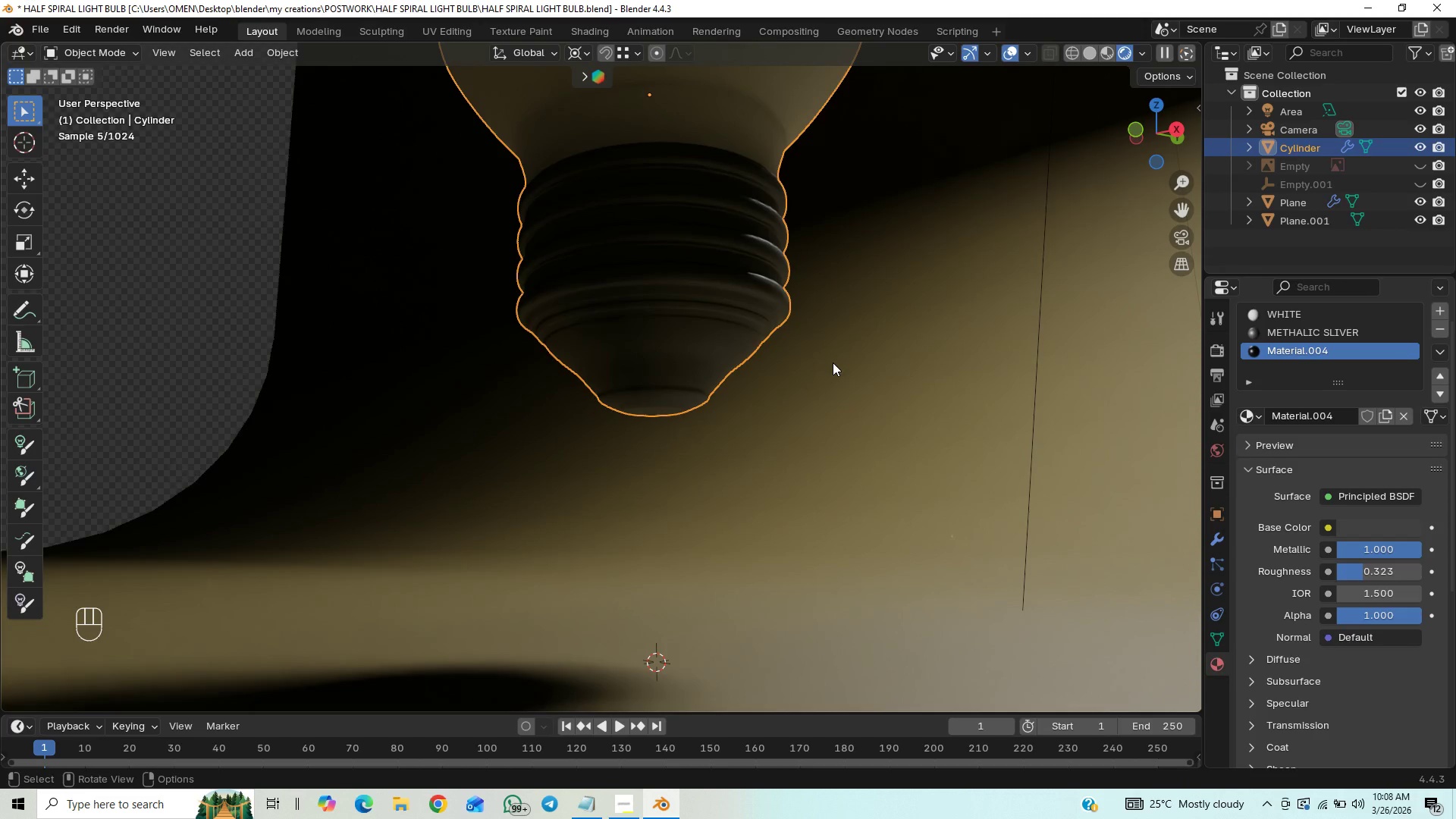 
wait(5.17)
 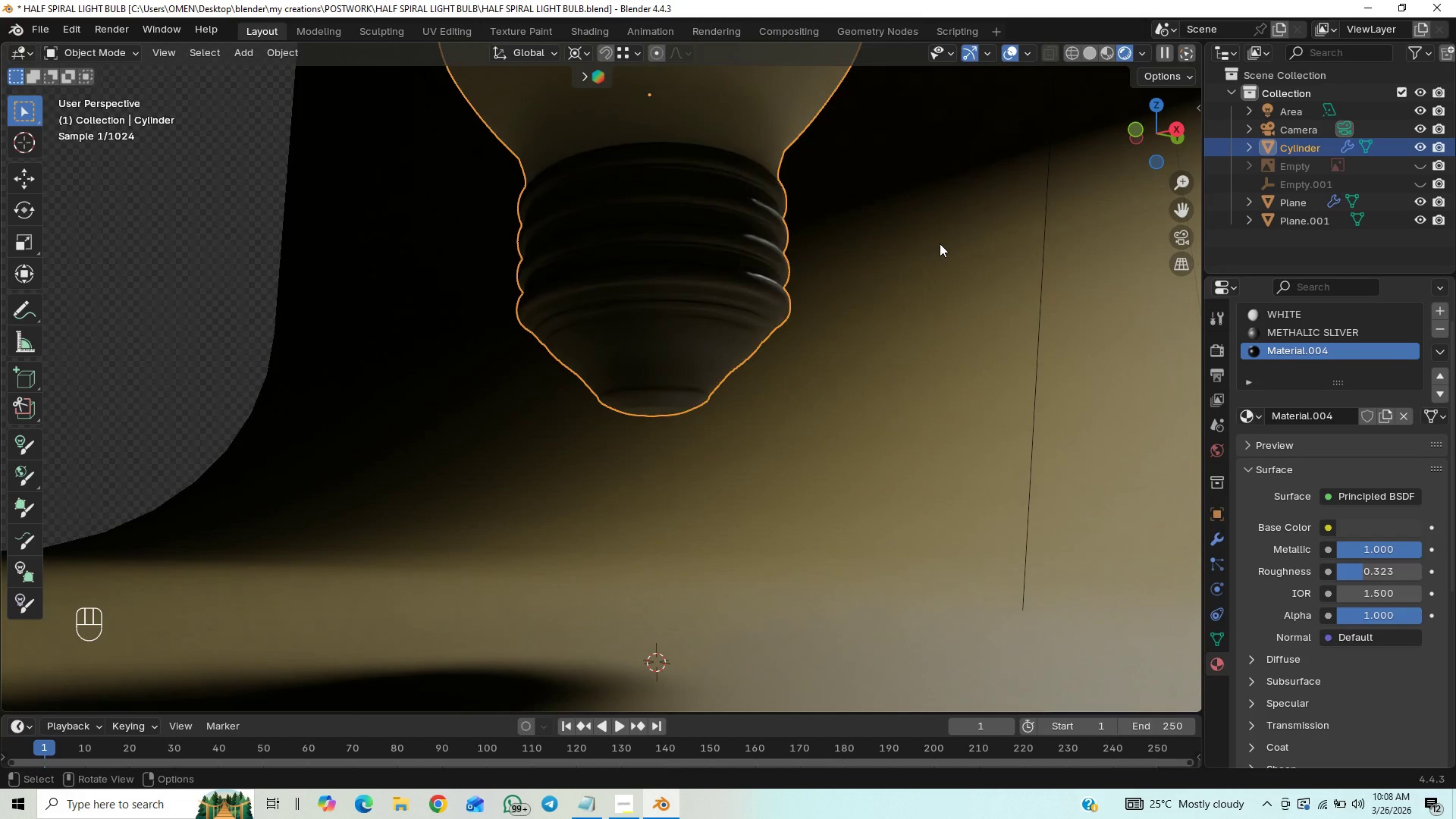 
mouse_move([1255, 339])
 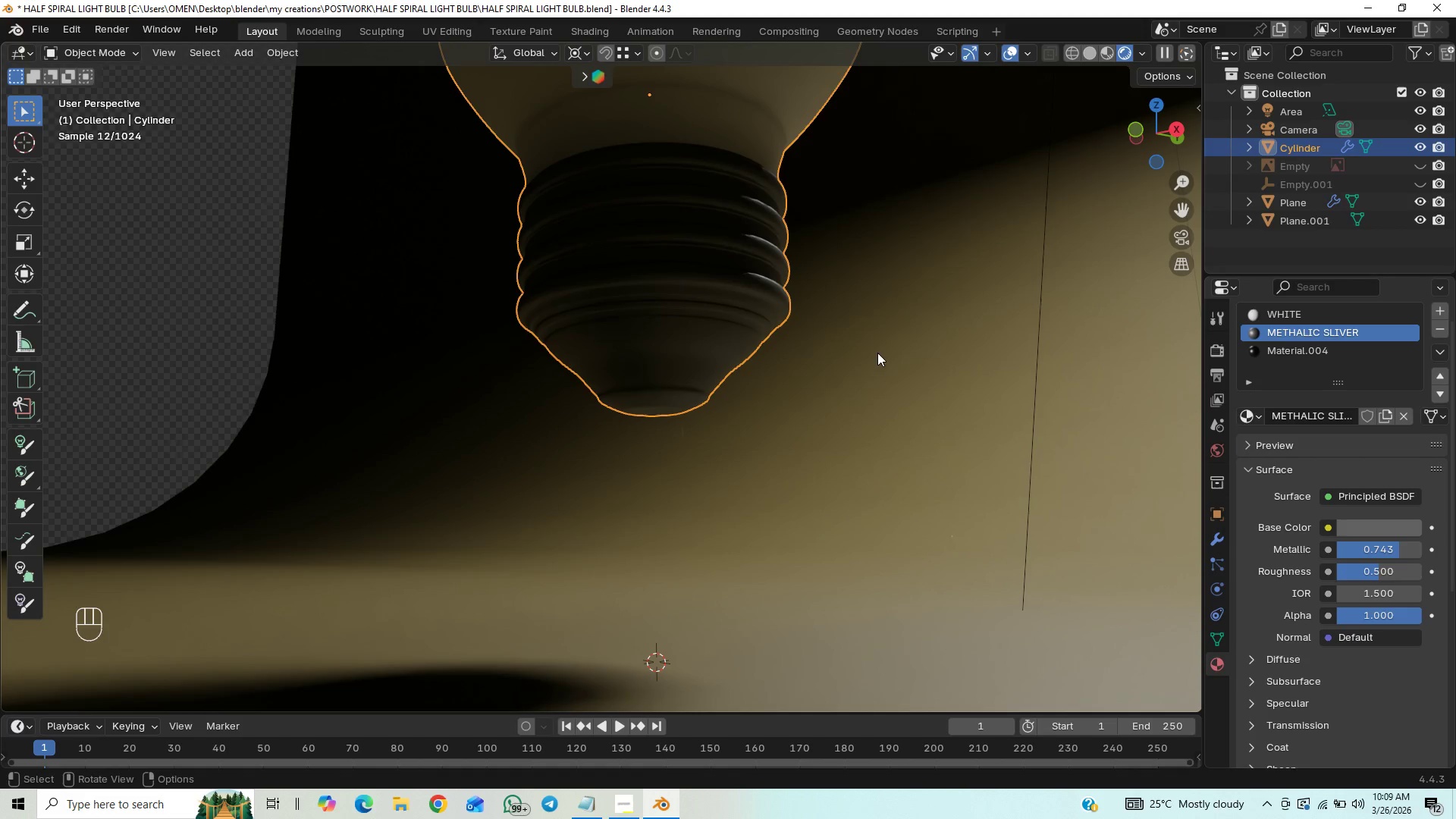 
key(Tab)
 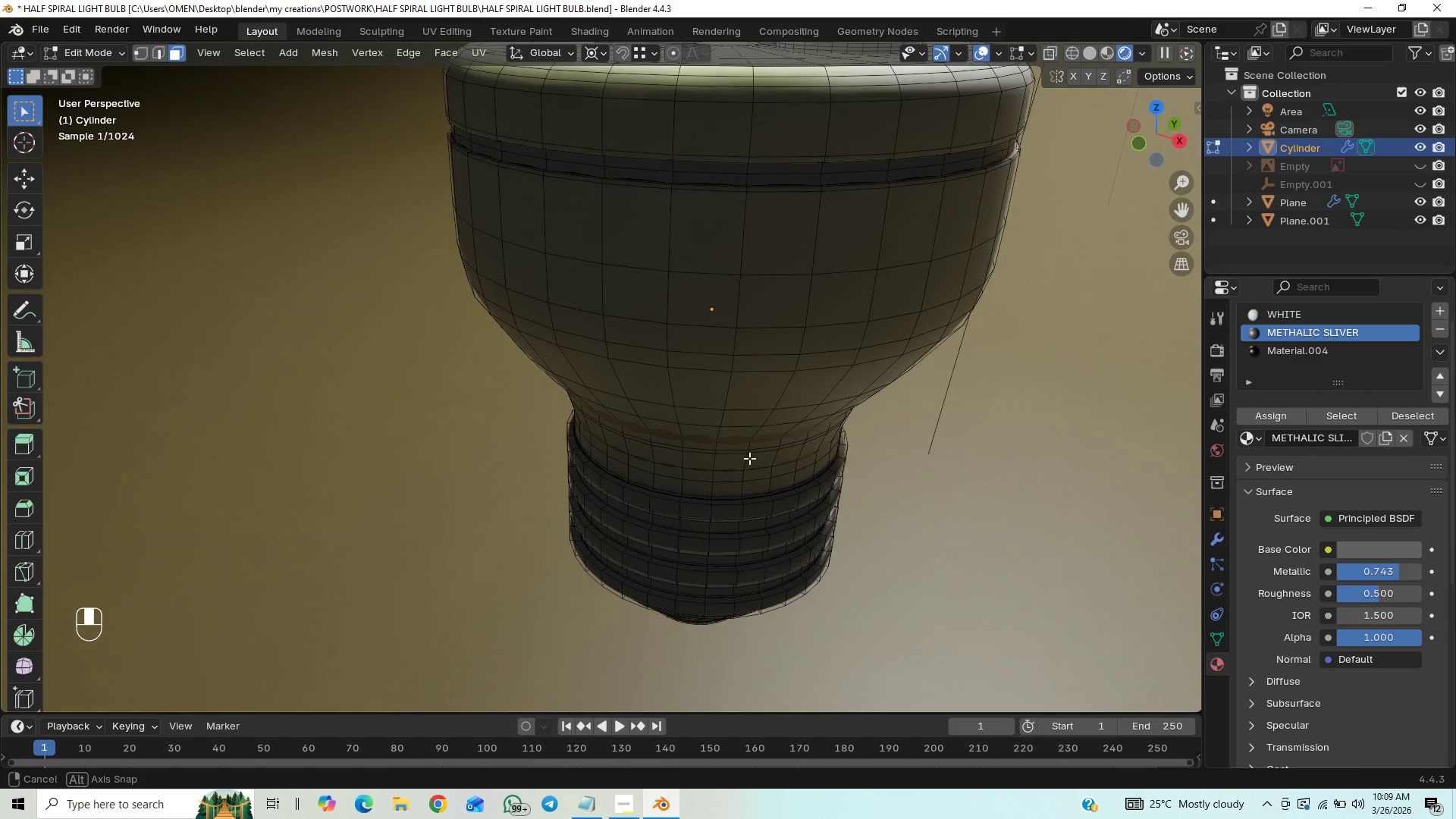 
wait(5.61)
 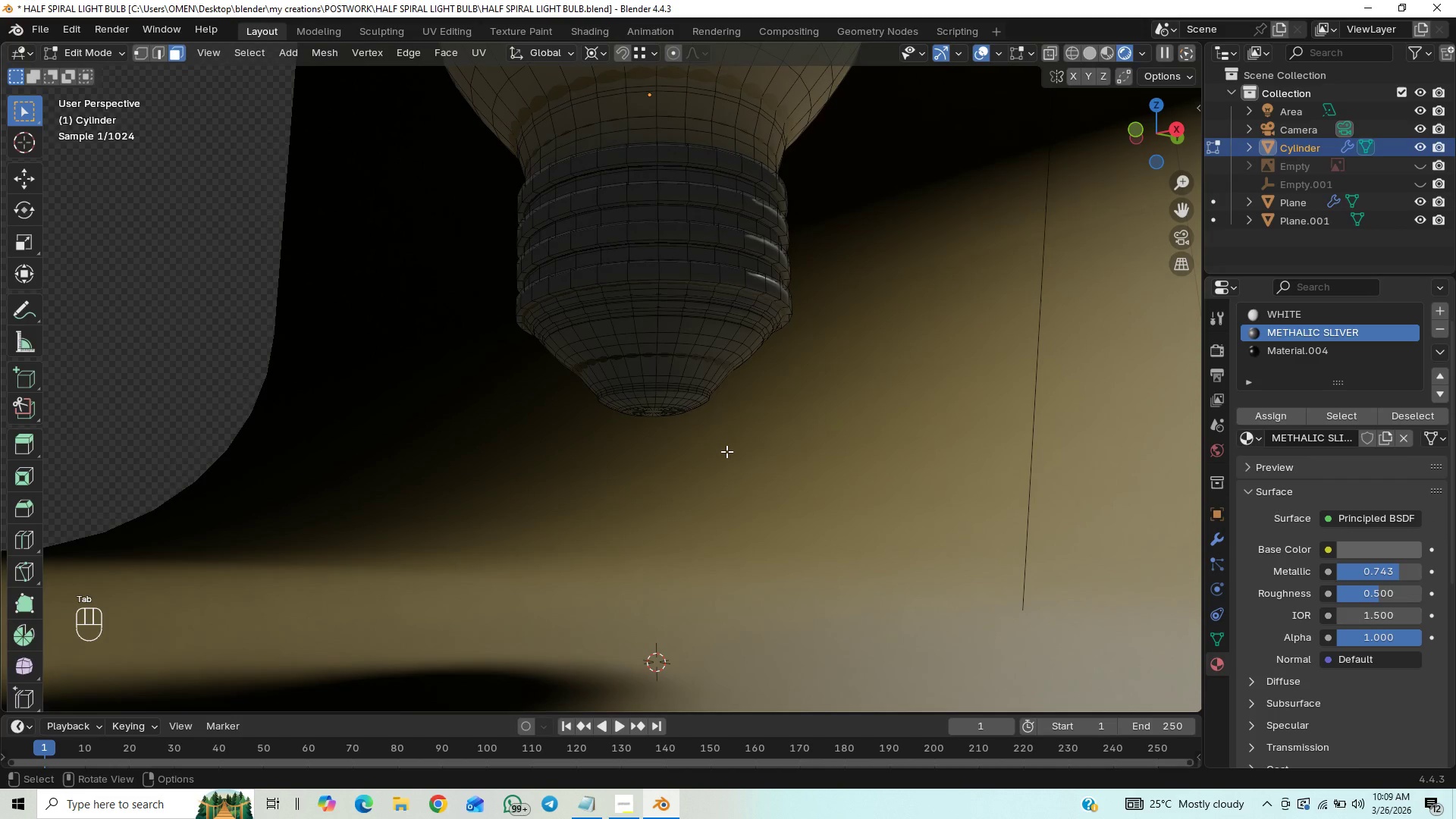 
scroll: coordinate [753, 428], scroll_direction: down, amount: 14.0
 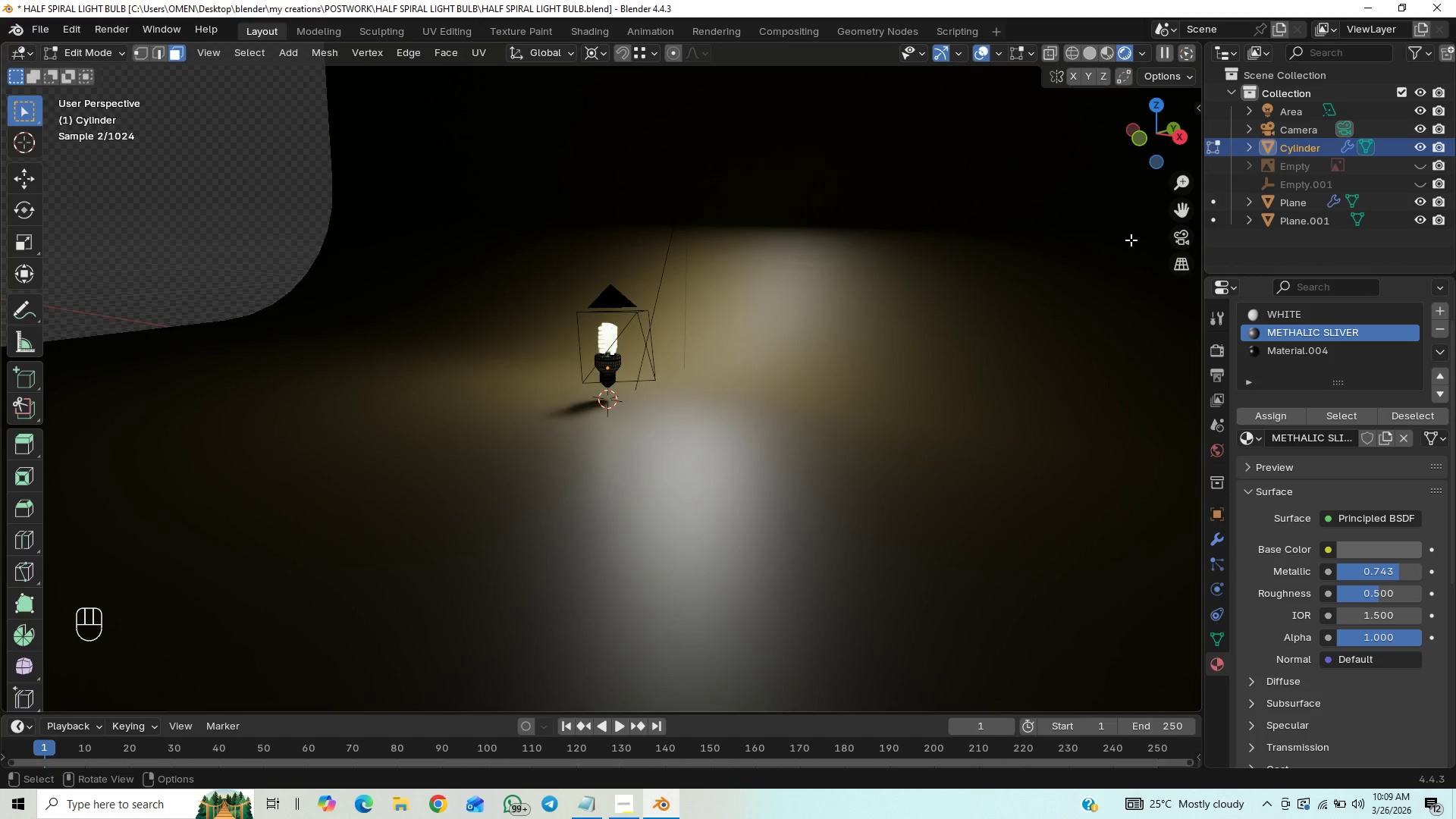 
left_click([1173, 244])
 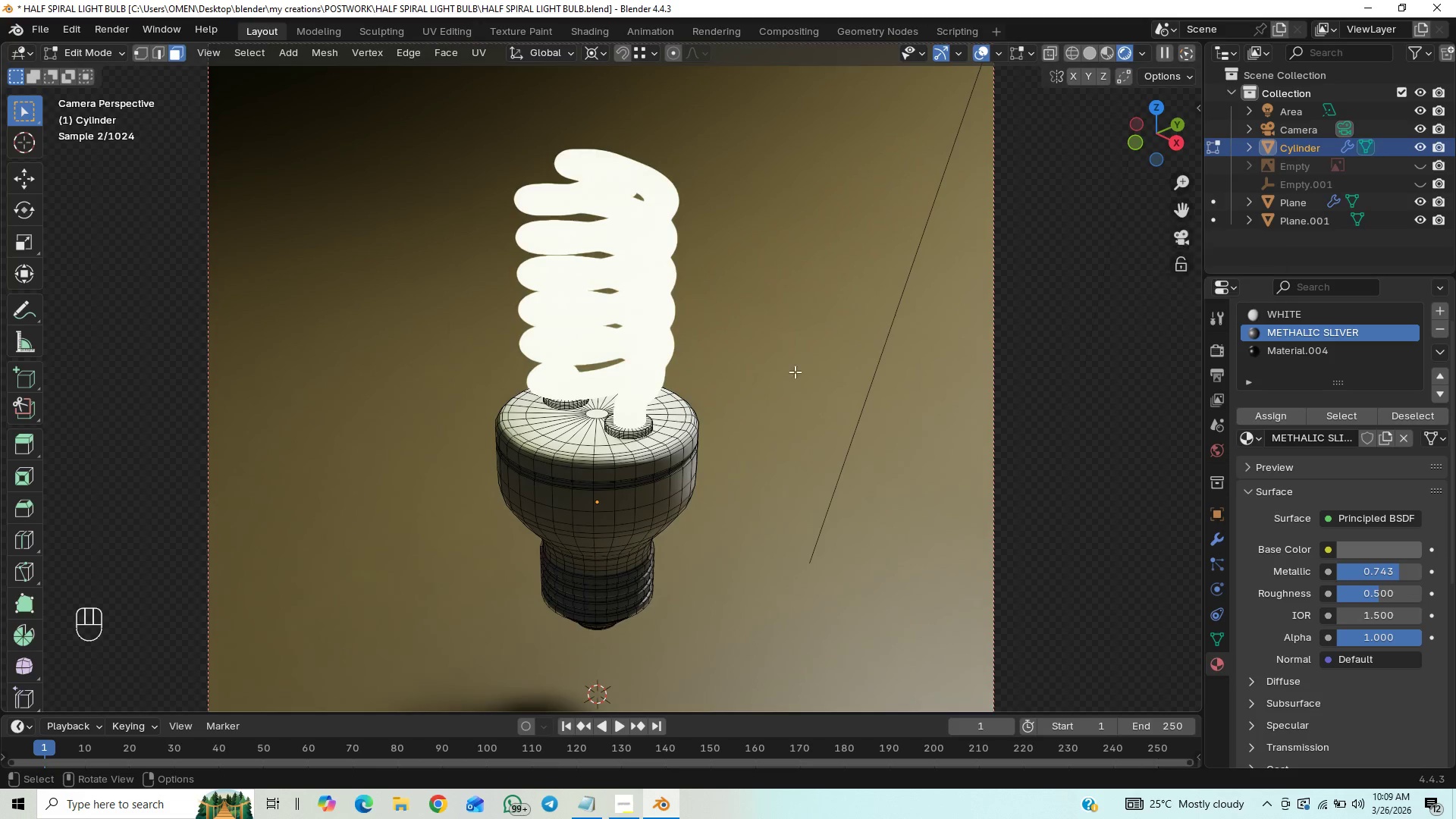 
scroll: coordinate [704, 454], scroll_direction: down, amount: 2.0
 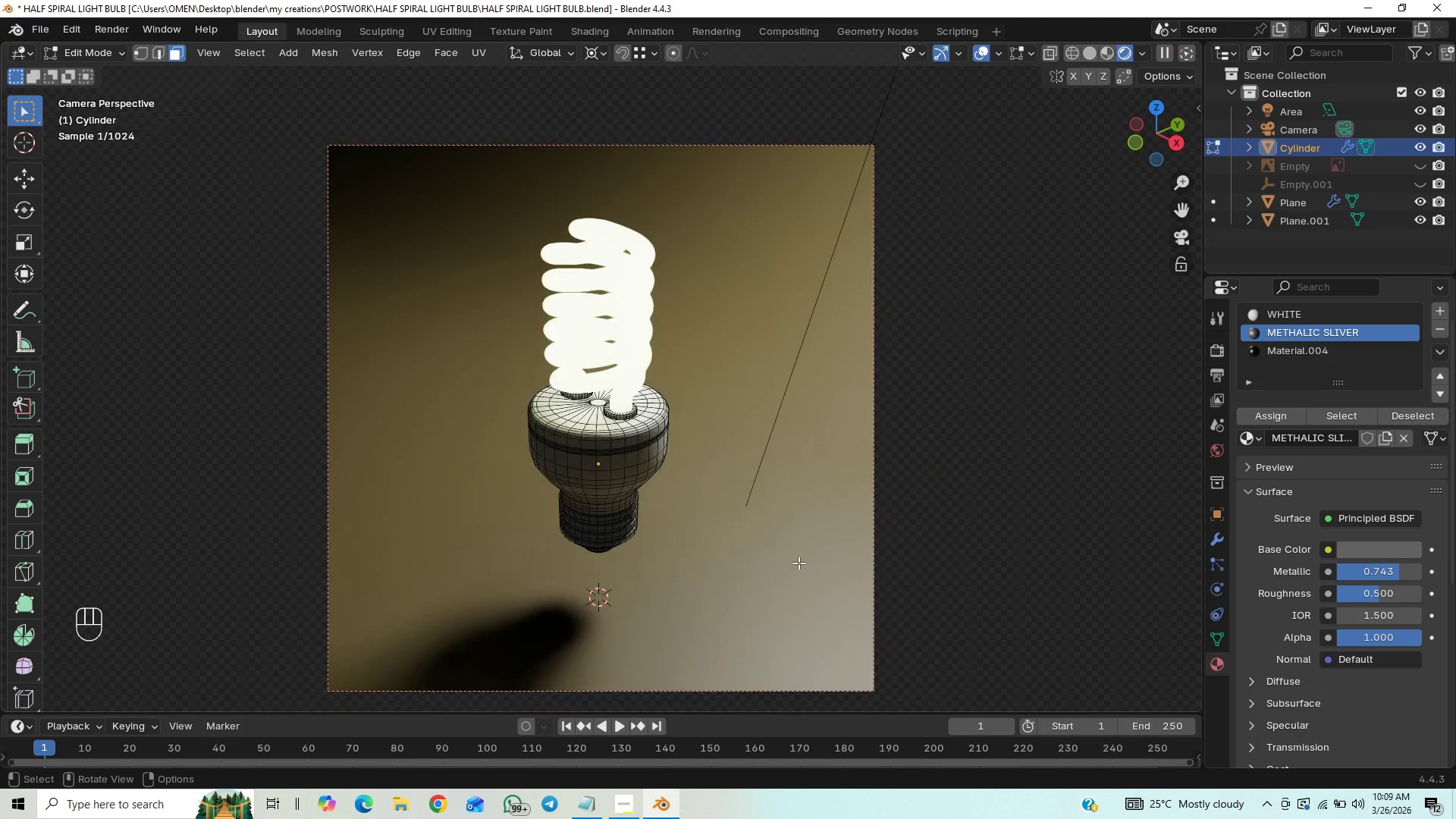 
key(Control+S)
 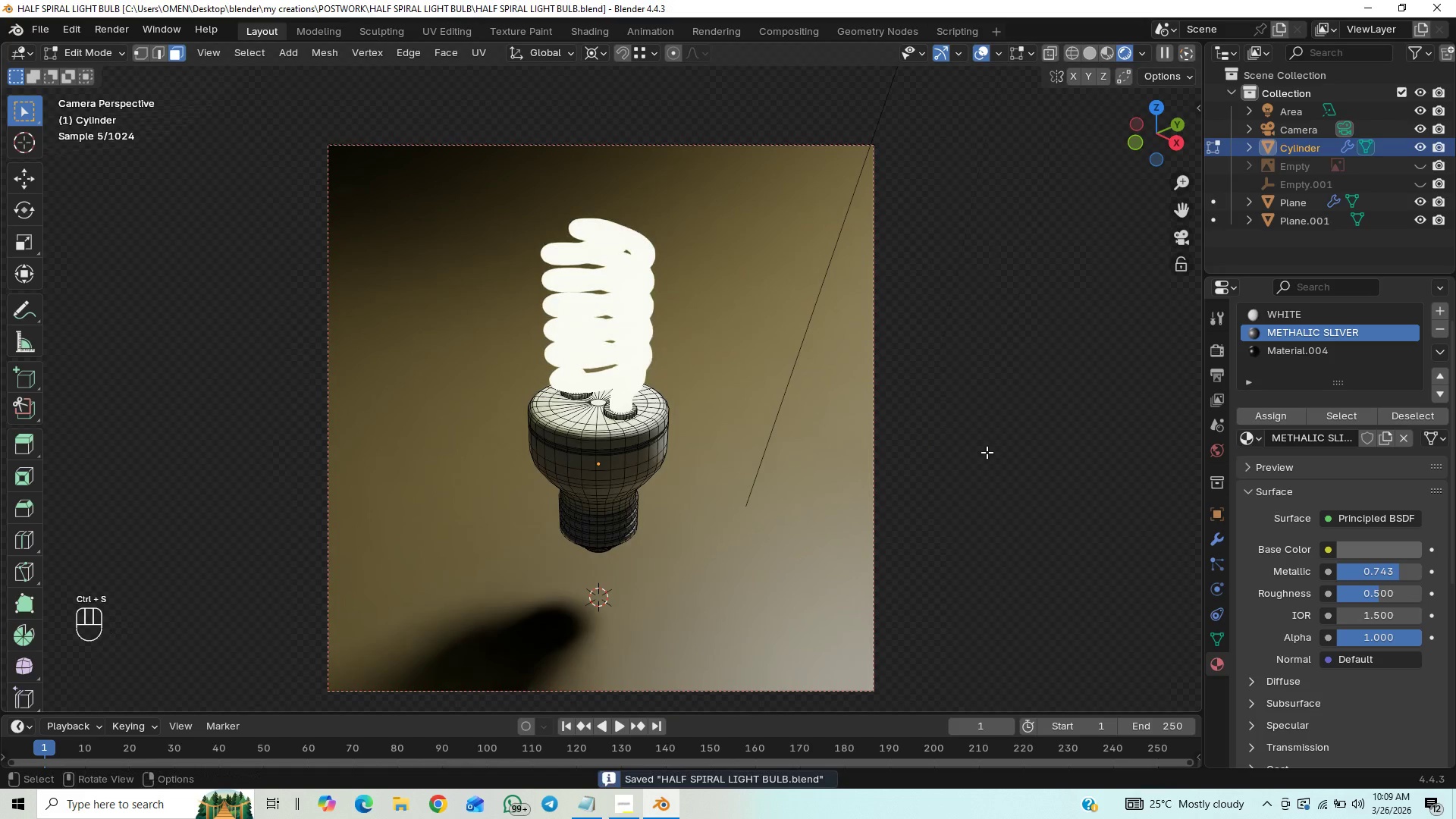 
left_click([987, 452])
 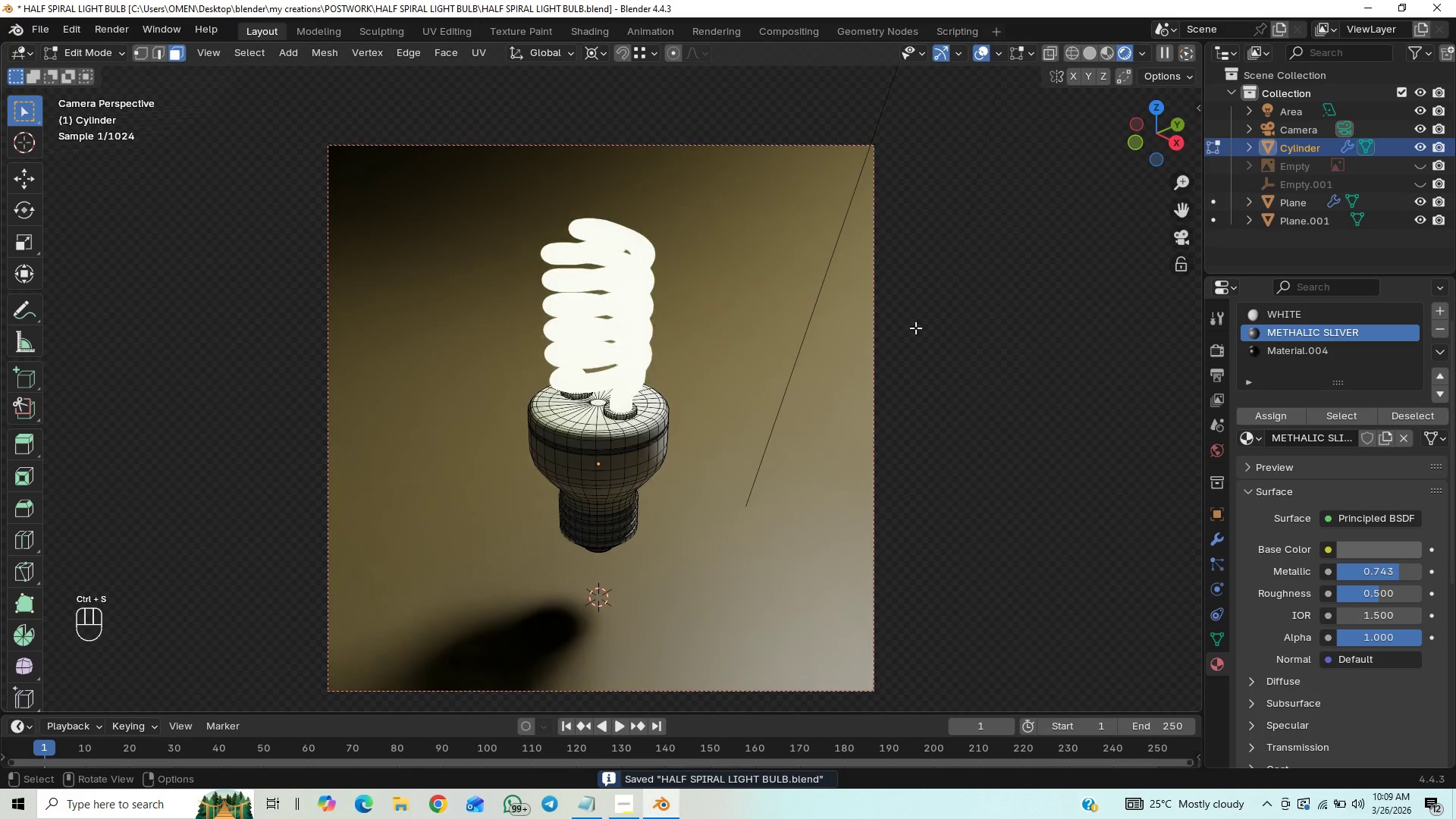 
scroll: coordinate [916, 327], scroll_direction: down, amount: 1.0
 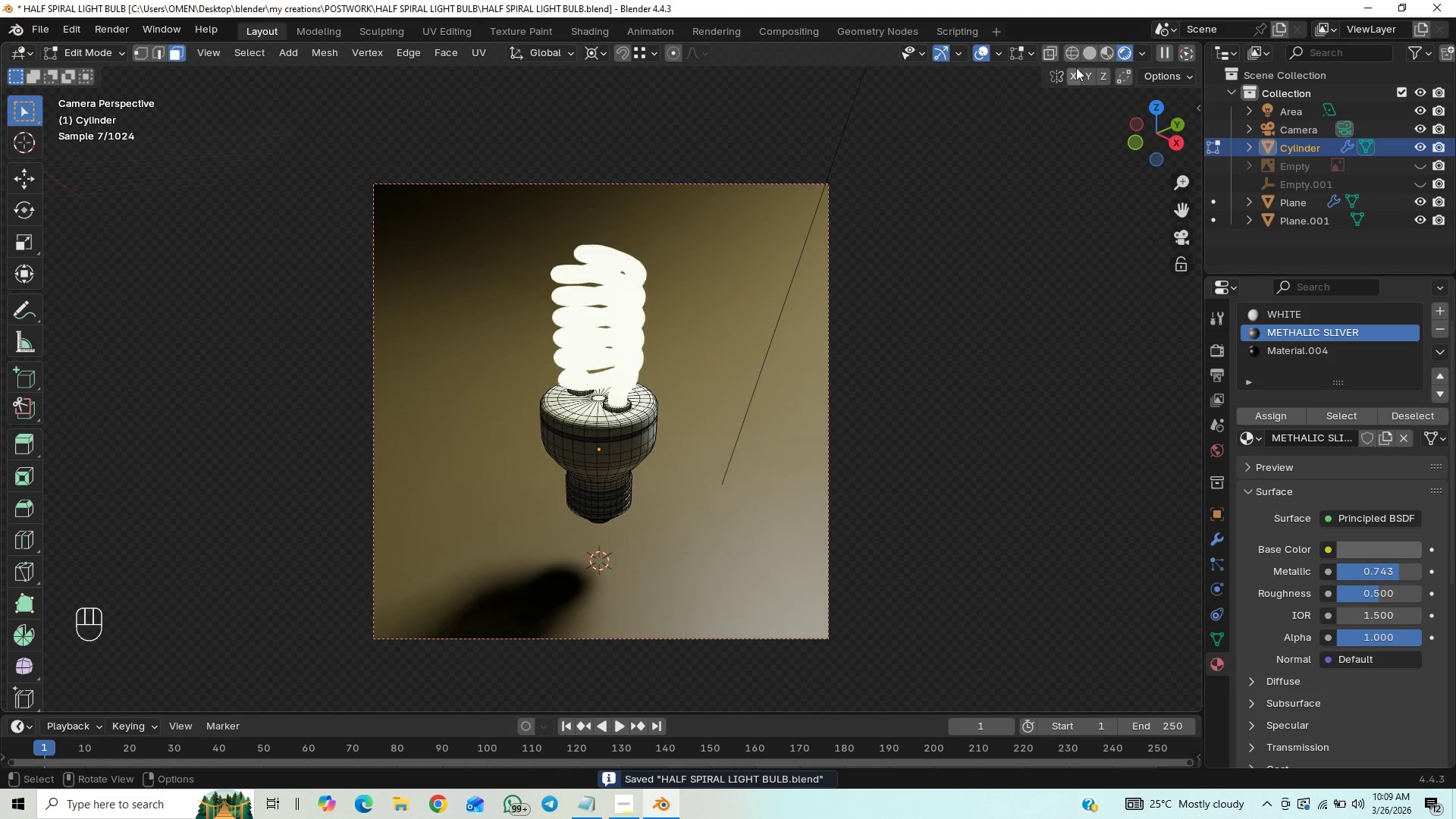 
left_click([1089, 51])
 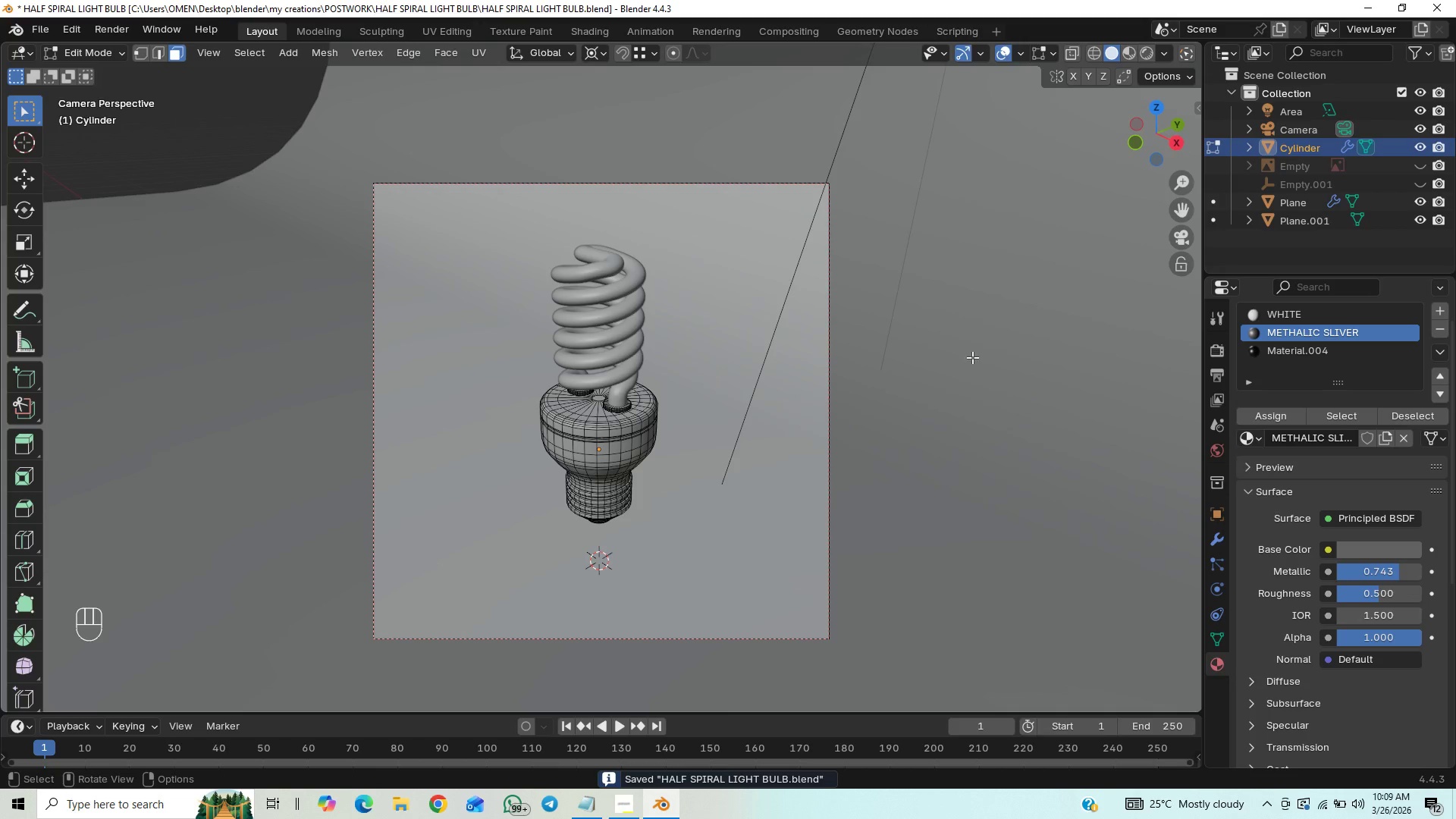 
scroll: coordinate [824, 444], scroll_direction: down, amount: 5.0
 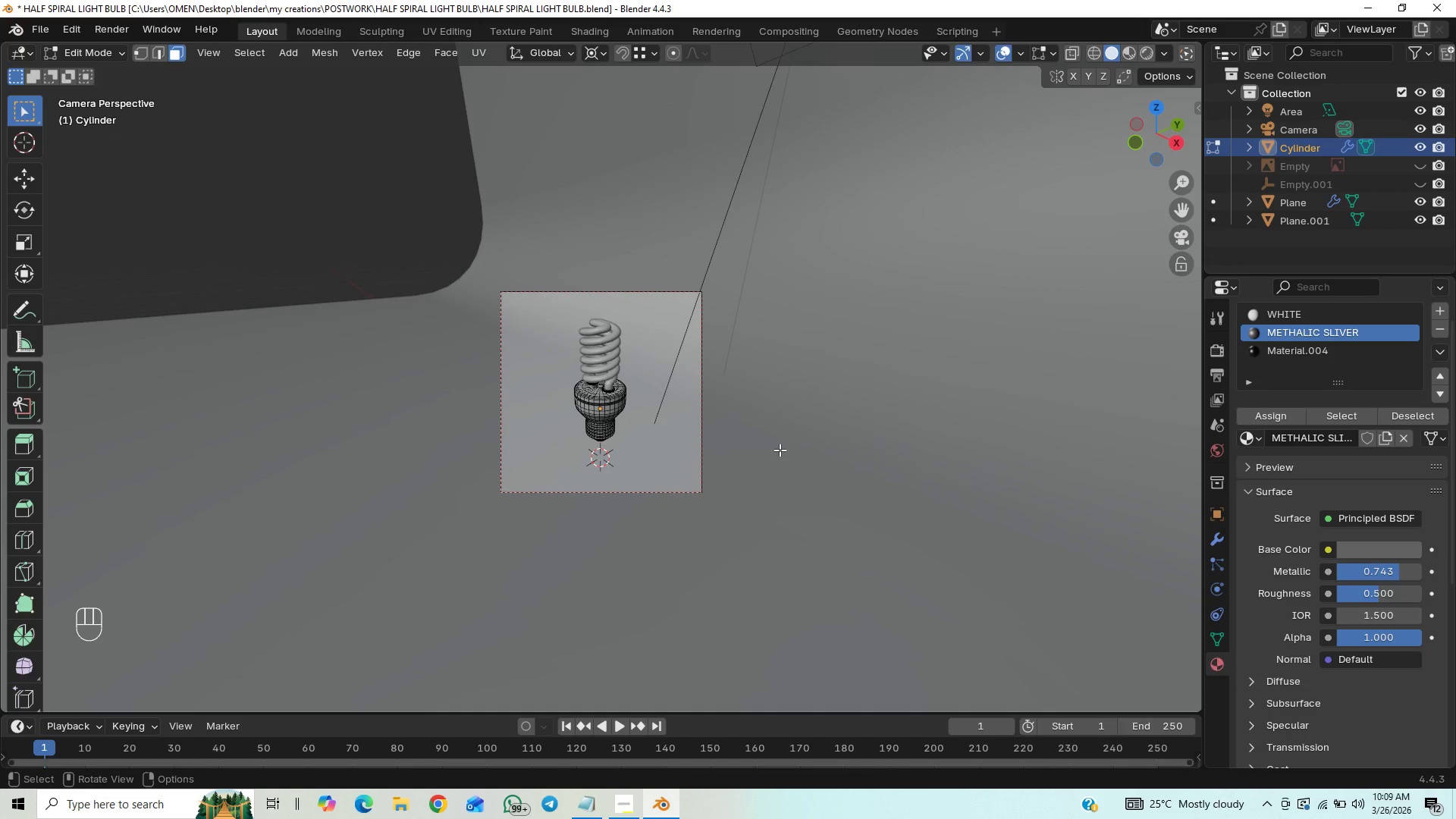 
key(Control+S)
 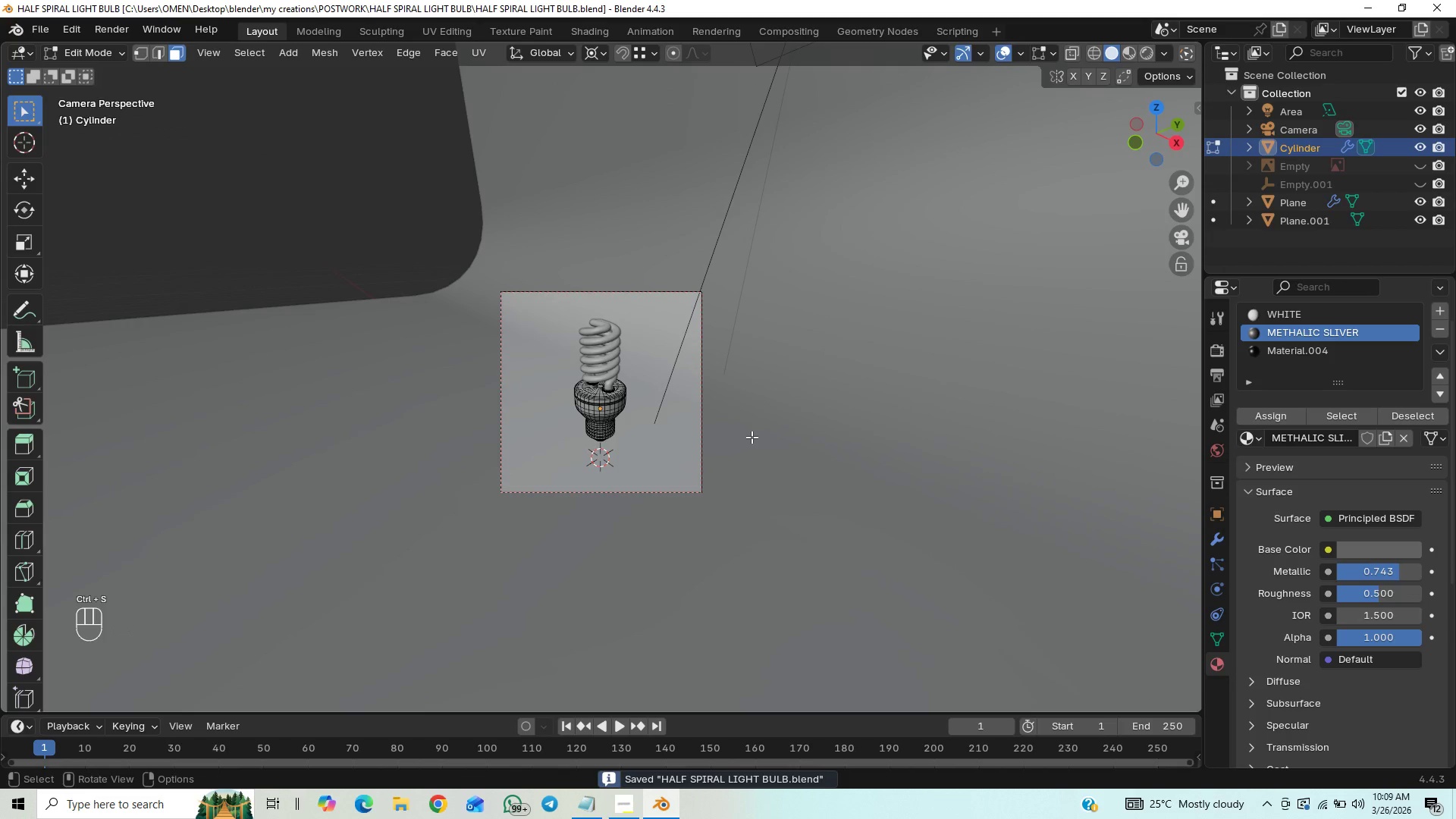 
scroll: coordinate [752, 437], scroll_direction: down, amount: 4.0
 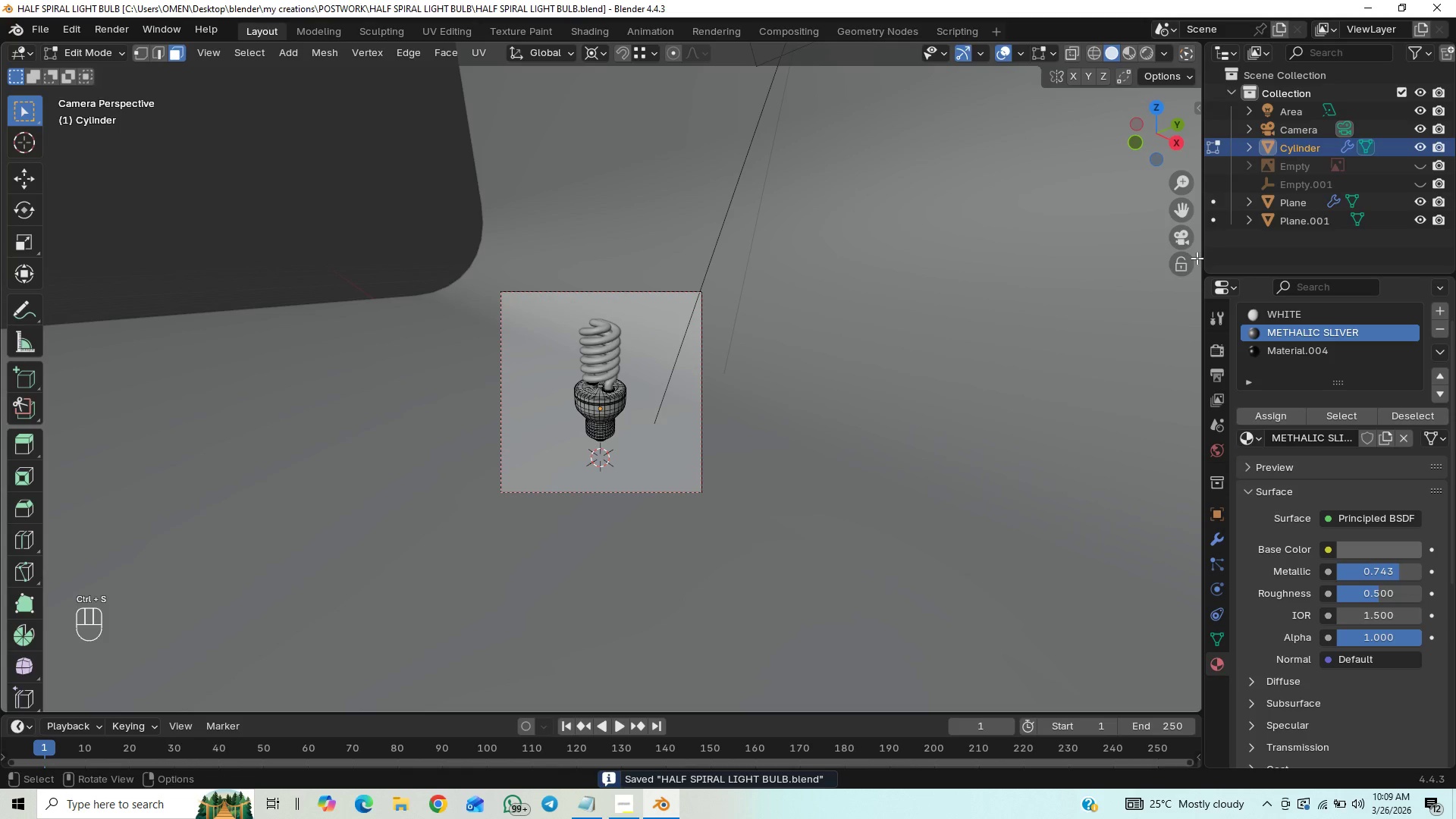 
left_click([1183, 237])
 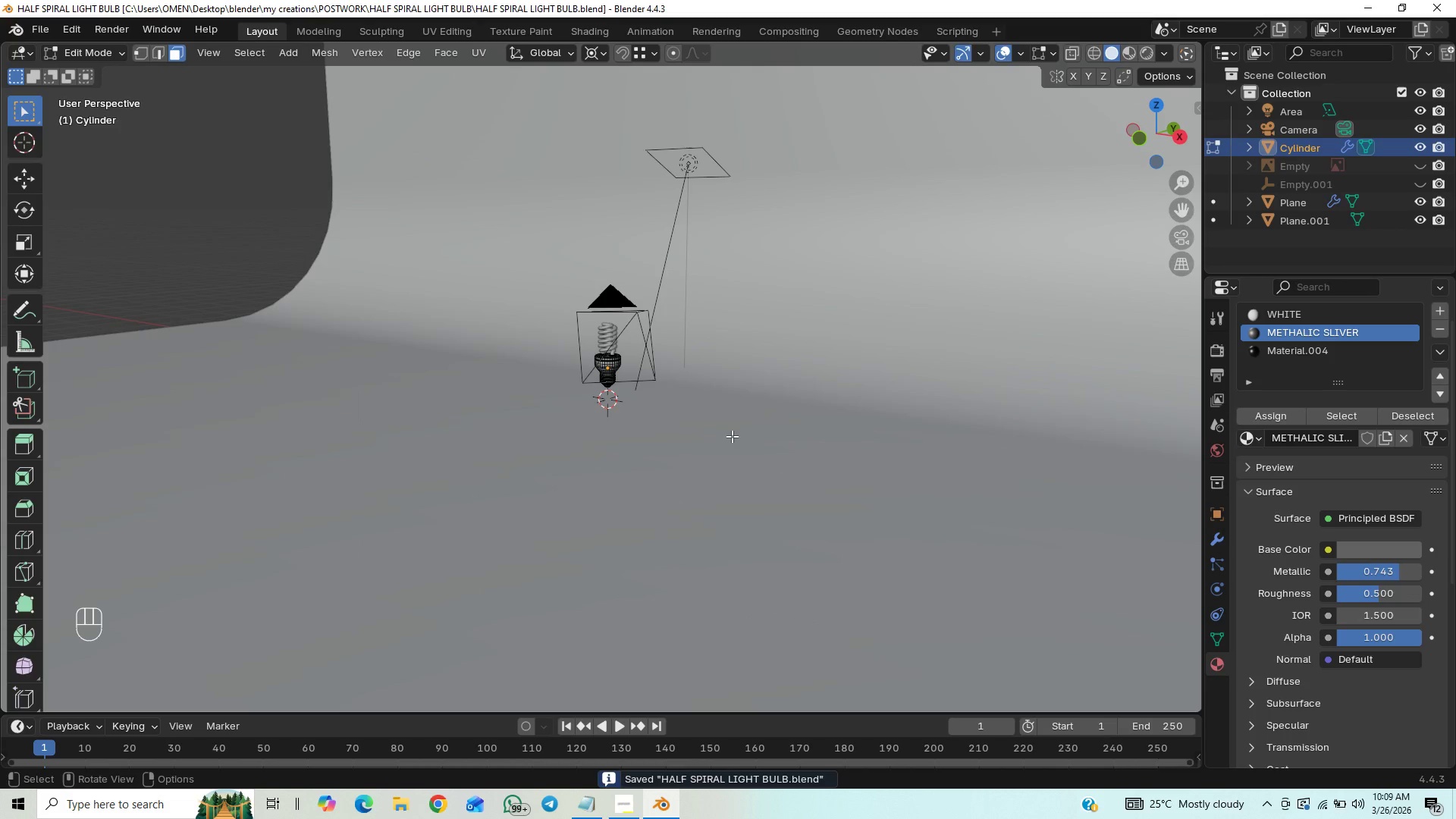 
scroll: coordinate [723, 428], scroll_direction: down, amount: 1.0
 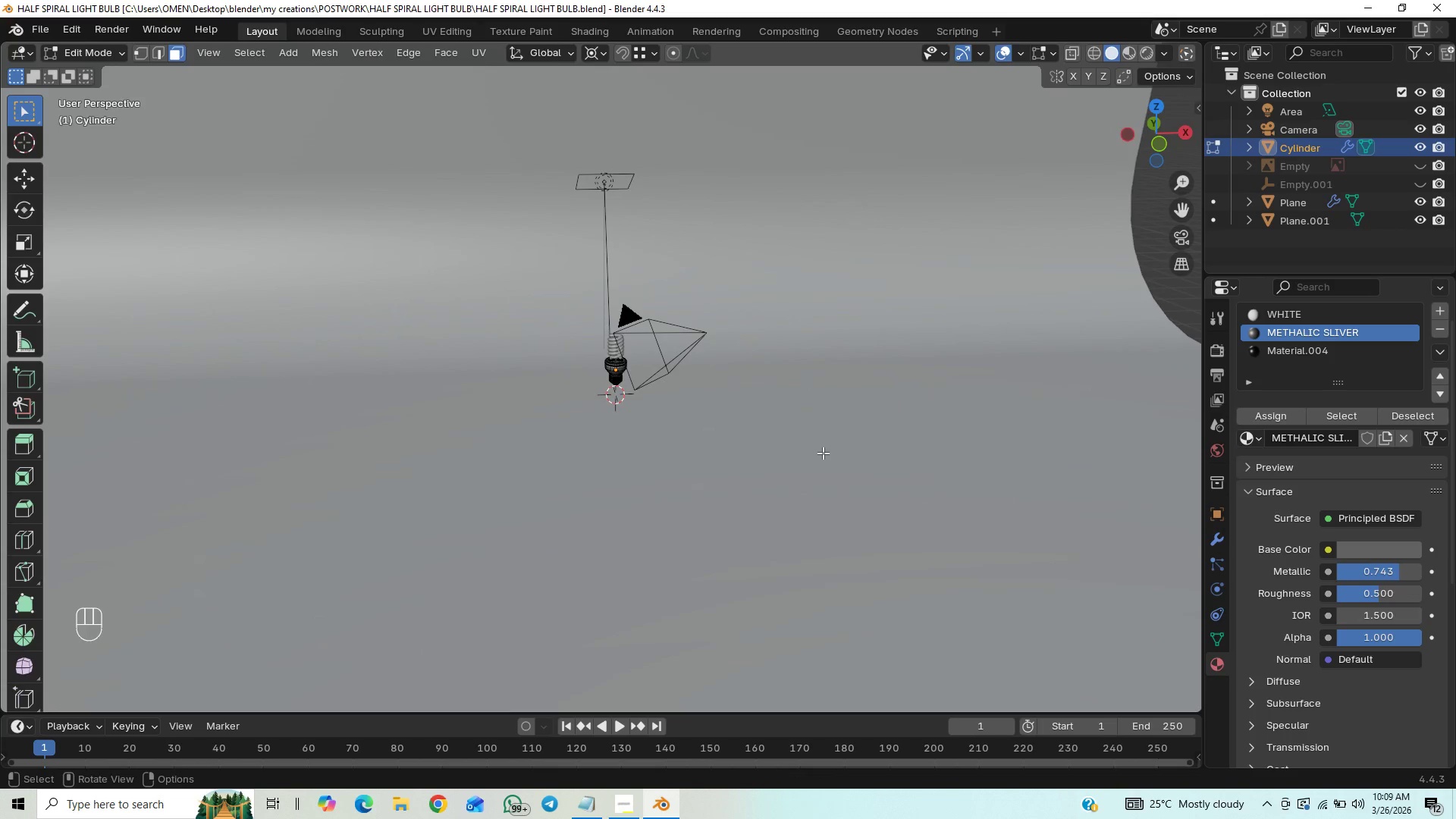 
key(Shift+A)
 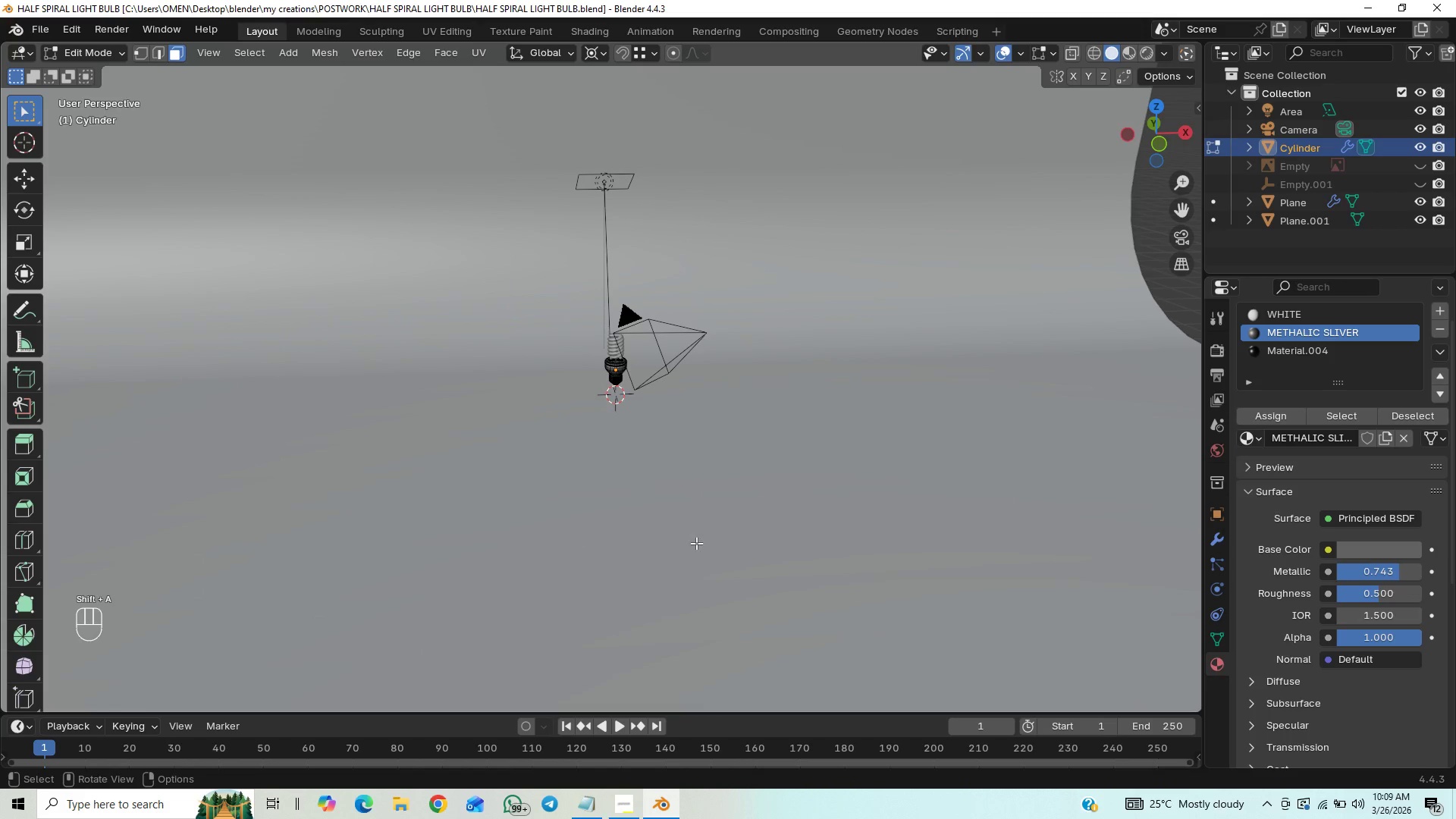 
key(Tab)
 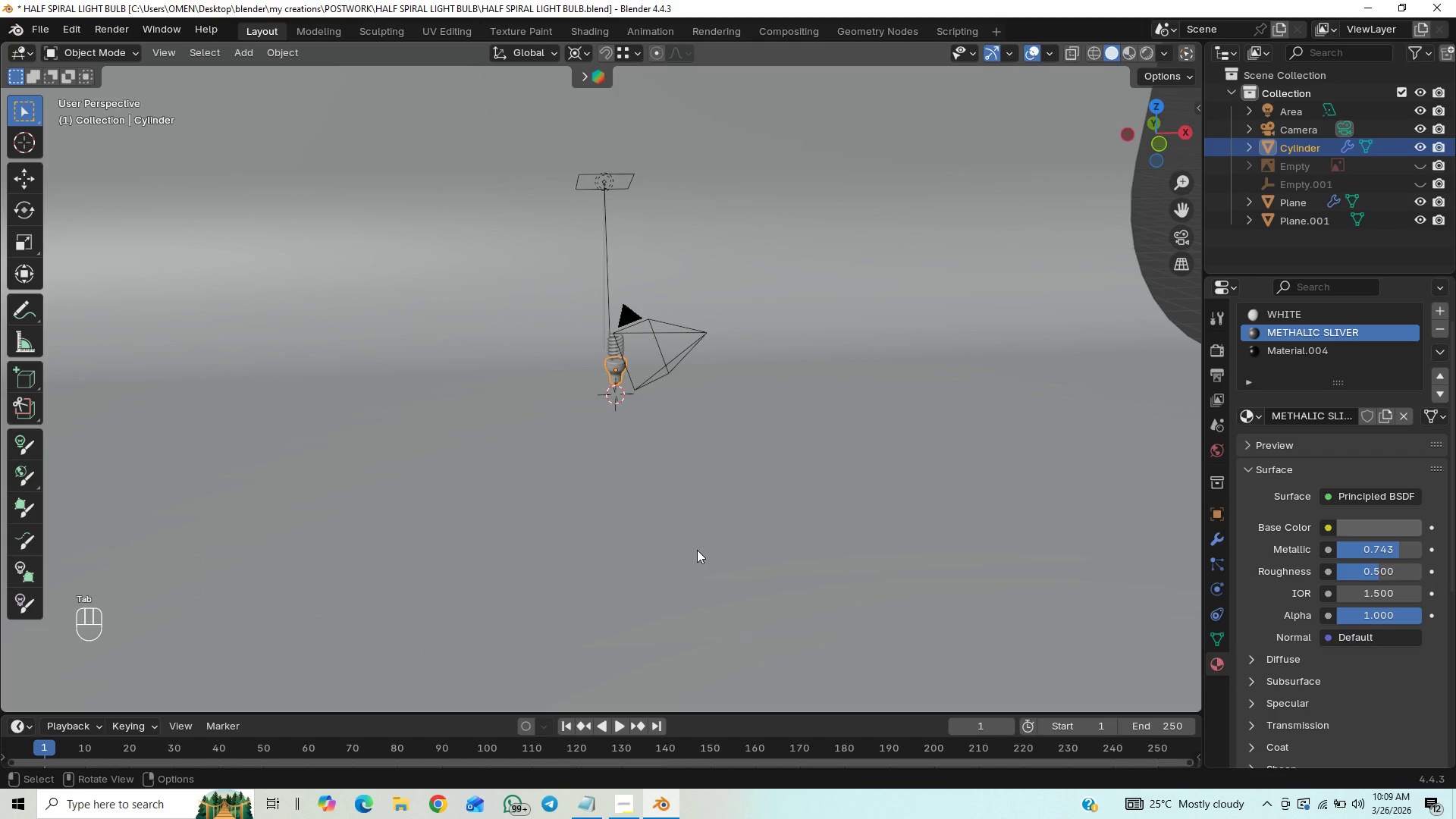 
key(Control+S)
 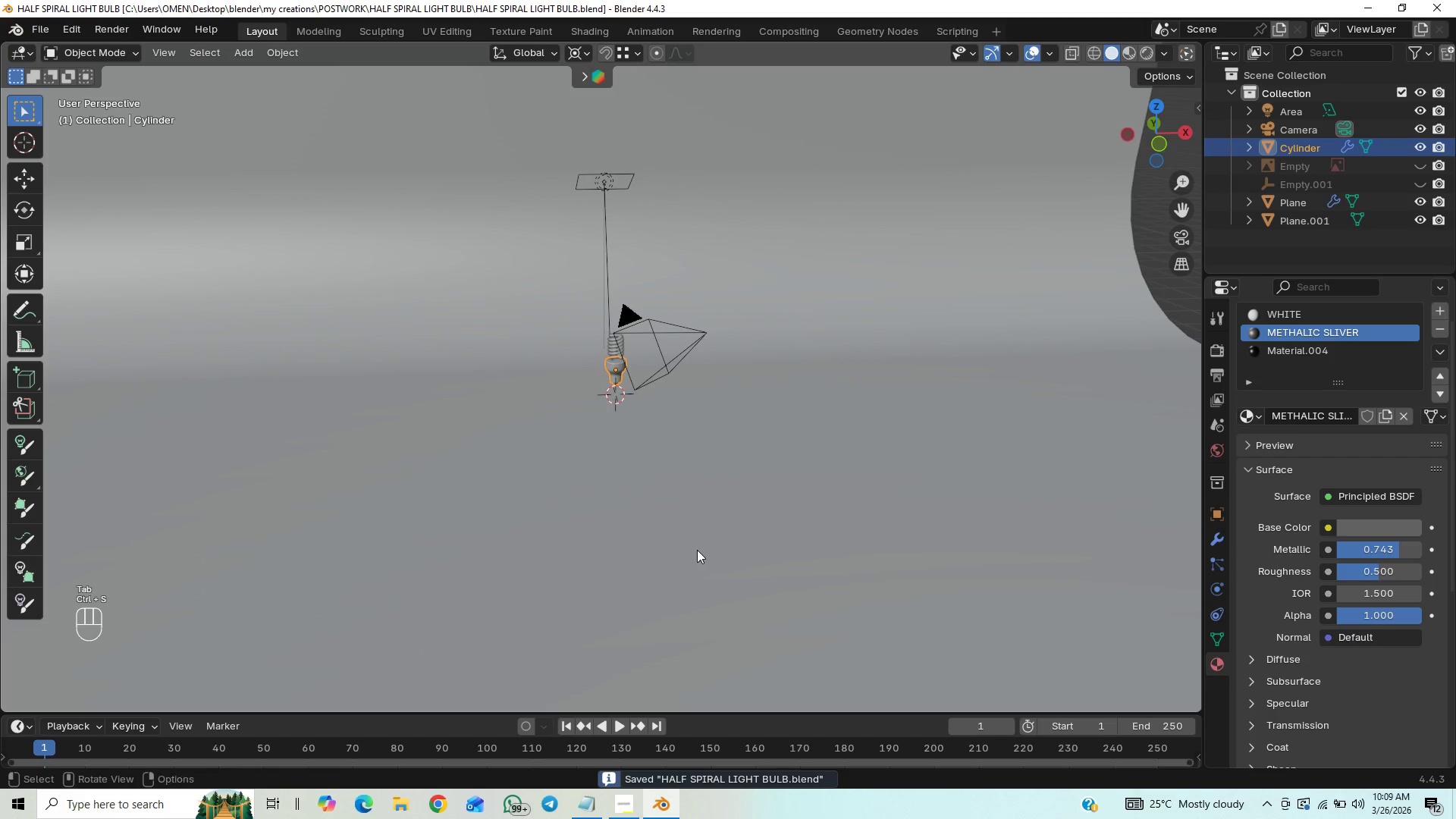 
key(Shift+A)
 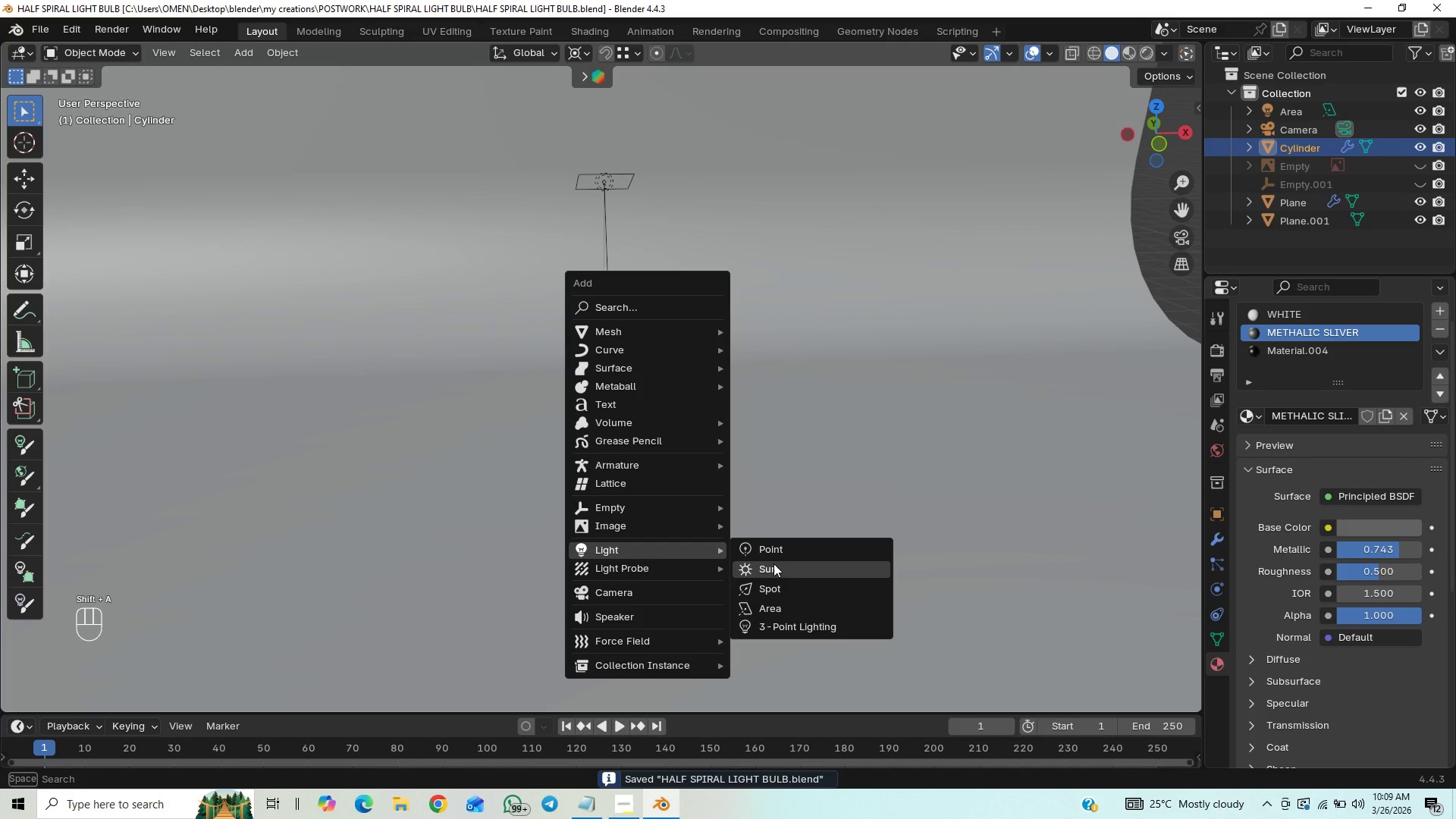 
left_click([774, 583])
 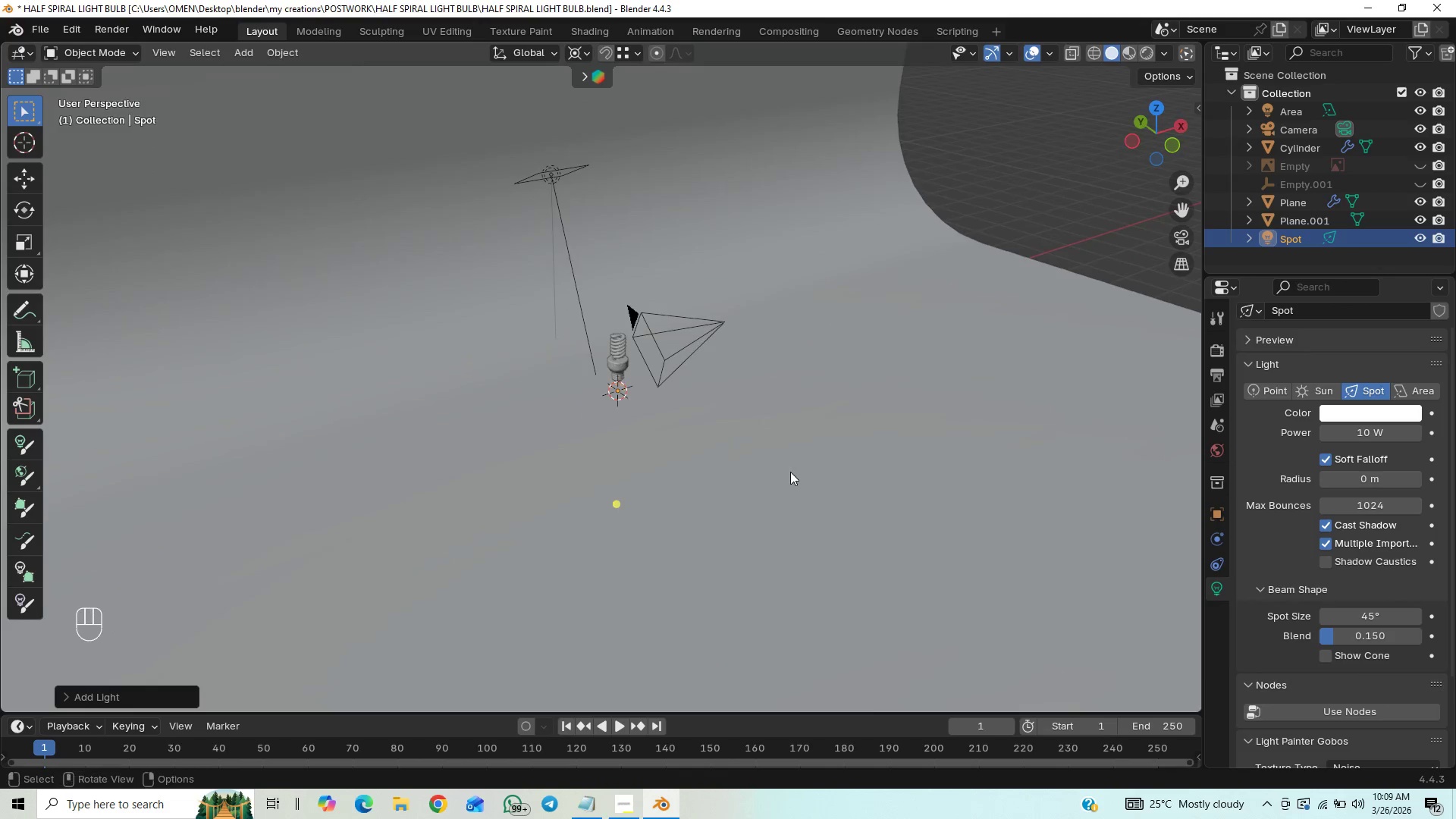 
type(gz)
 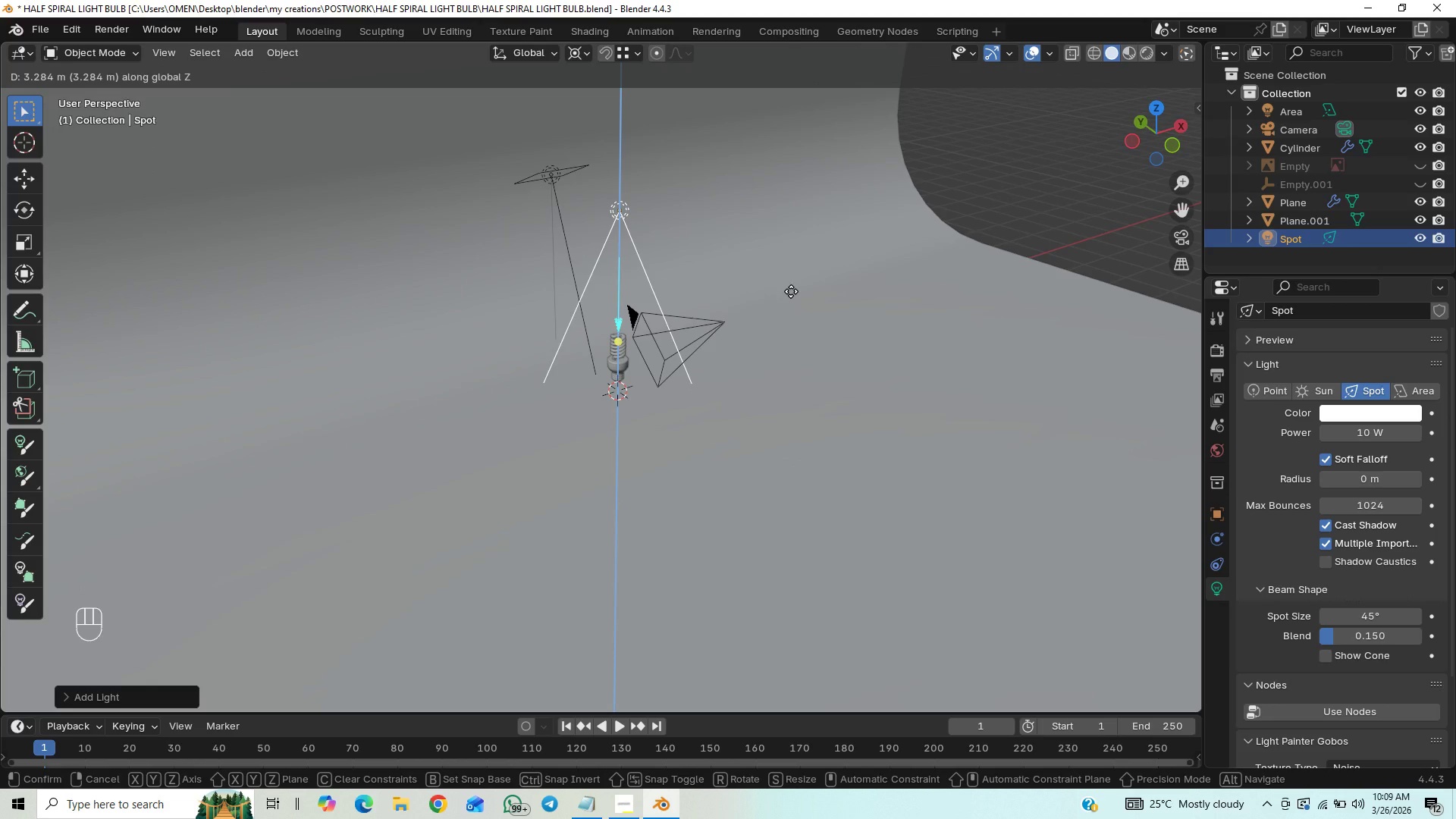 
left_click([791, 291])
 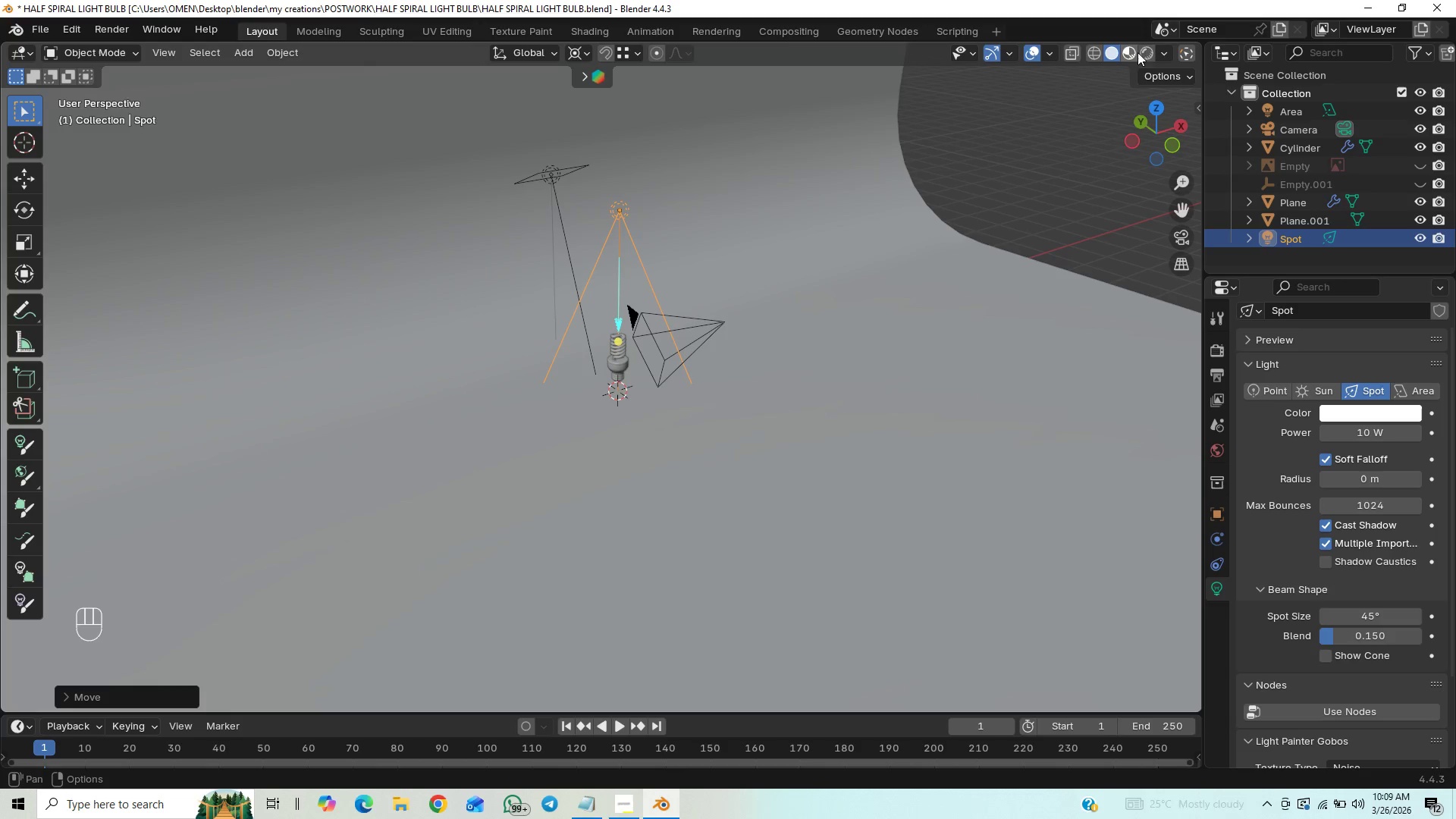 
left_click([1144, 46])
 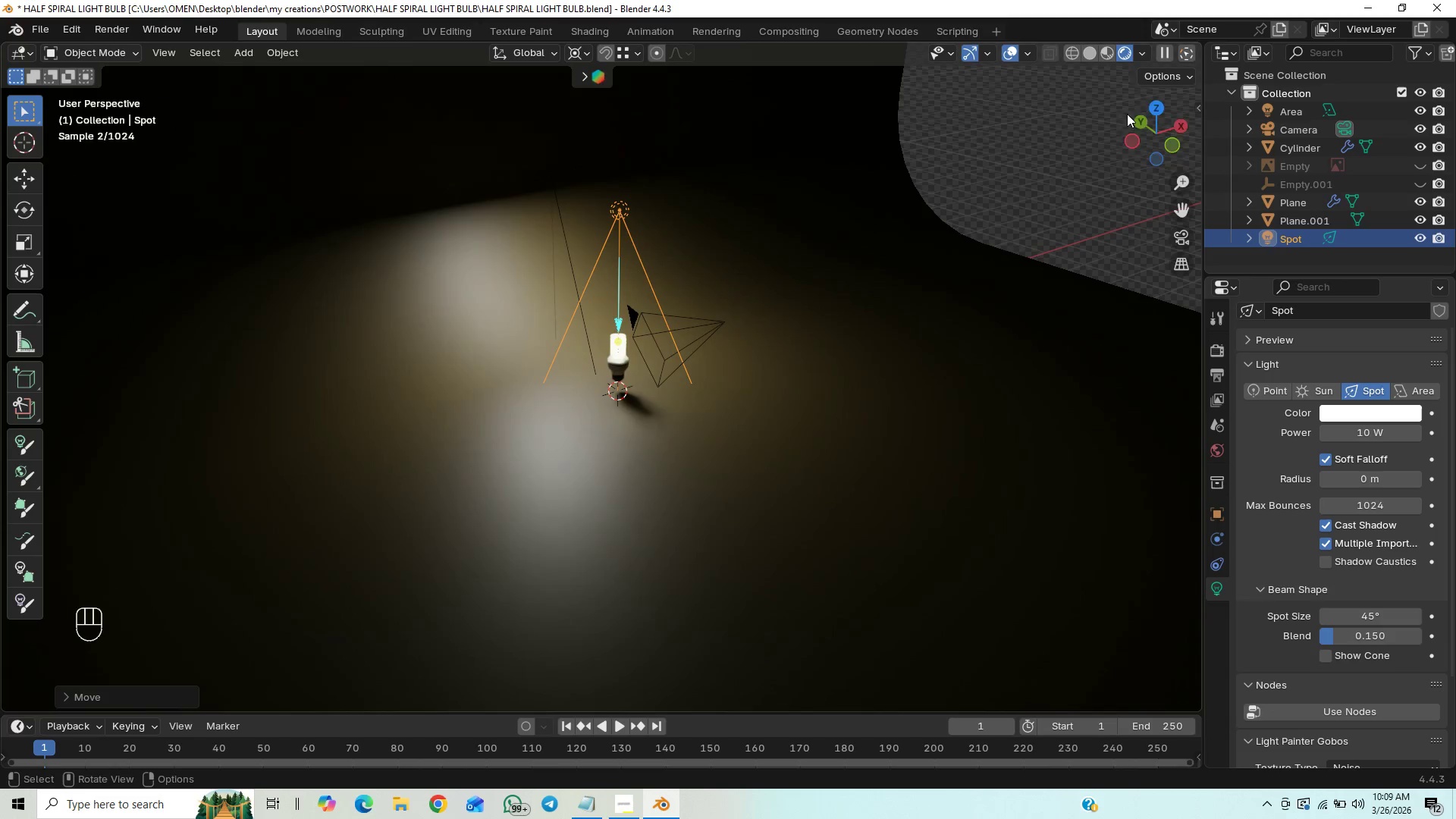 
left_click([1181, 237])
 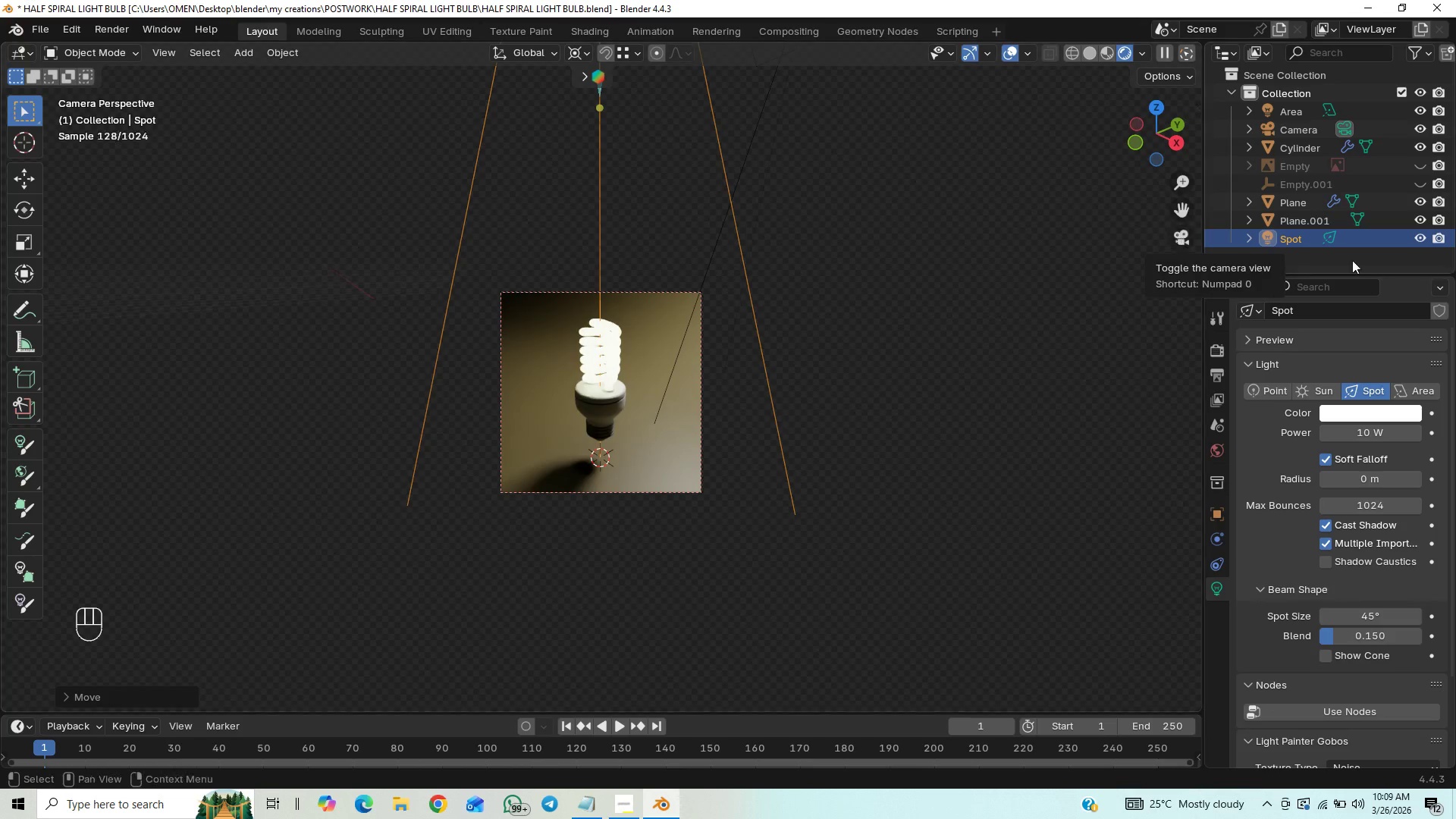 
left_click([1417, 239])
 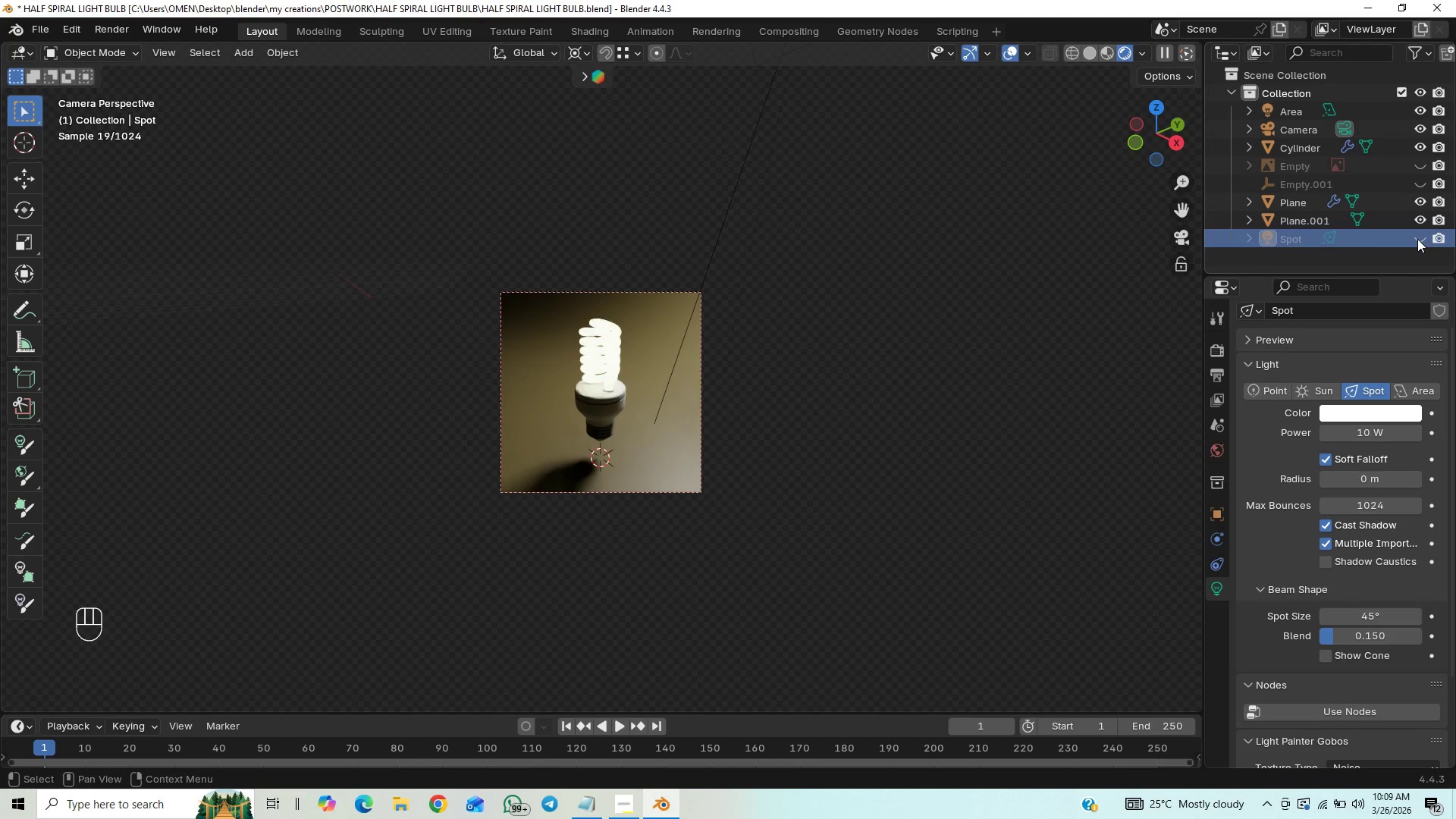 
left_click([1417, 239])
 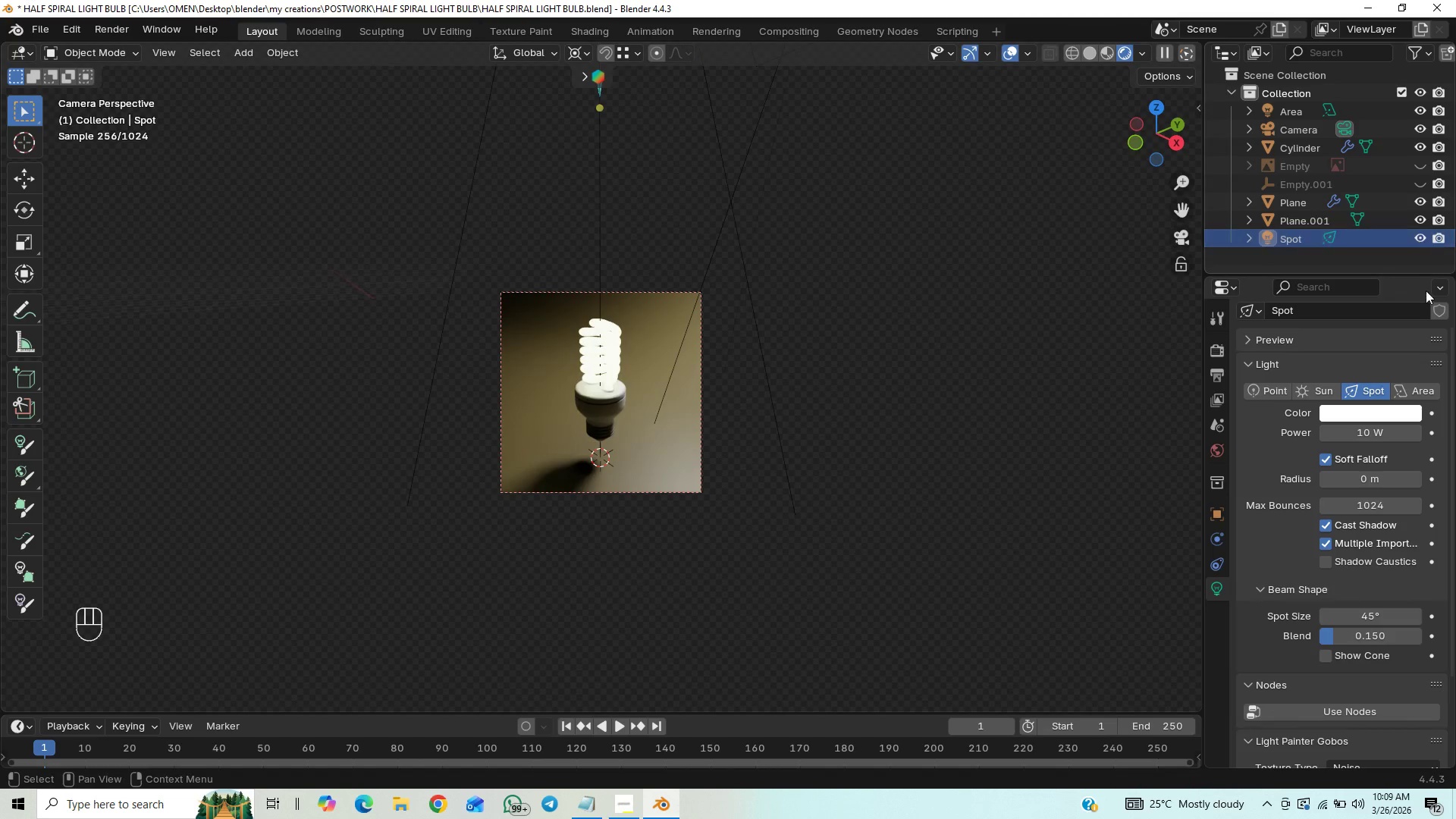 
left_click([1423, 385])
 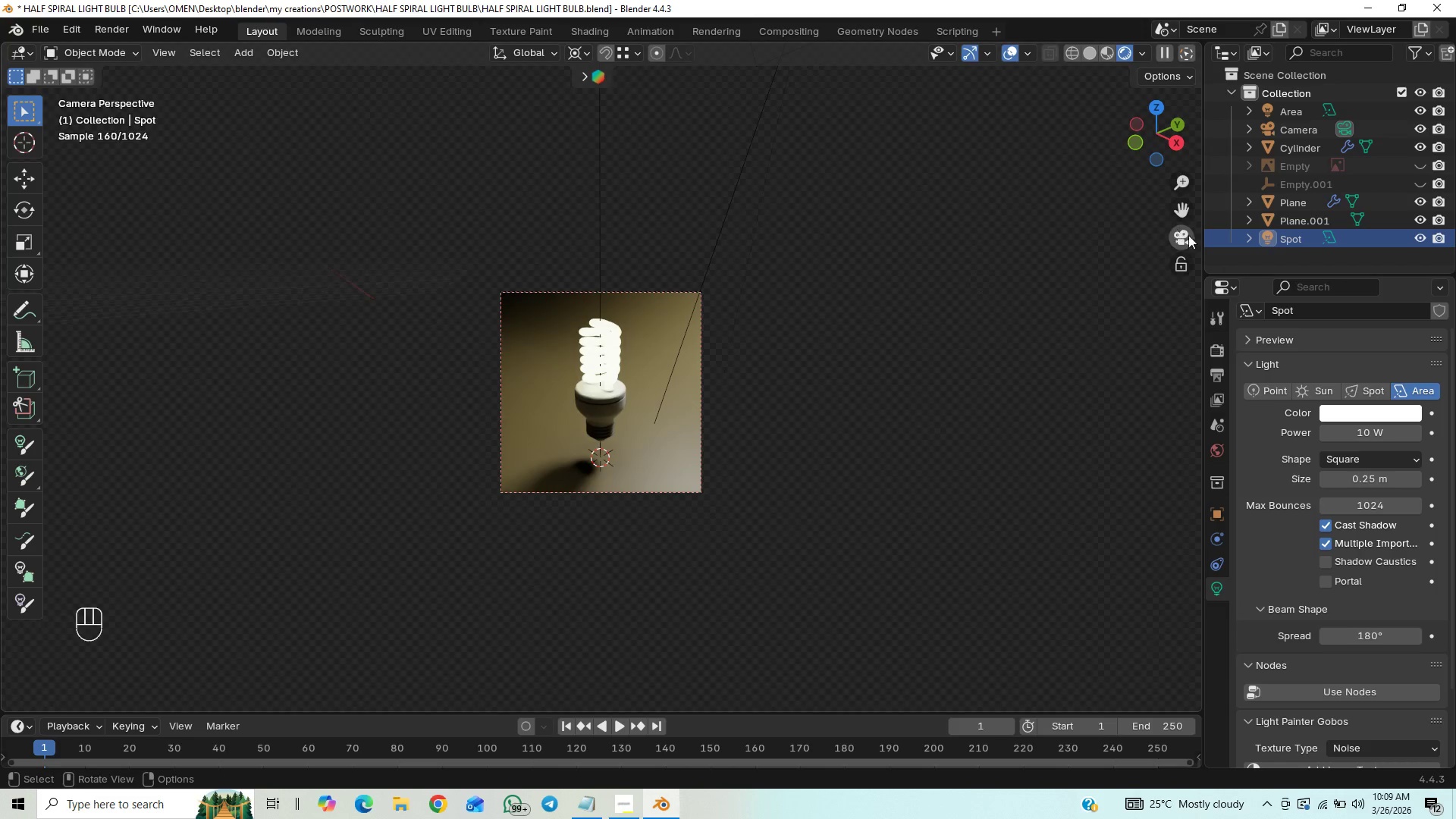 
left_click([1183, 237])
 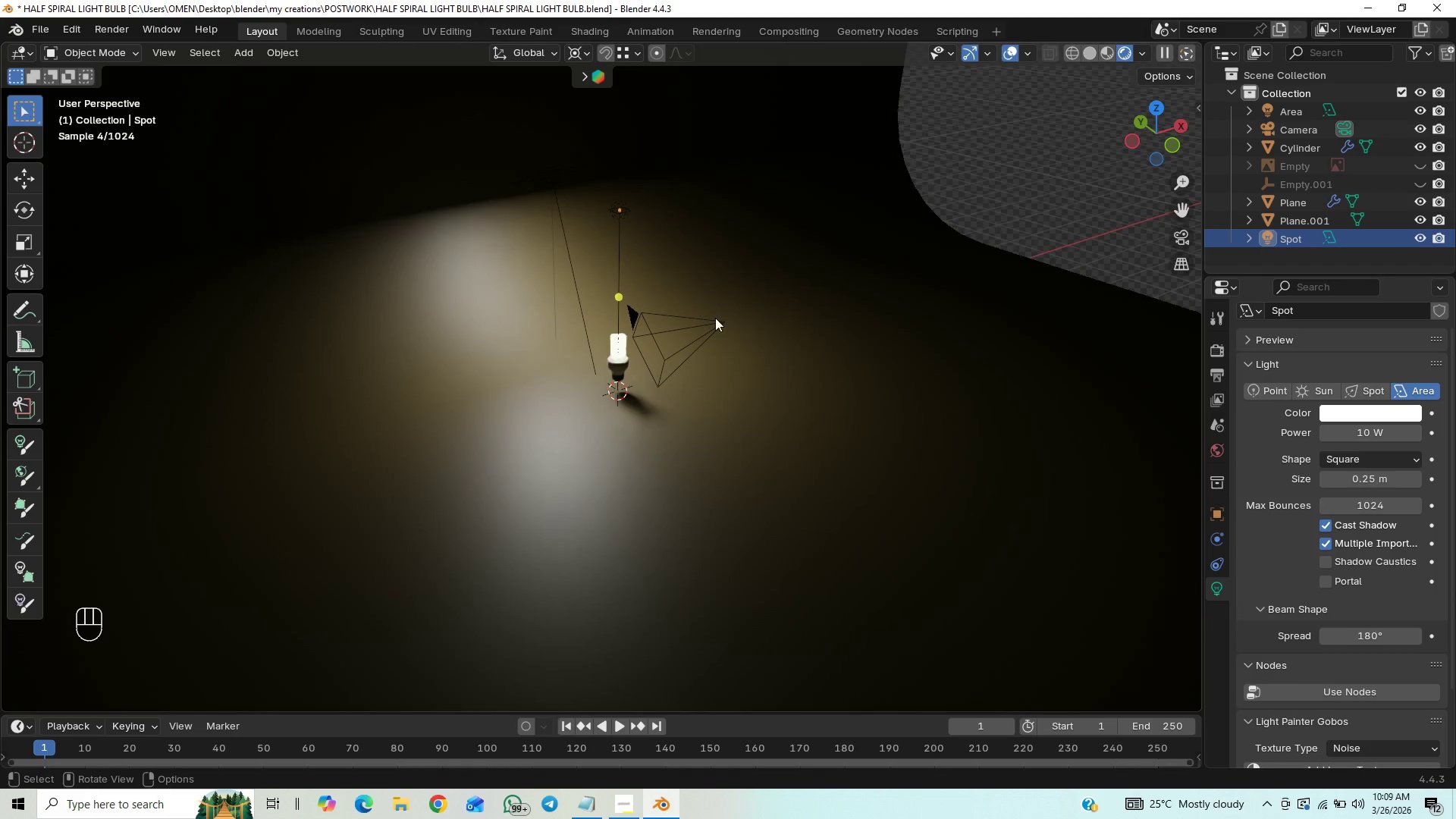 
key(Control+Z)
 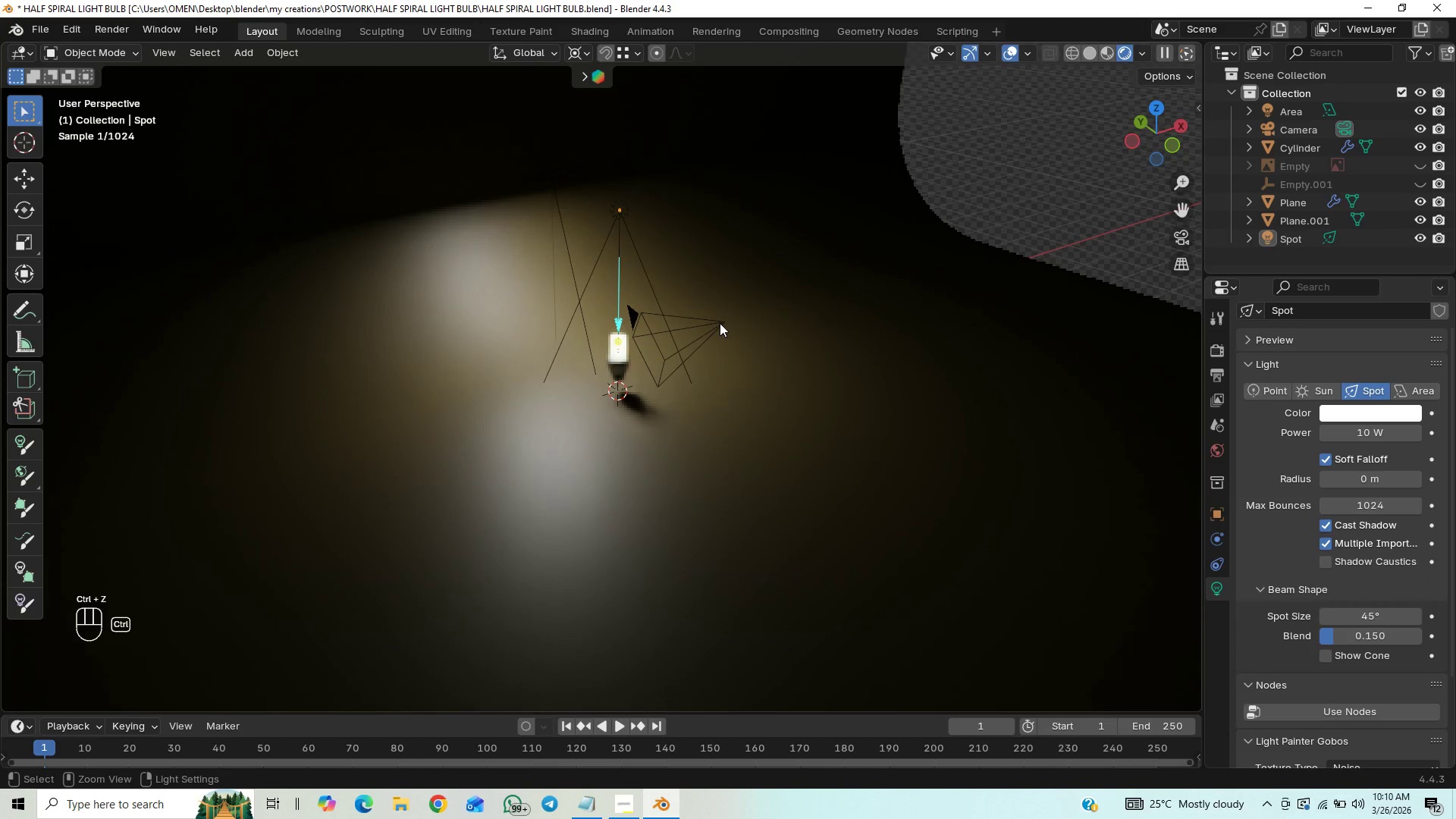 
key(Control+Z)
 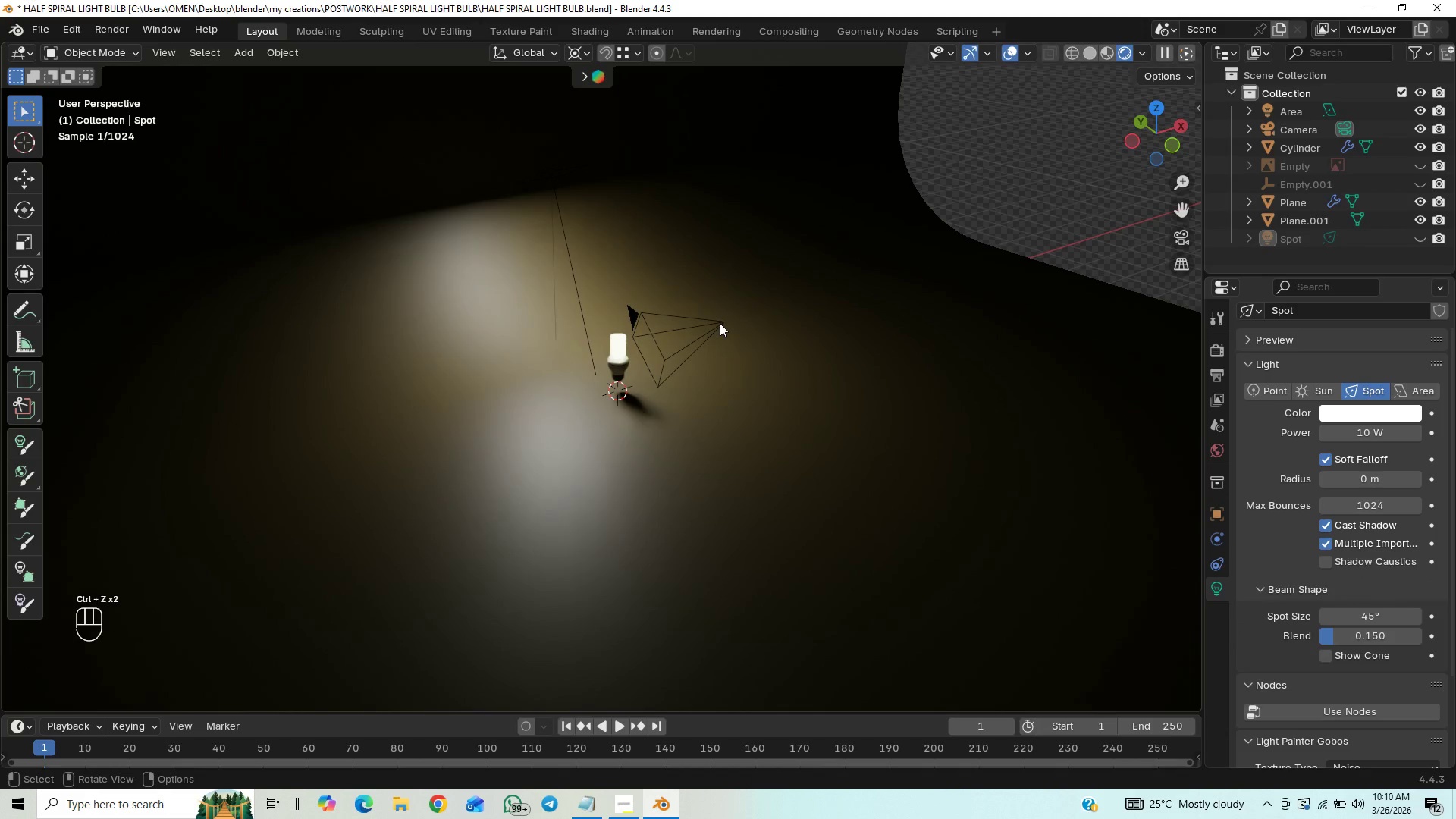 
key(Control+Z)
 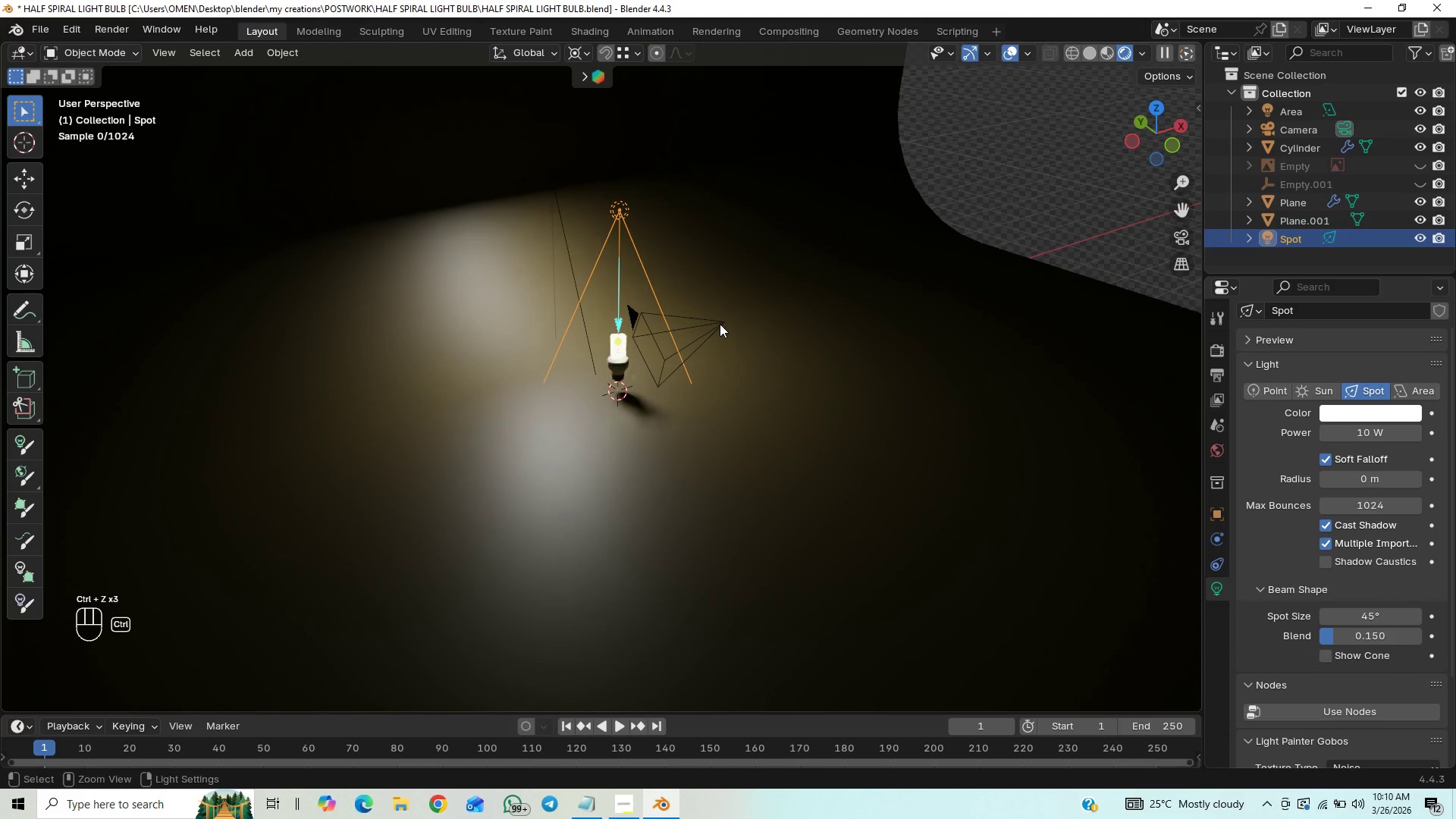 
key(Control+Z)
 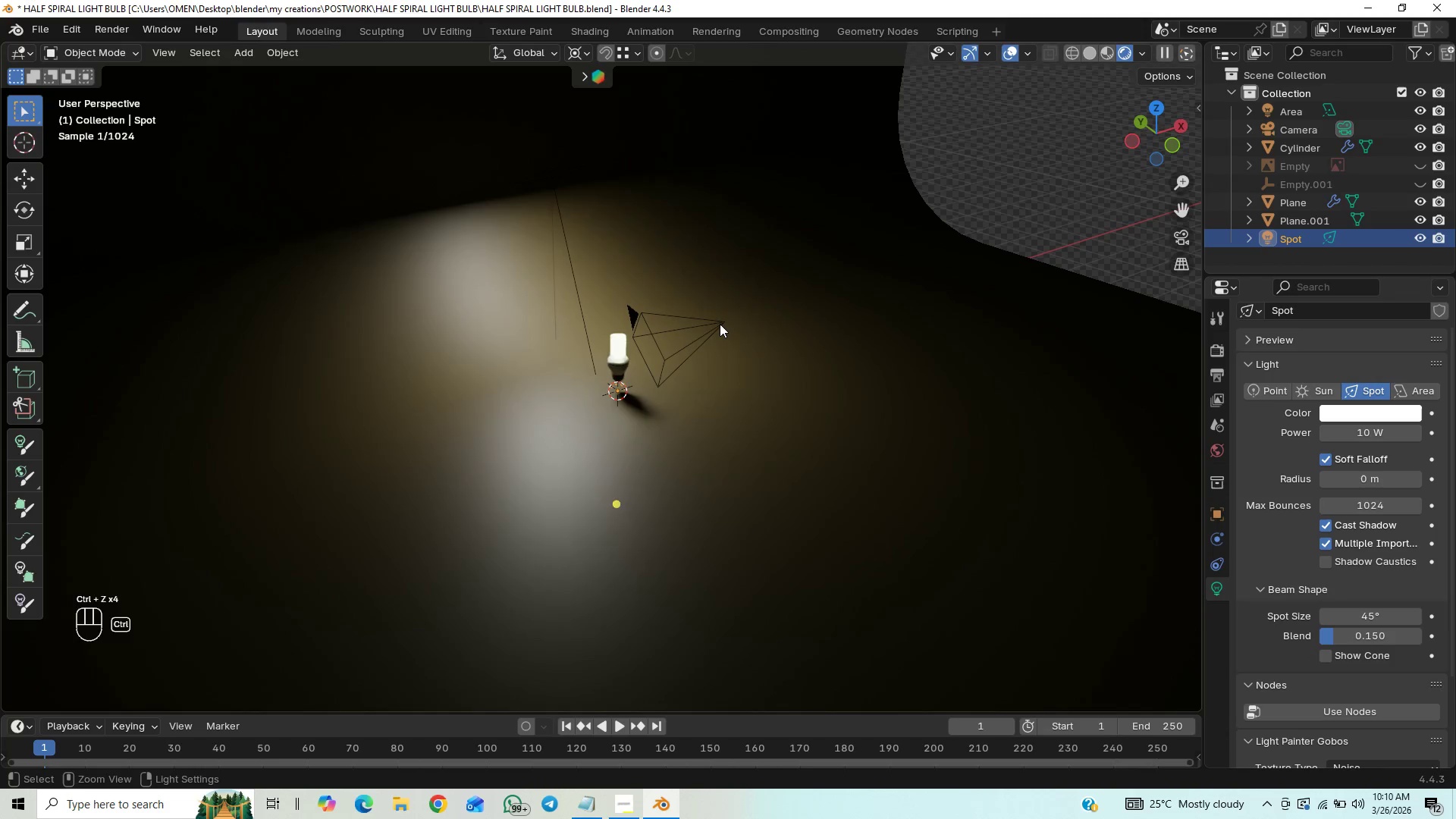 
key(Control+Z)
 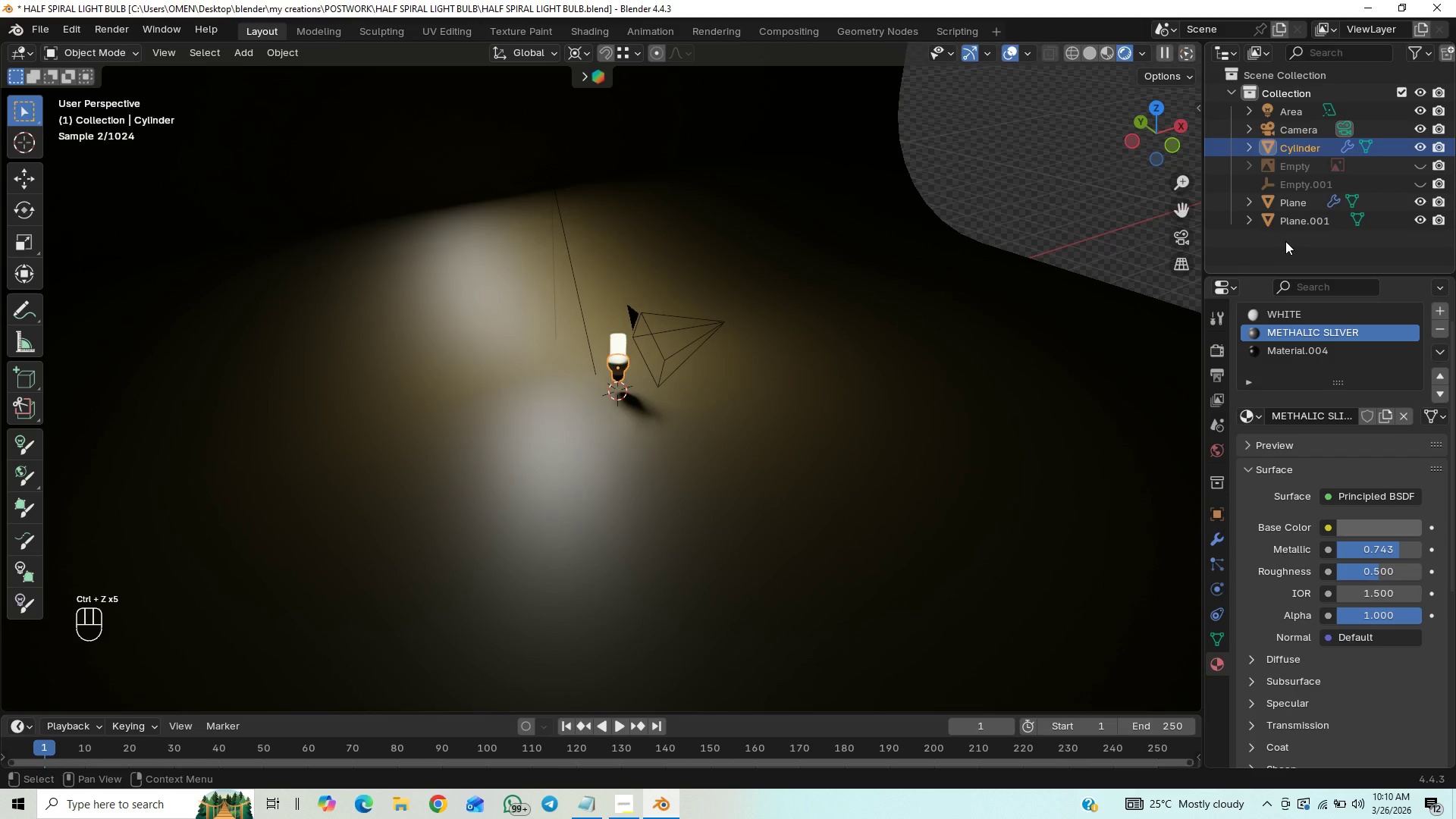 
left_click([1288, 251])
 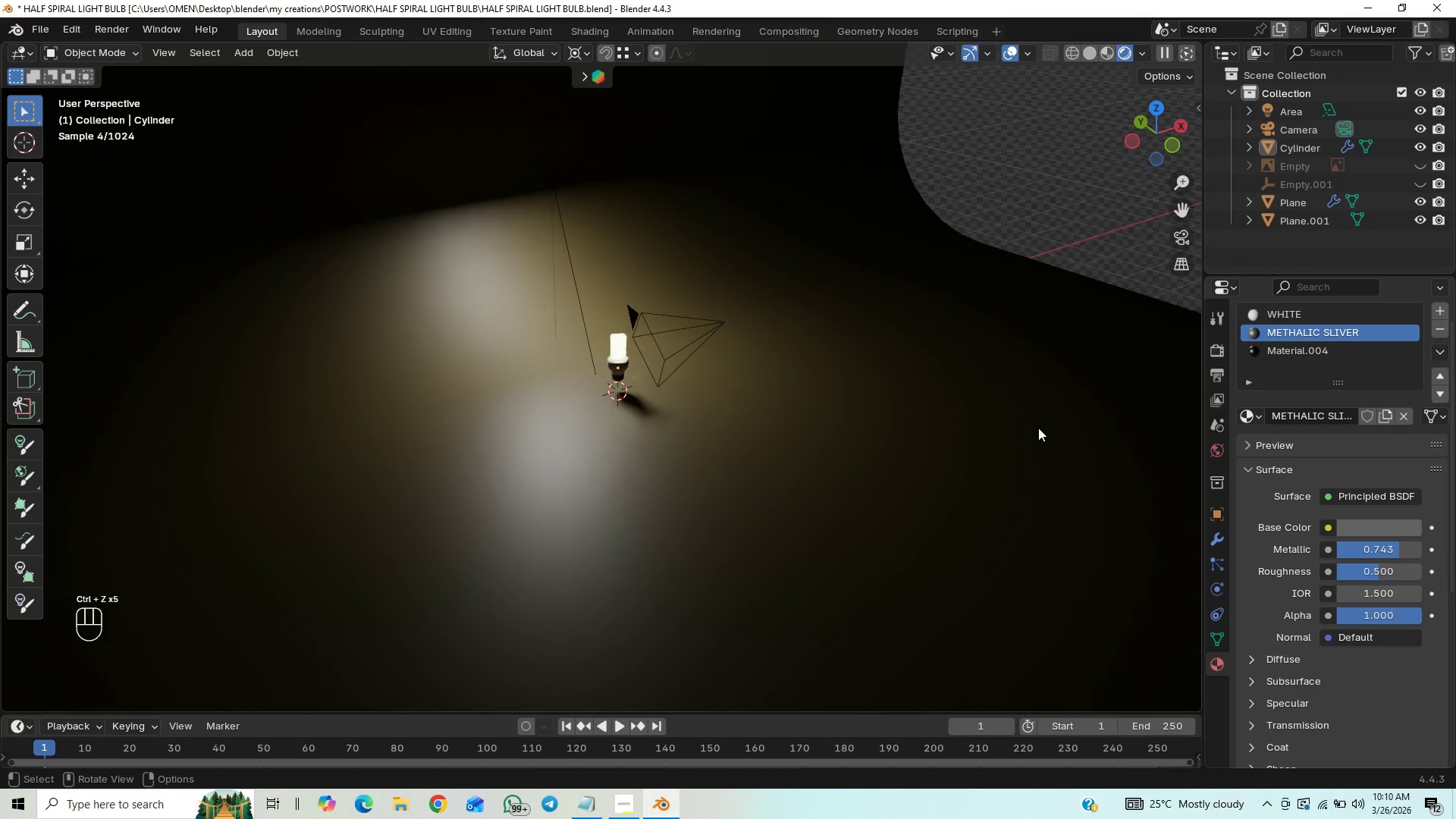 
key(Control+S)
 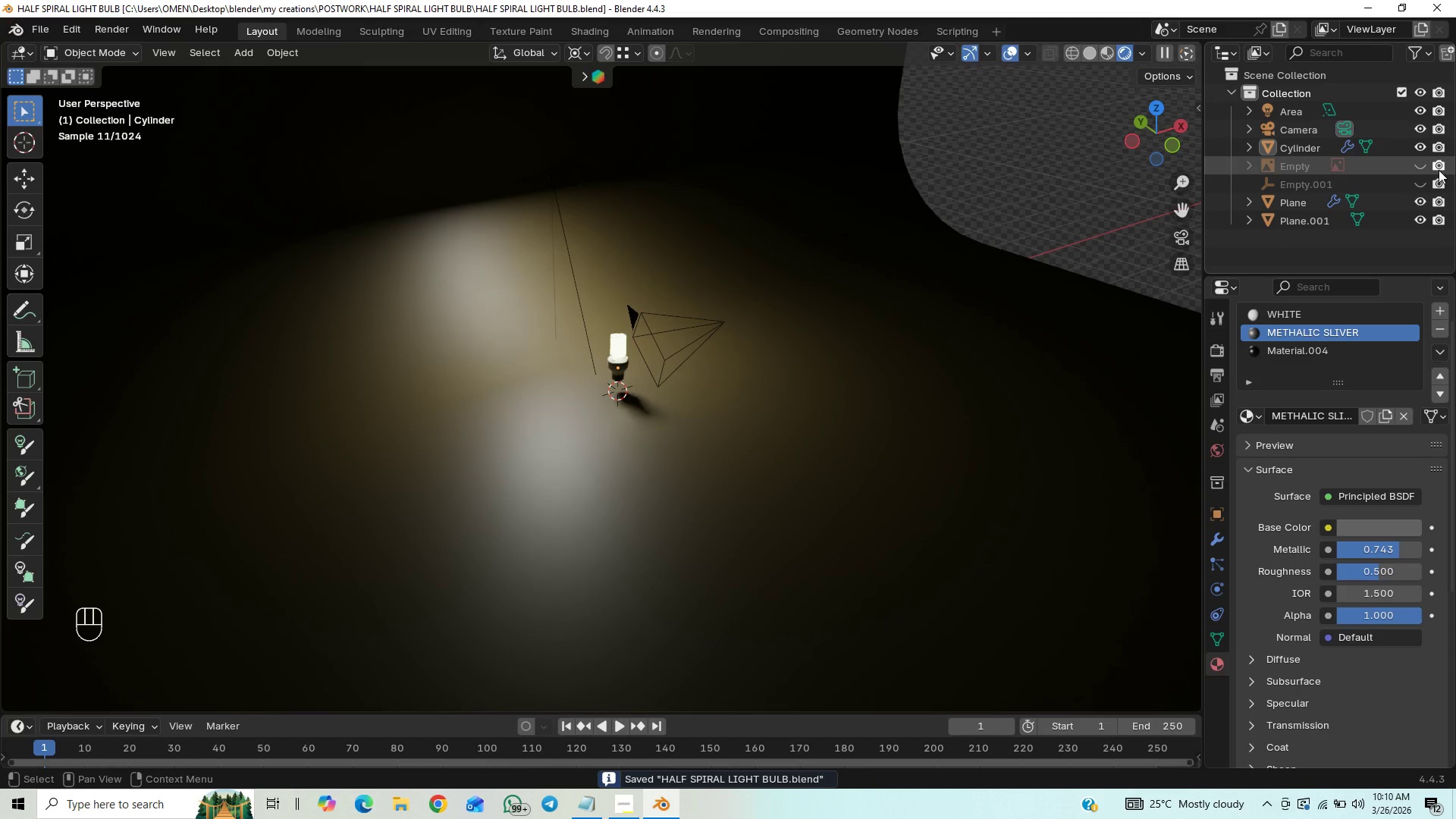 
wait(5.56)
 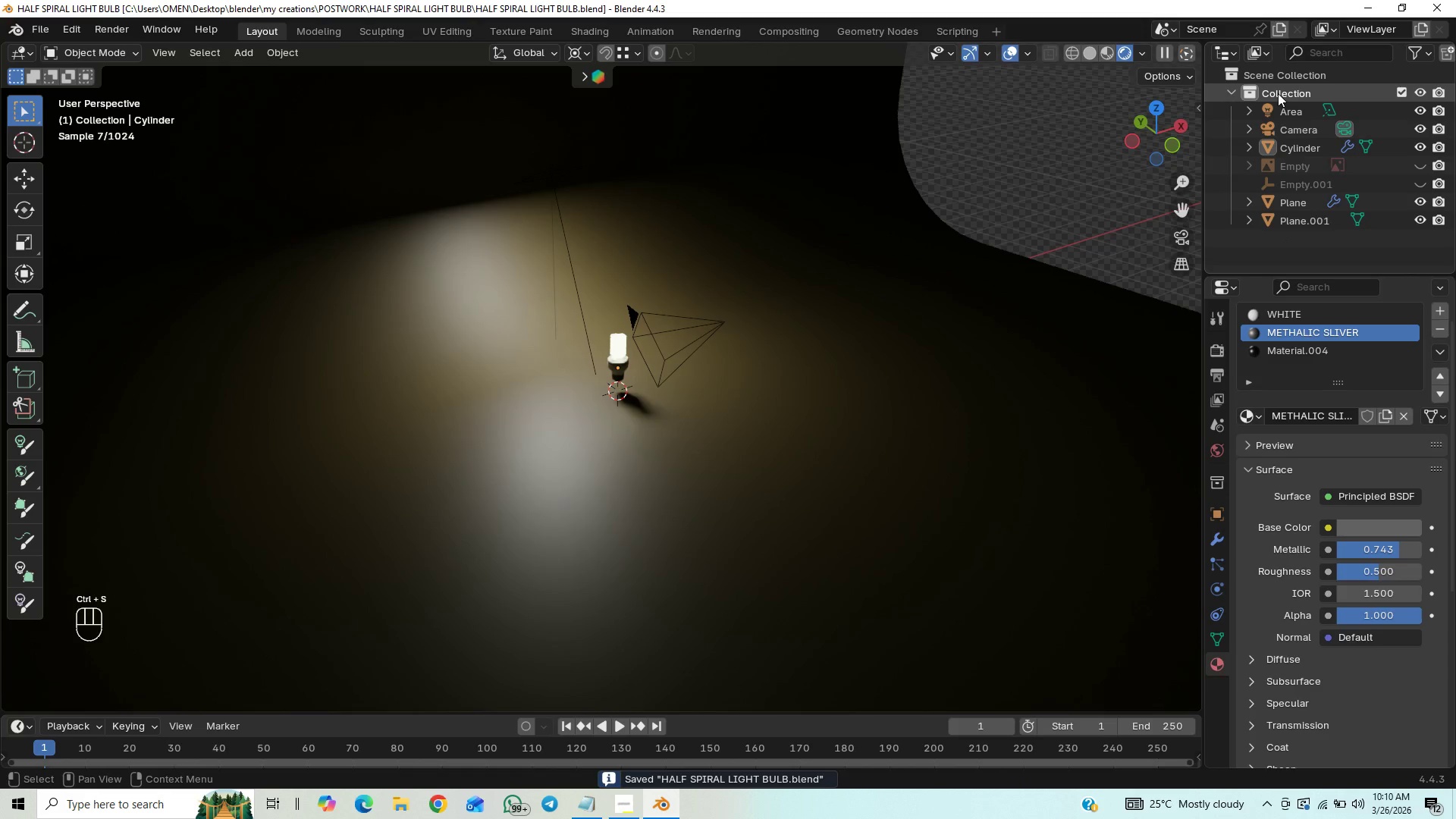 
left_click([1439, 165])
 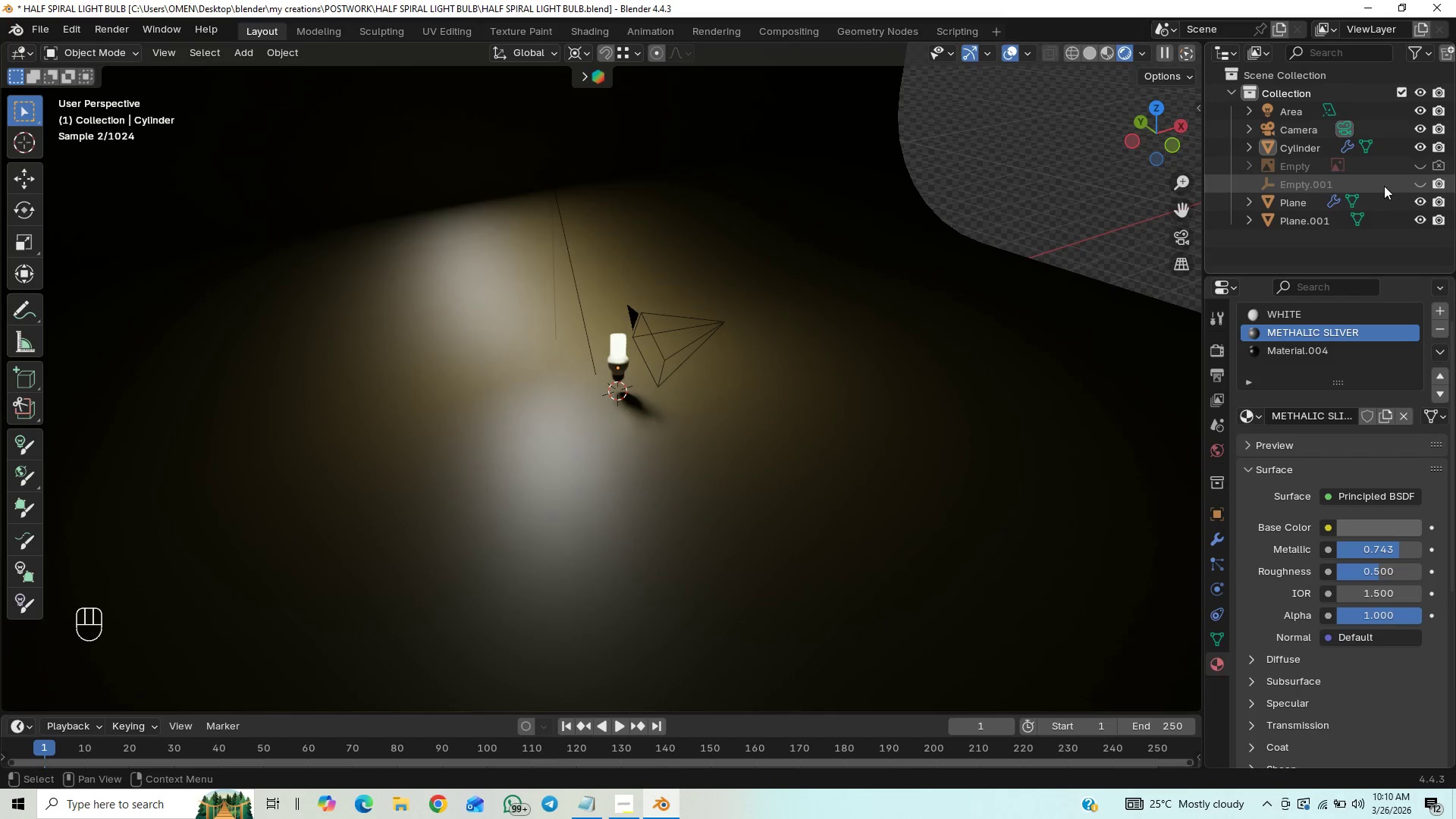 
left_click([1301, 183])
 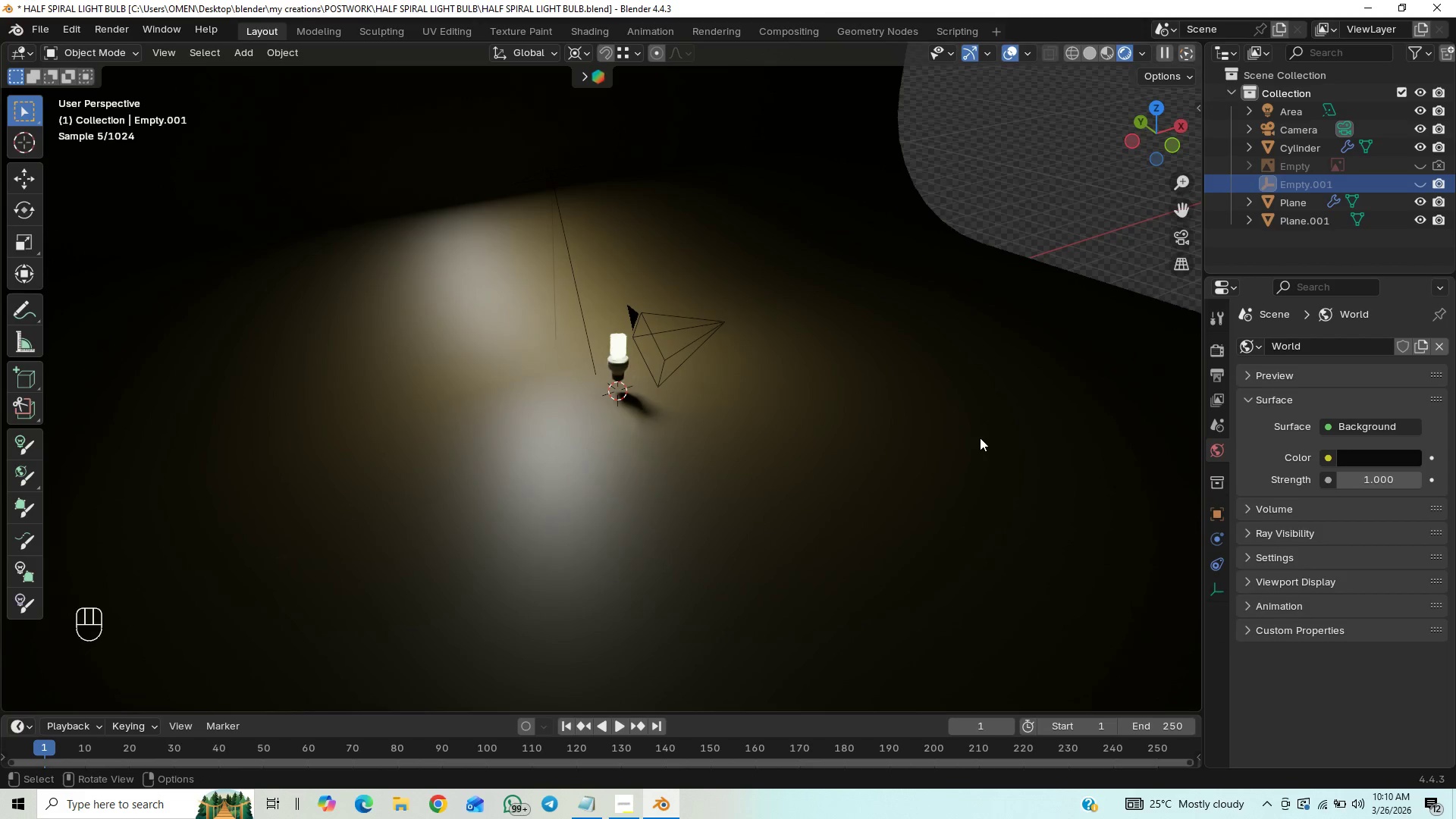 
key(G)
 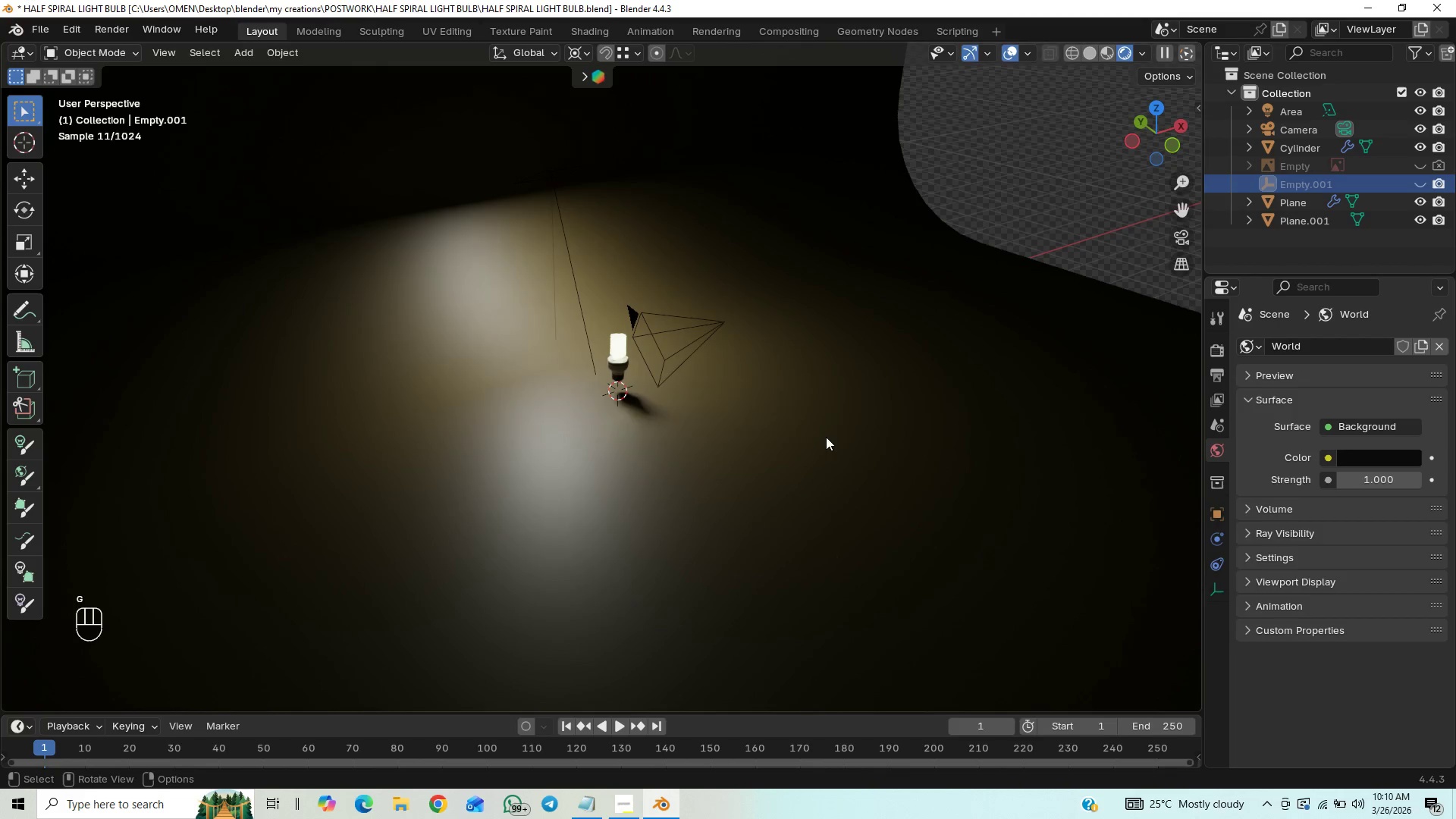 
right_click([837, 447])
 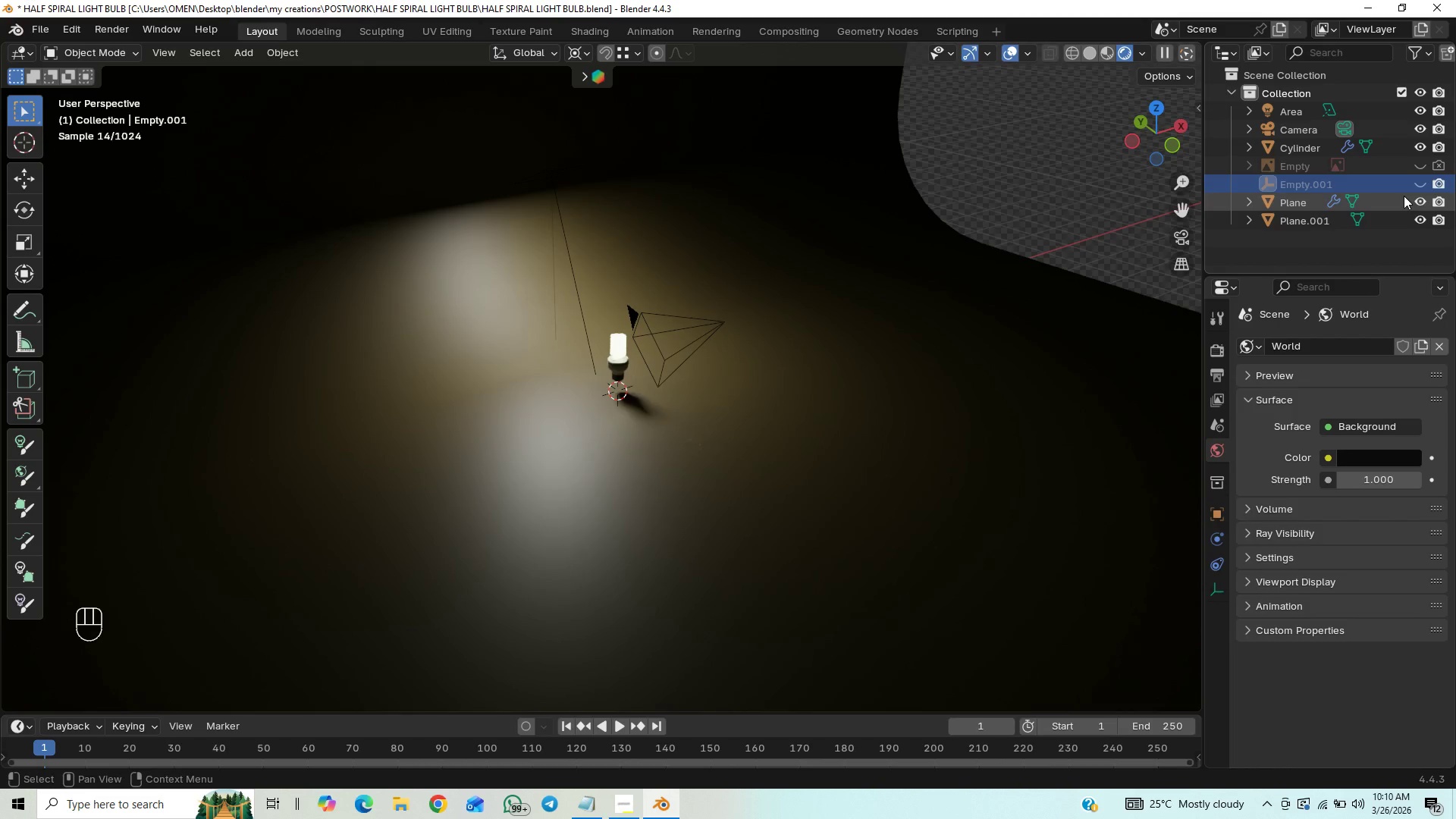 
left_click([1420, 184])
 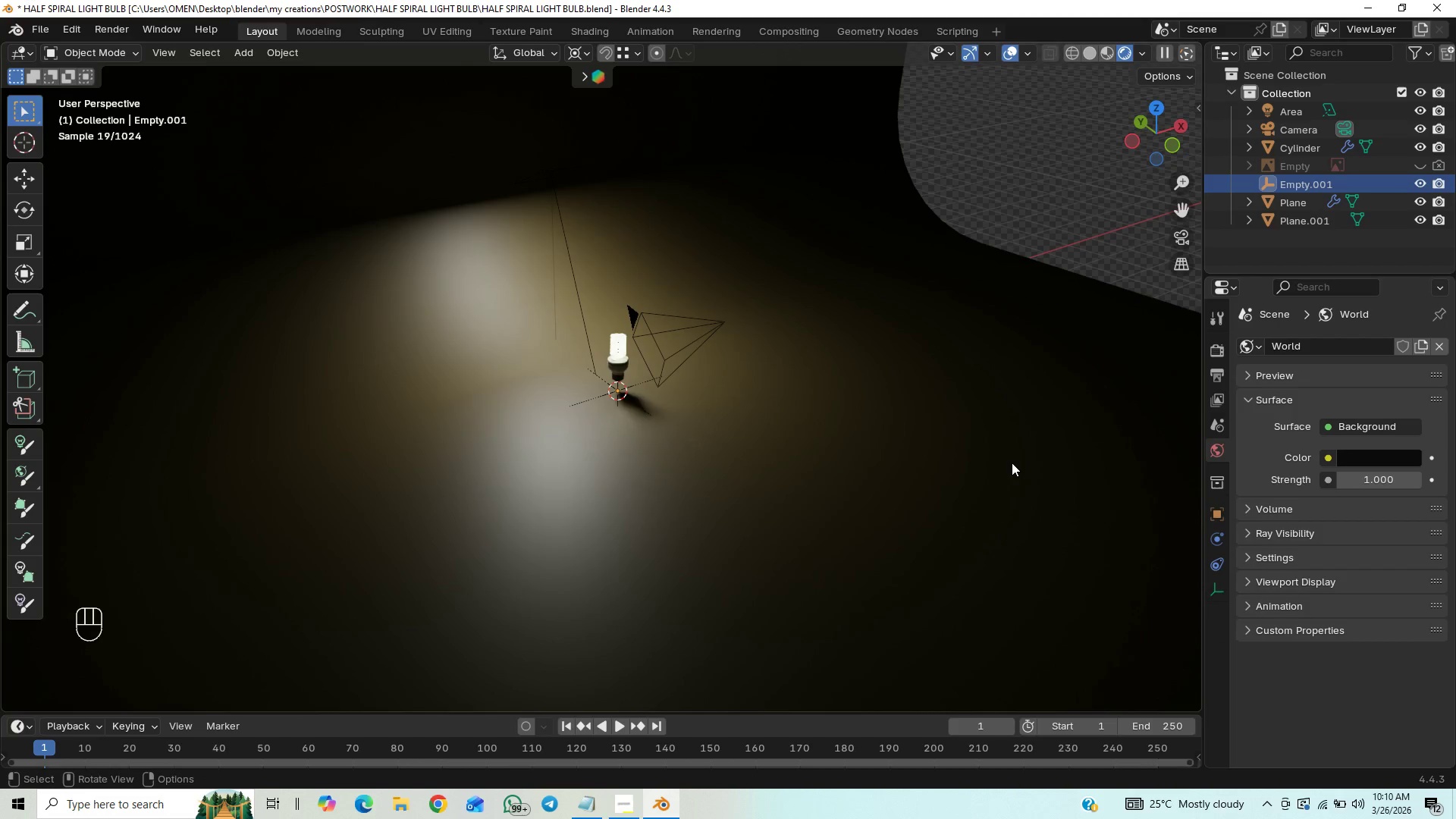 
key(G)
 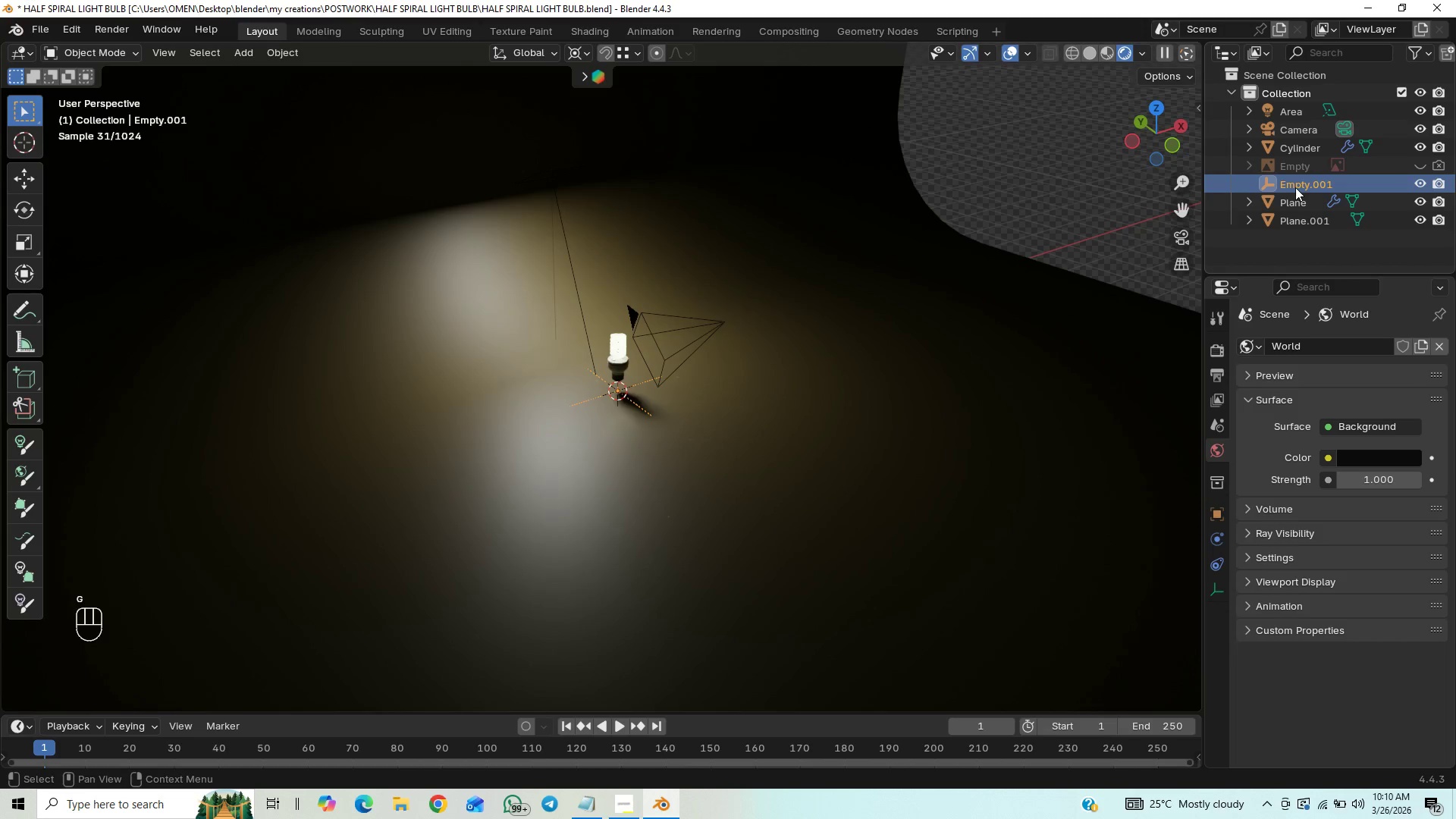 
key(G)
 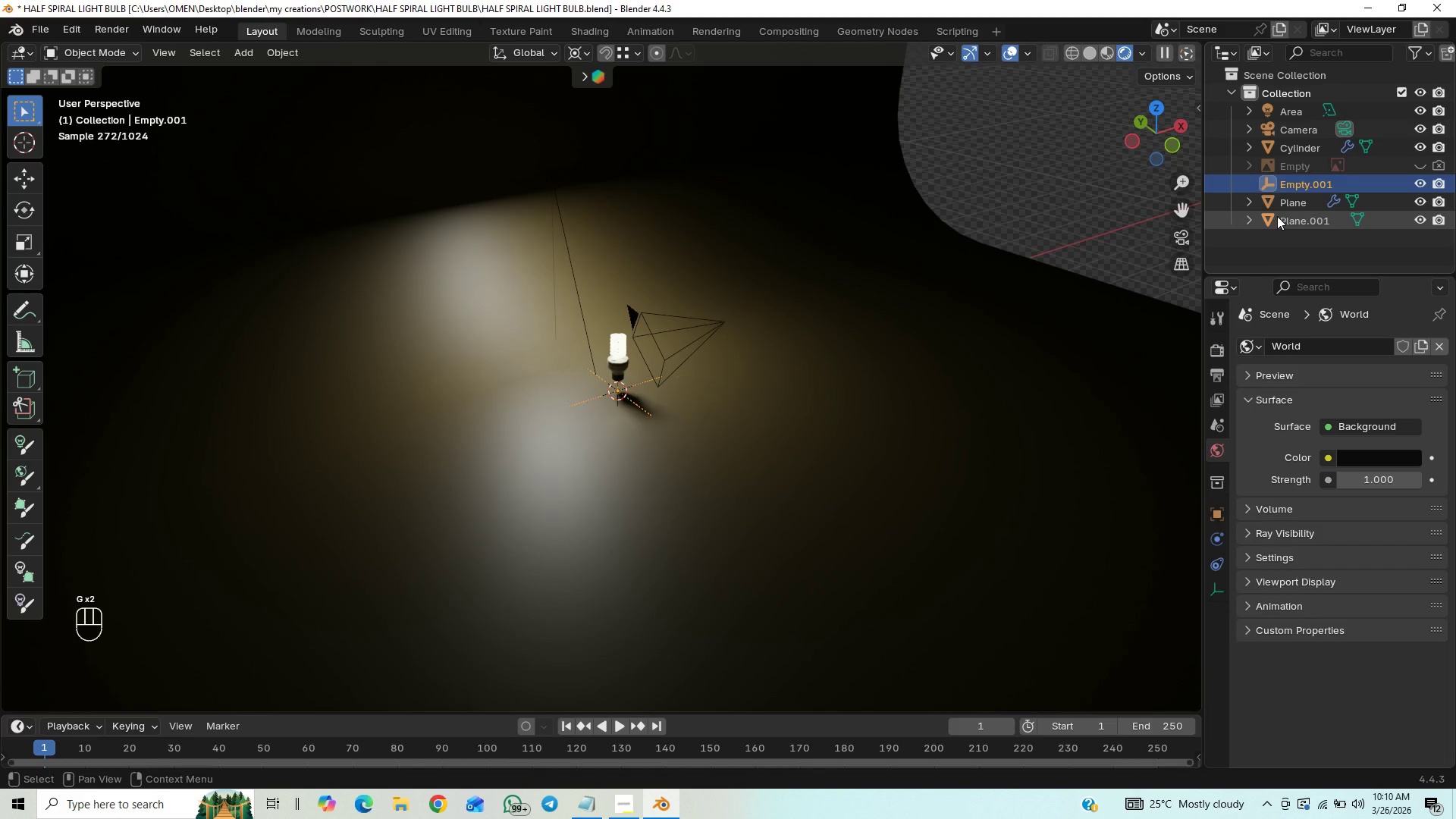 
key(Delete)
 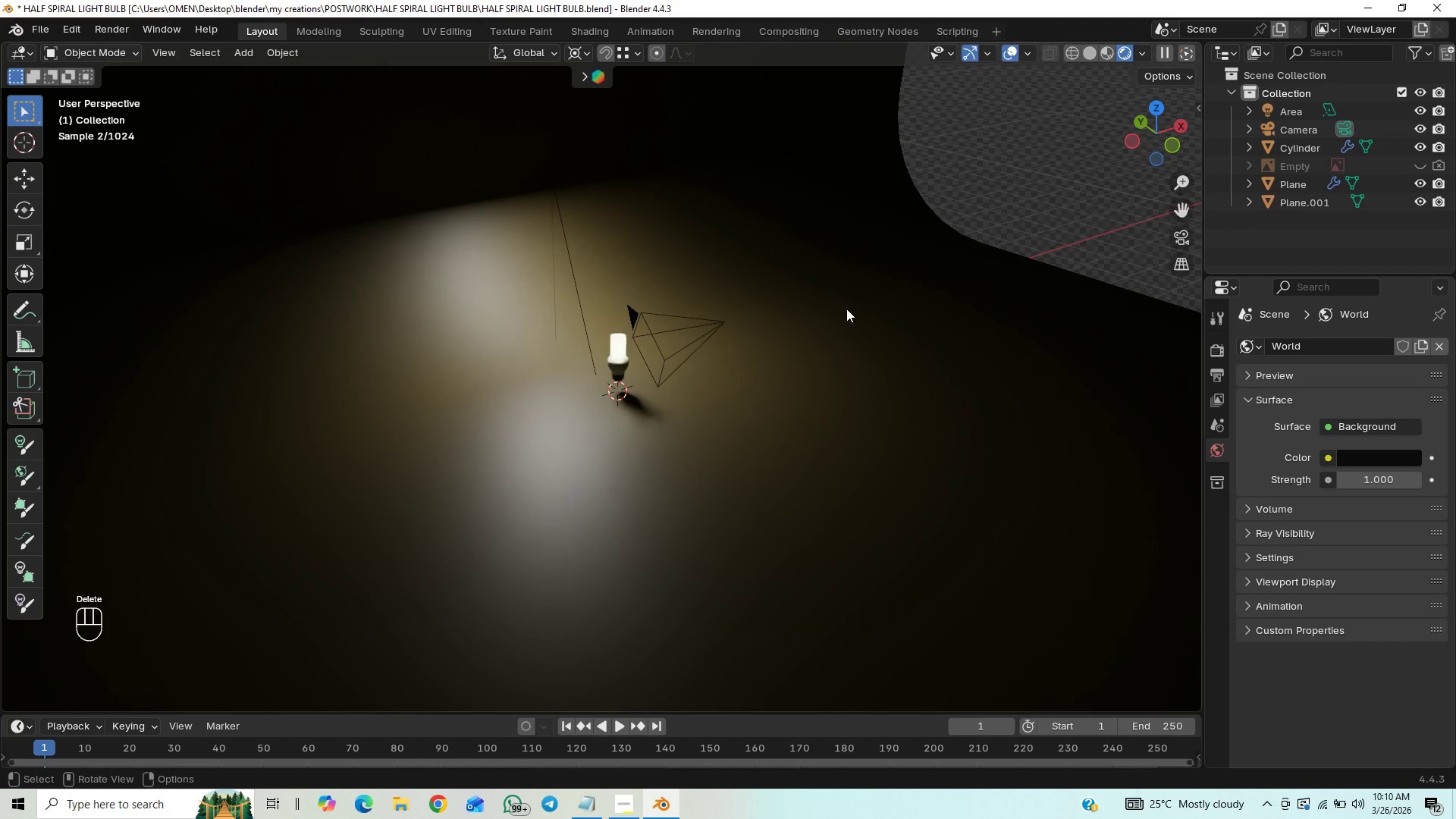 
key(Control+S)
 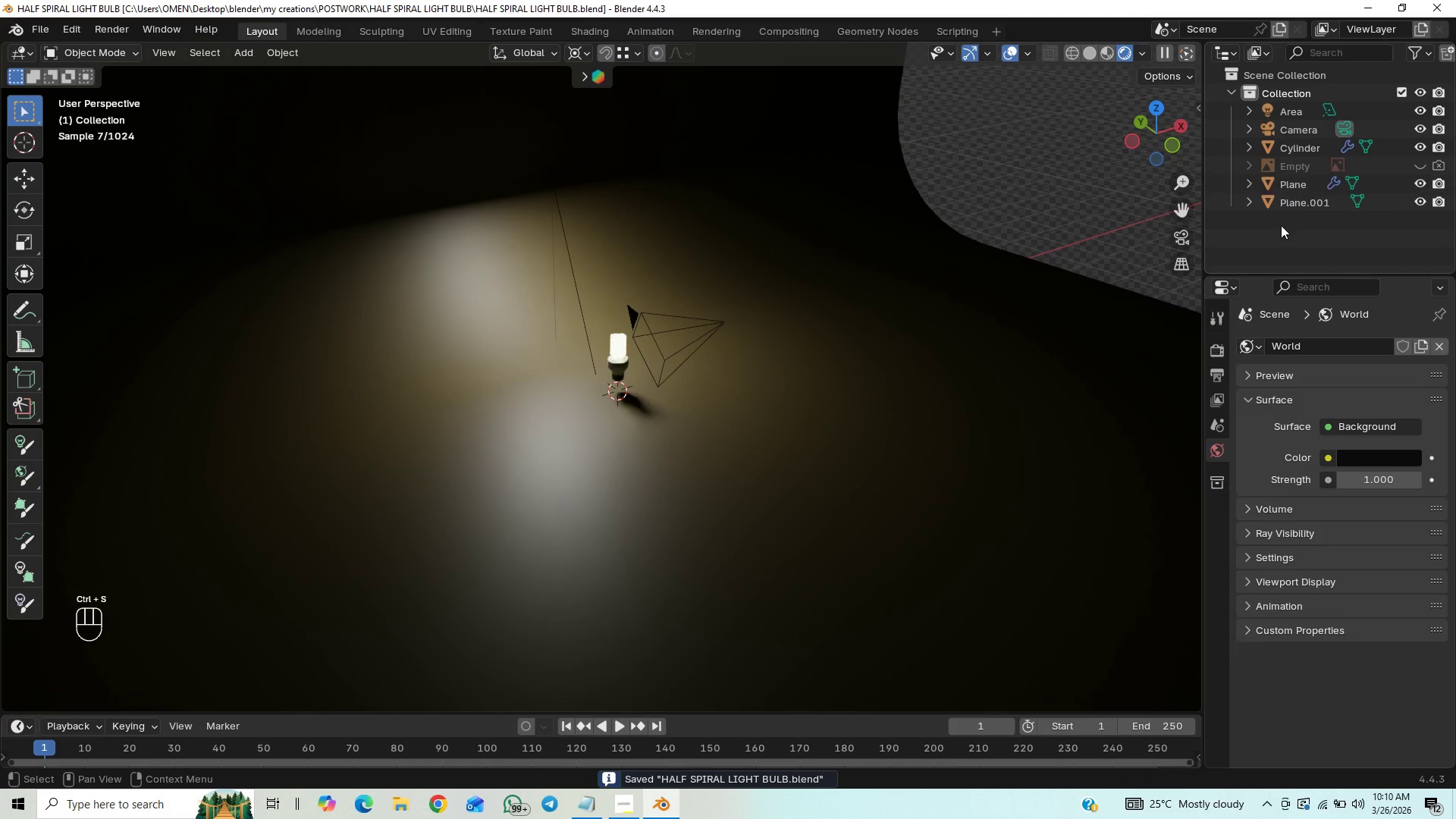 
right_click([1276, 235])
 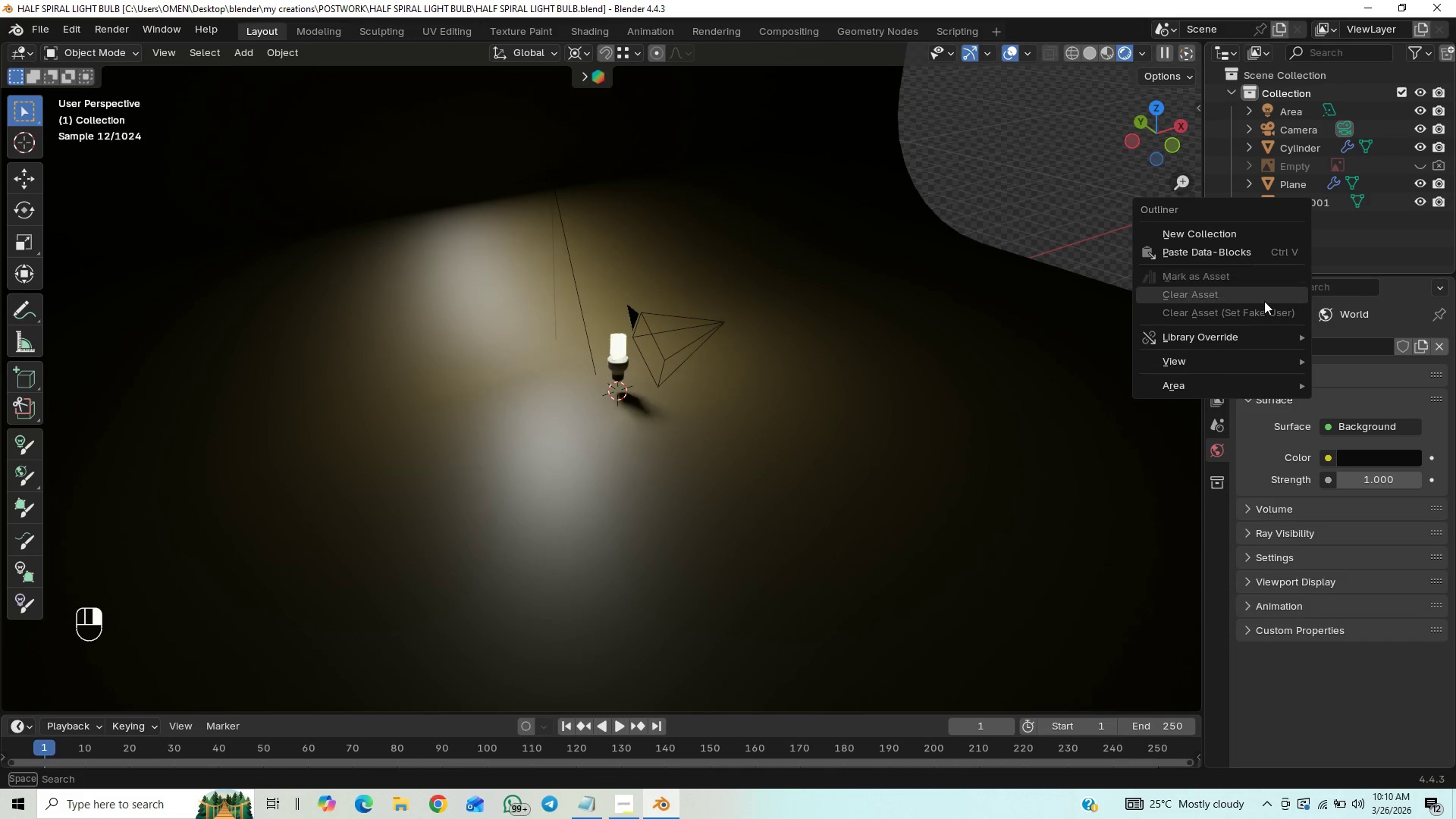 
left_click([1254, 240])
 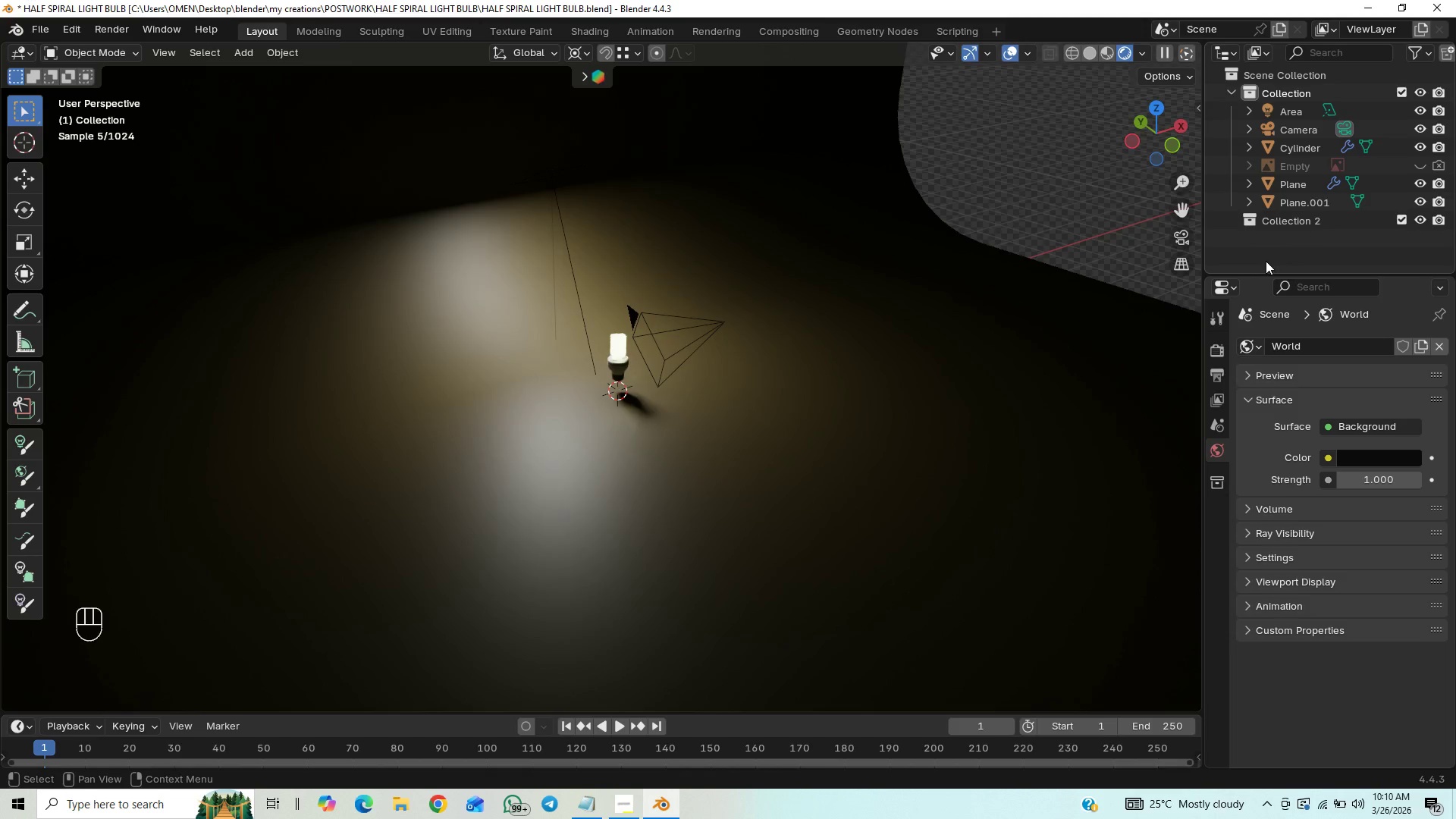 
key(Control+S)
 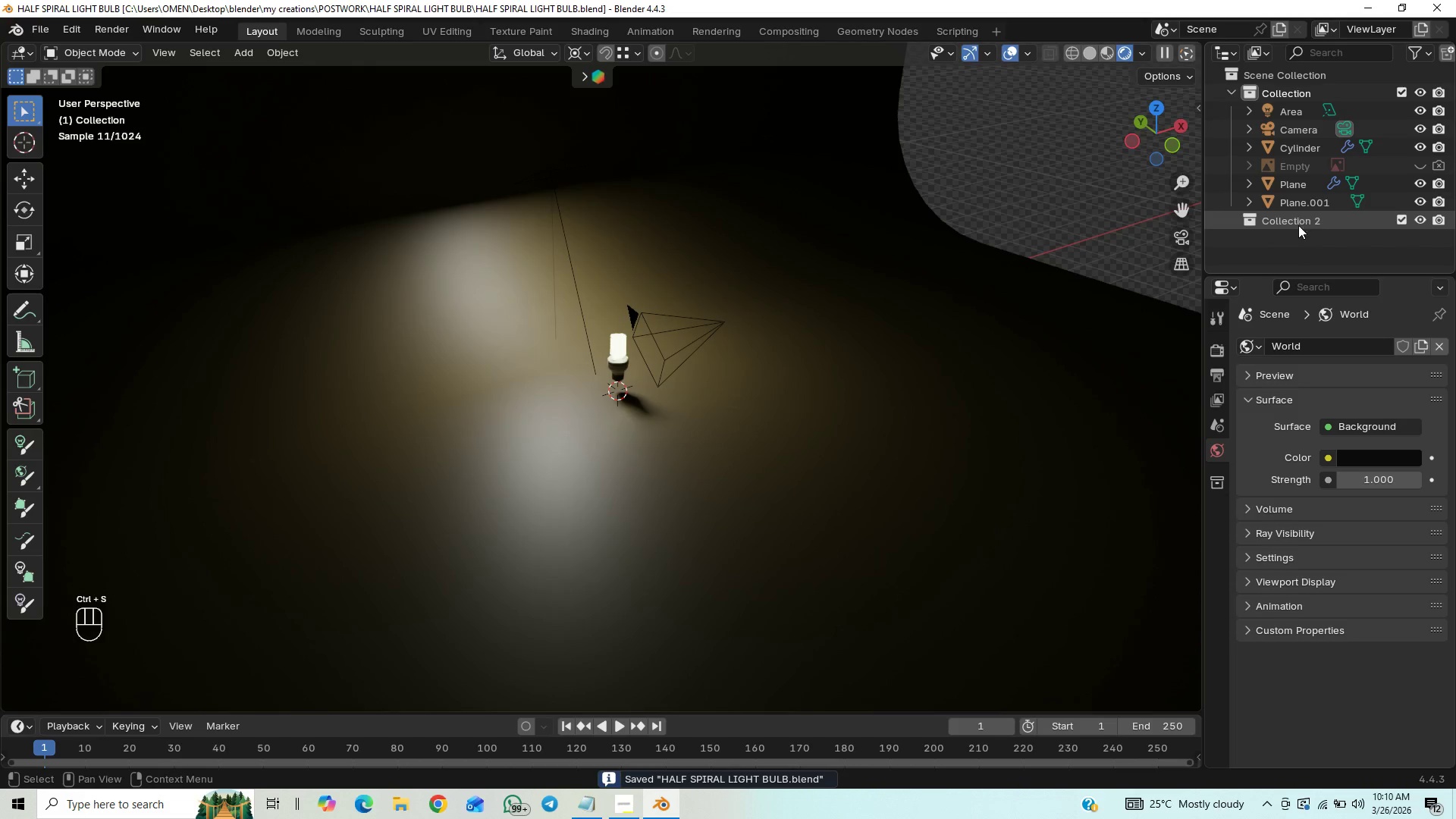 
right_click([1300, 244])
 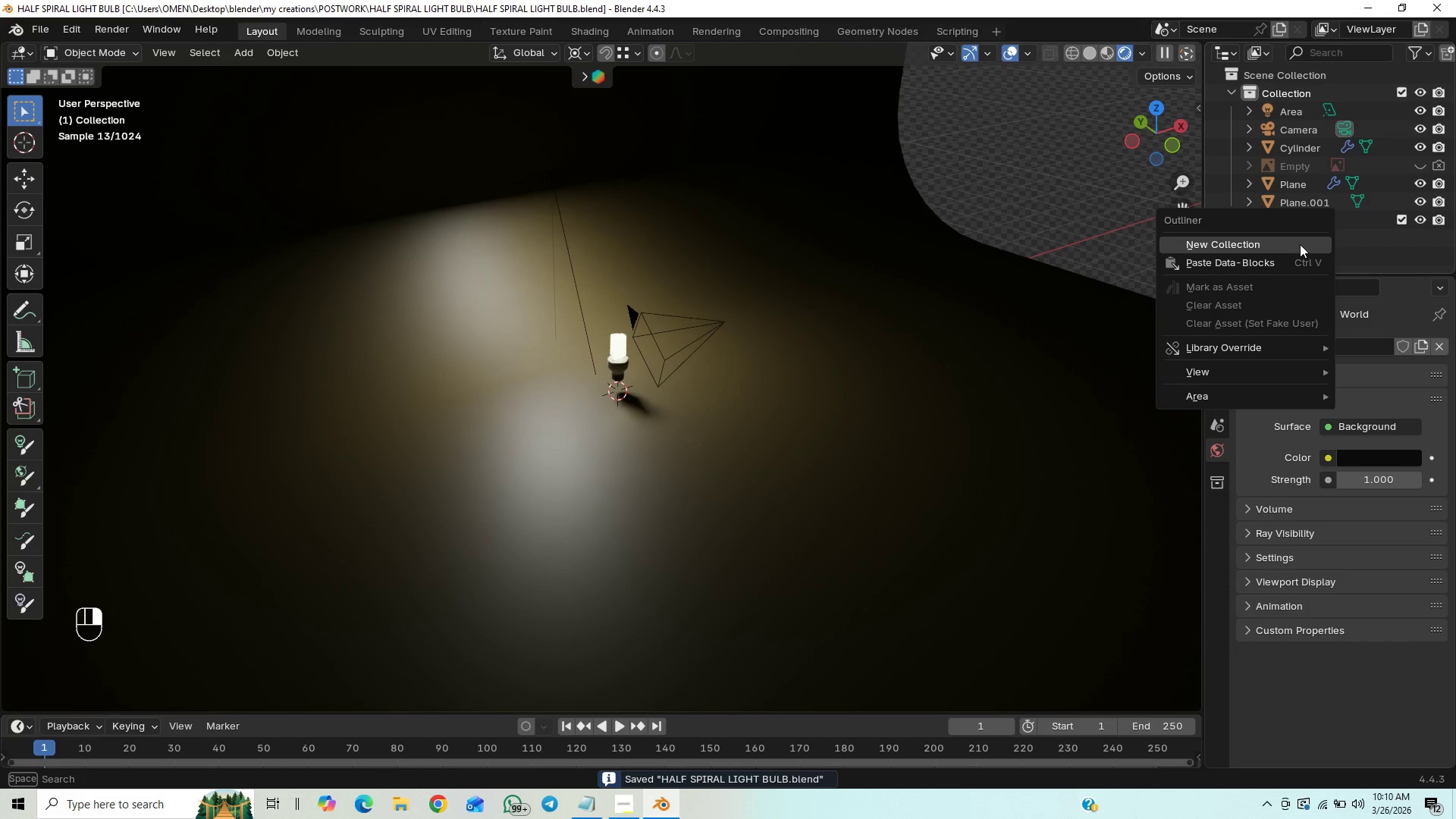 
left_click([1300, 244])
 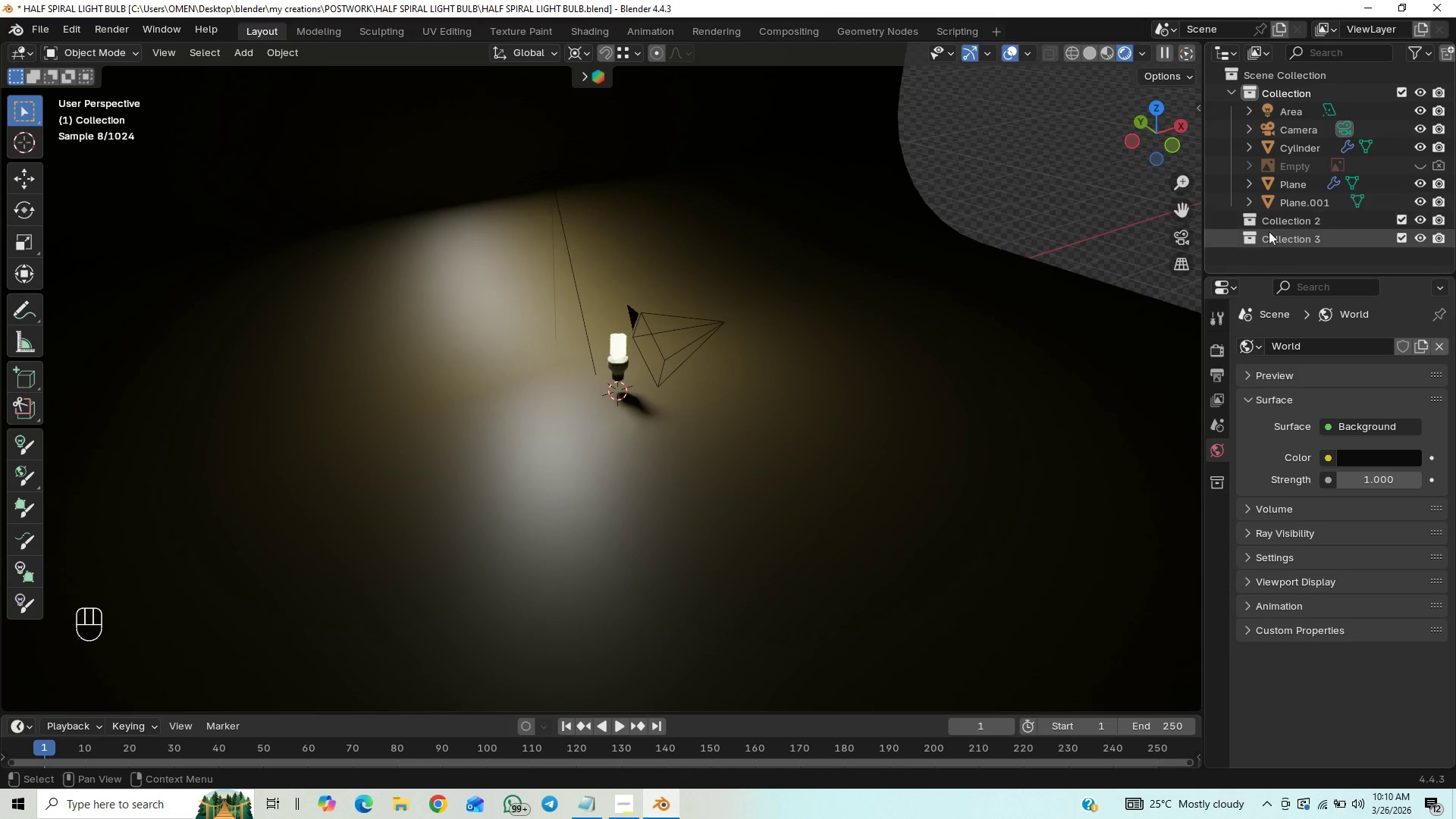 
wait(10.77)
 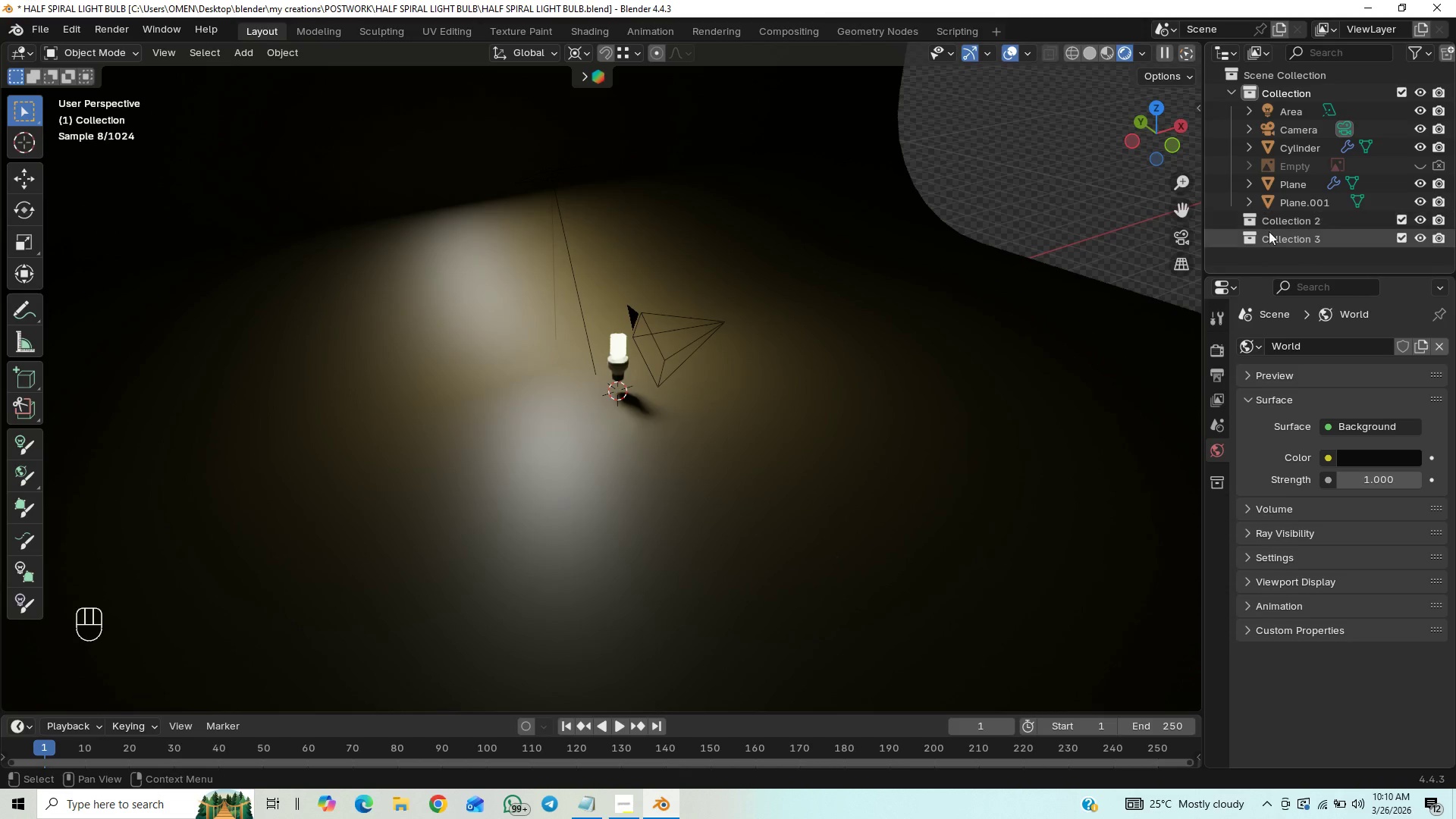 
left_click([1304, 117])
 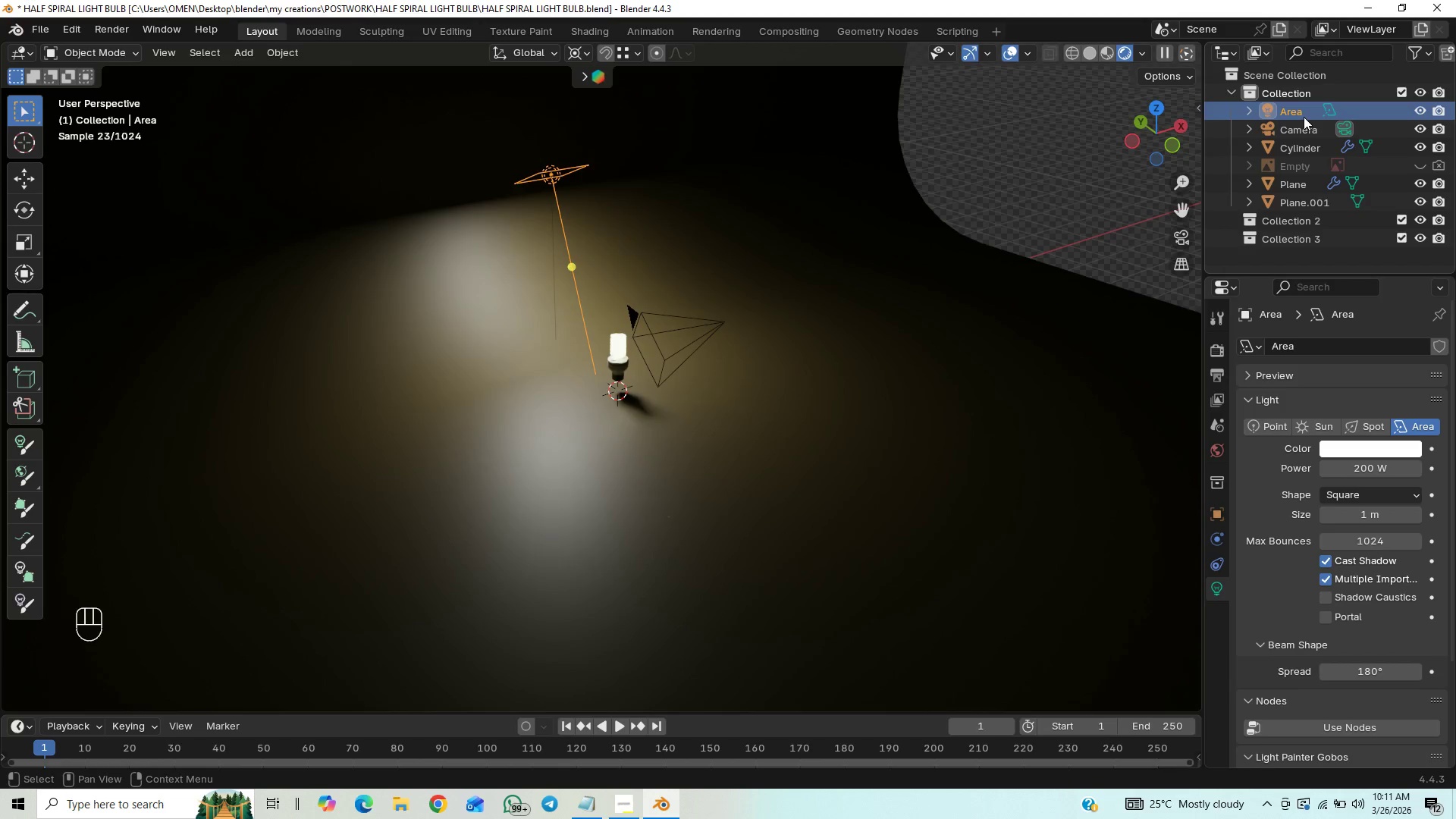 
left_click([1301, 122])
 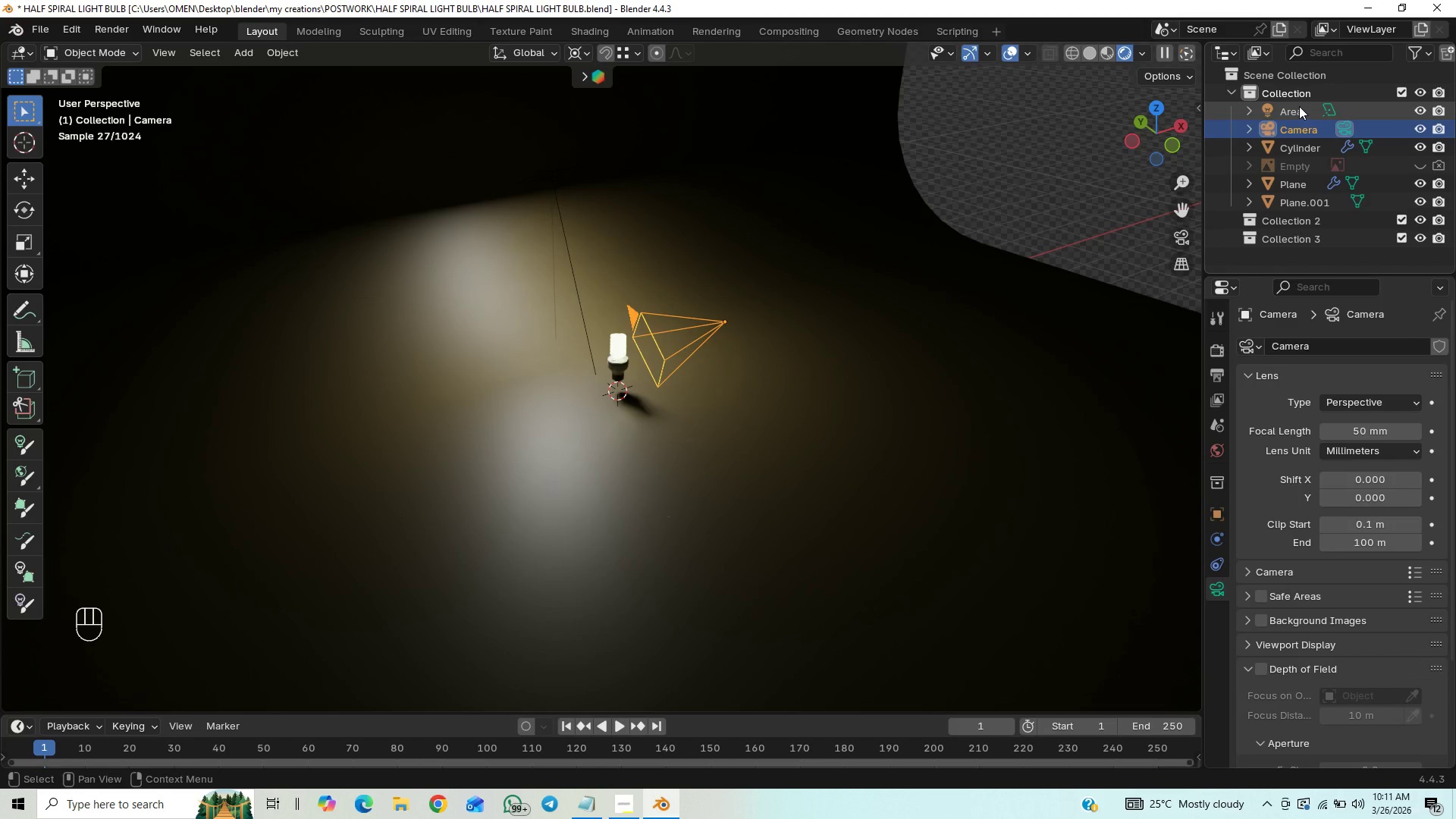 
hold_key(key=ShiftLeft, duration=0.55)
left_click([1299, 106])
 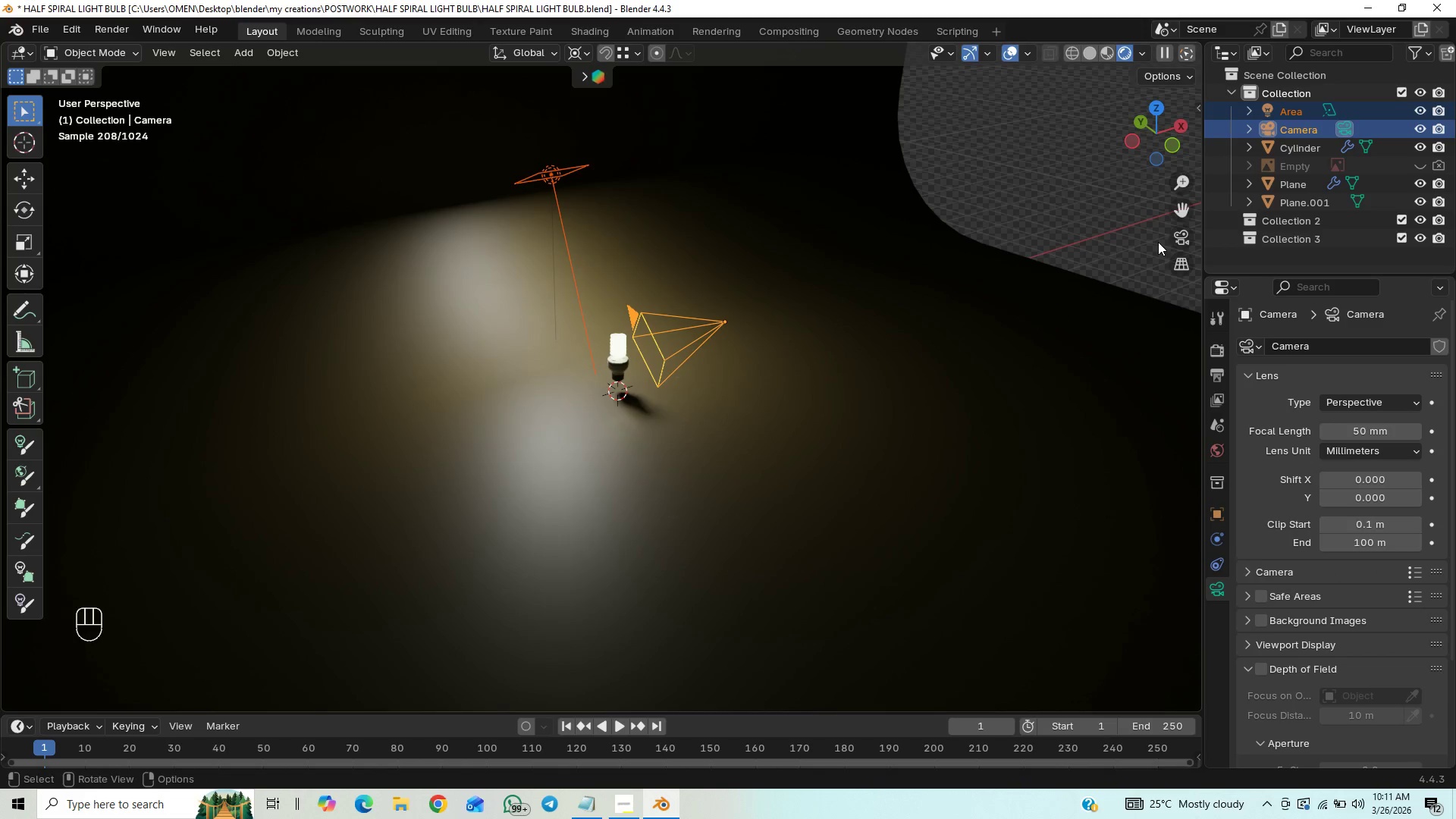 
key(M)
 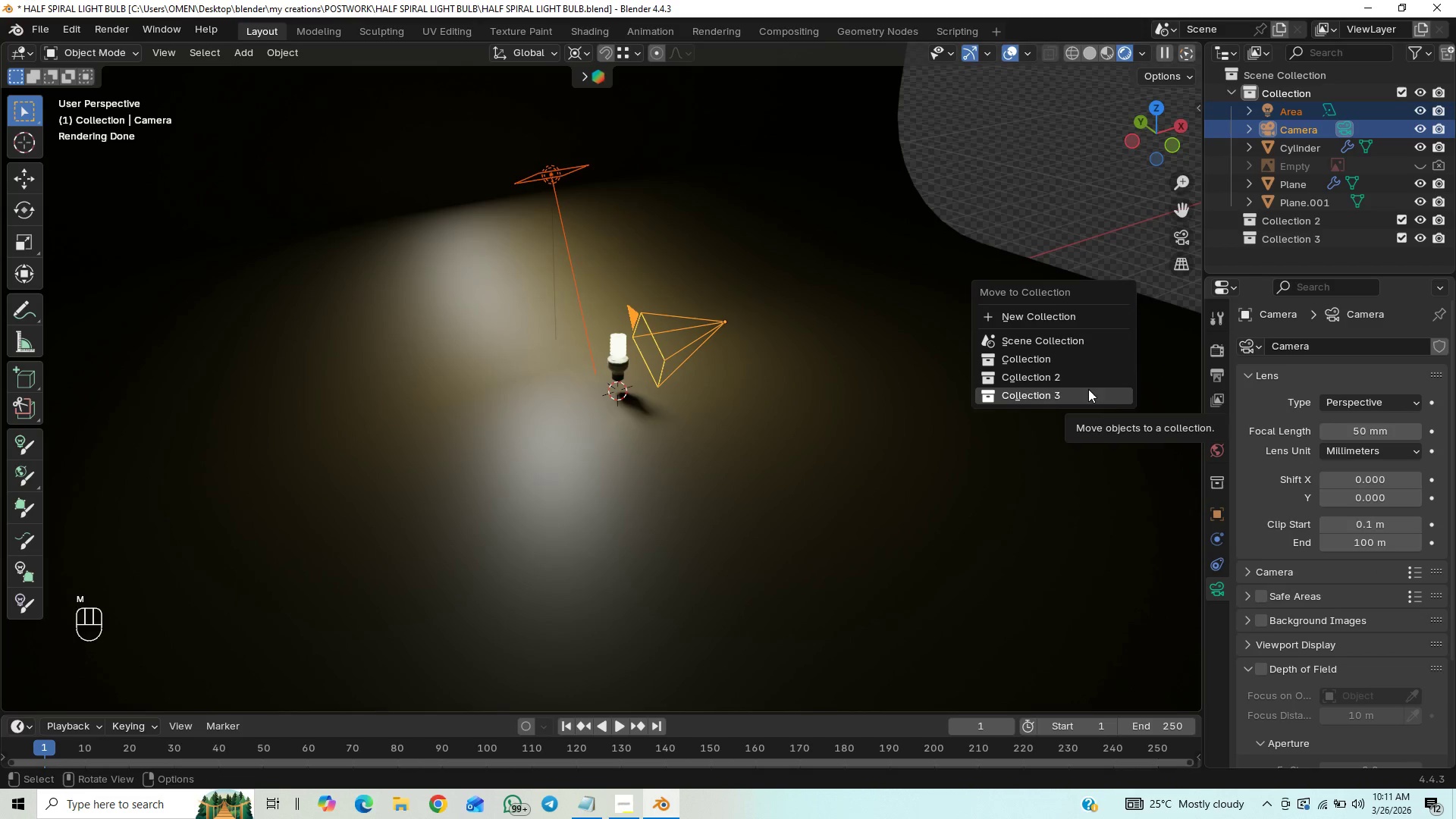 
left_click([1088, 389])
 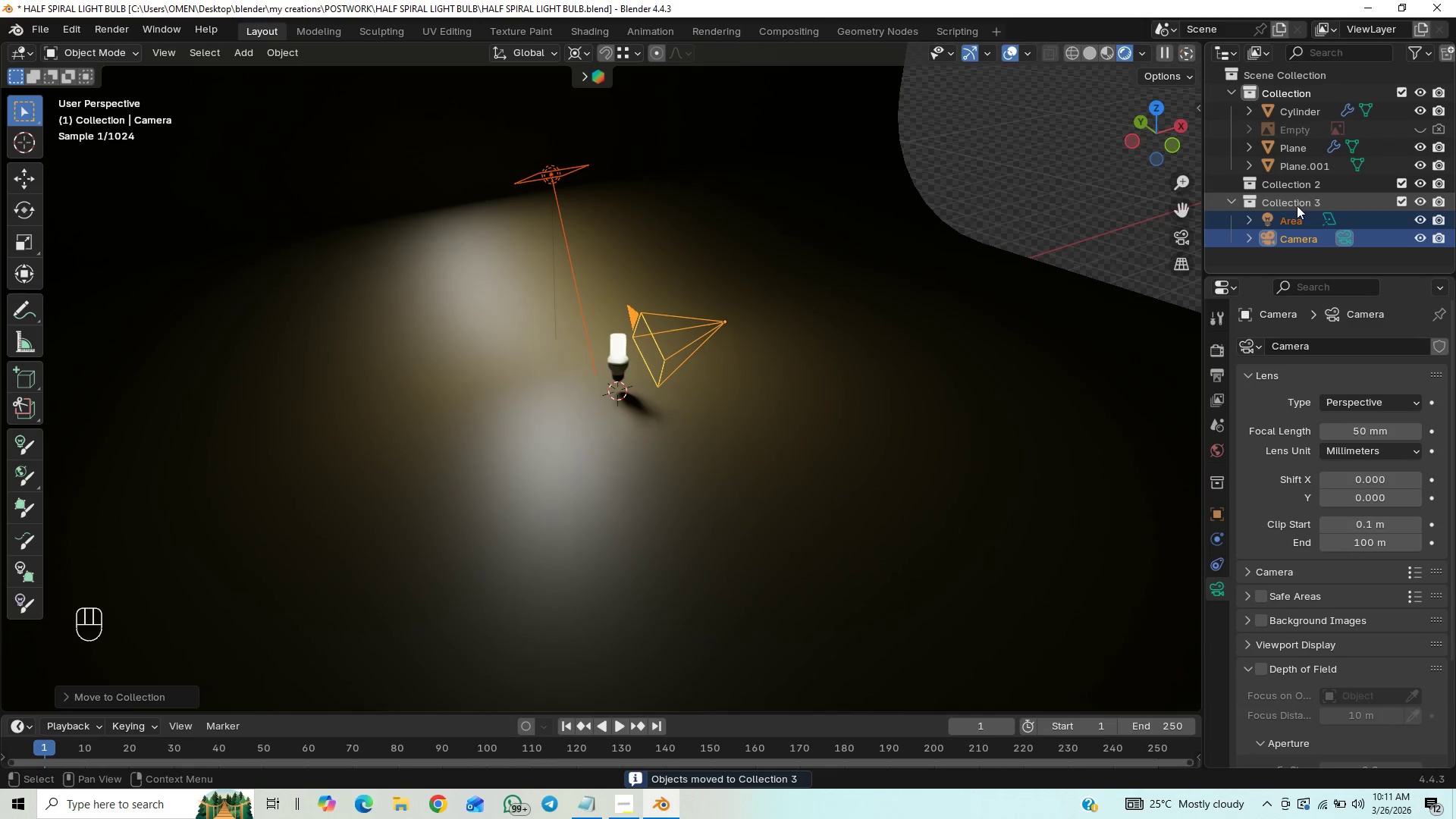 
double_click([1297, 206])
 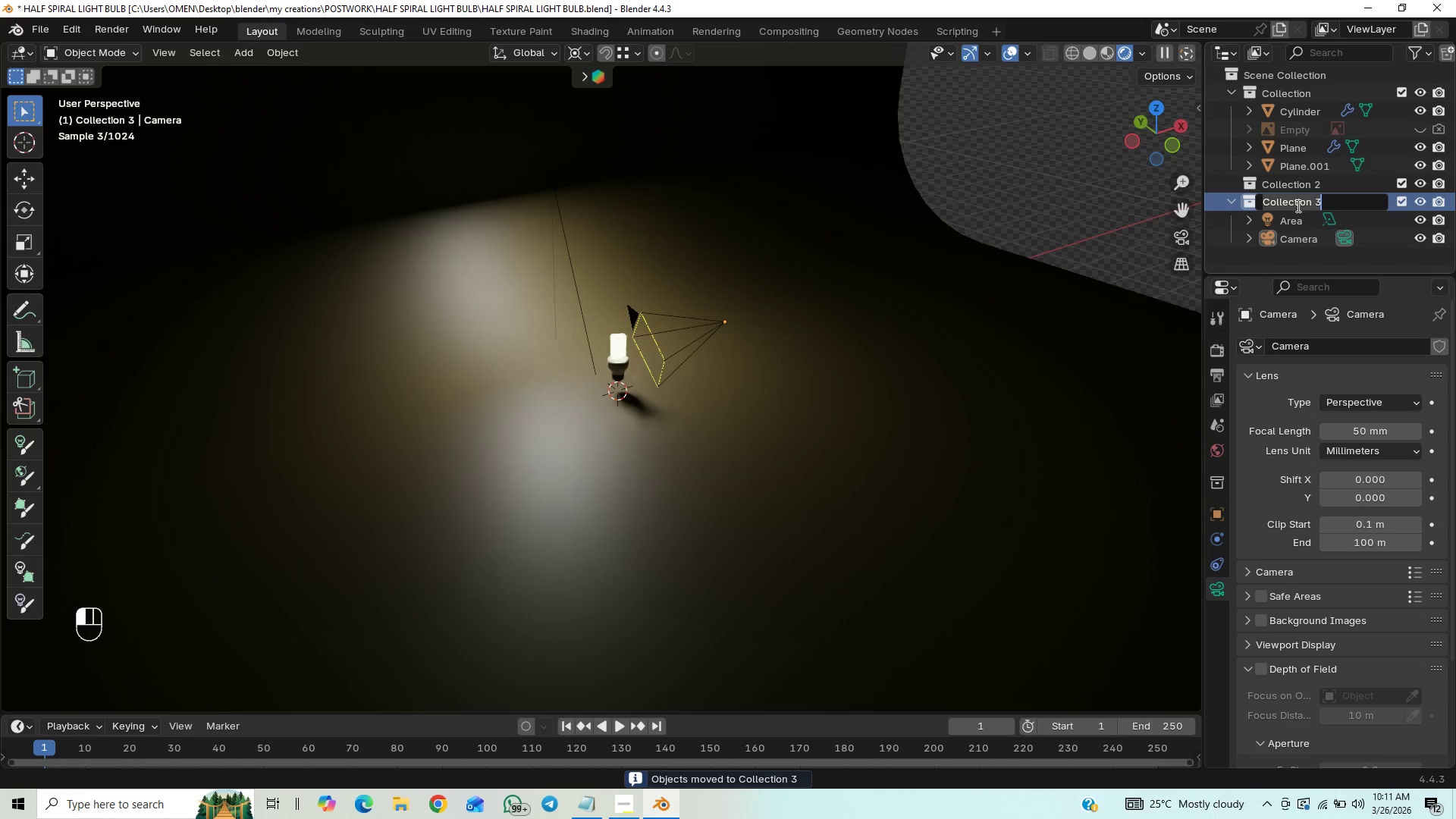 
type(lights and camera)
 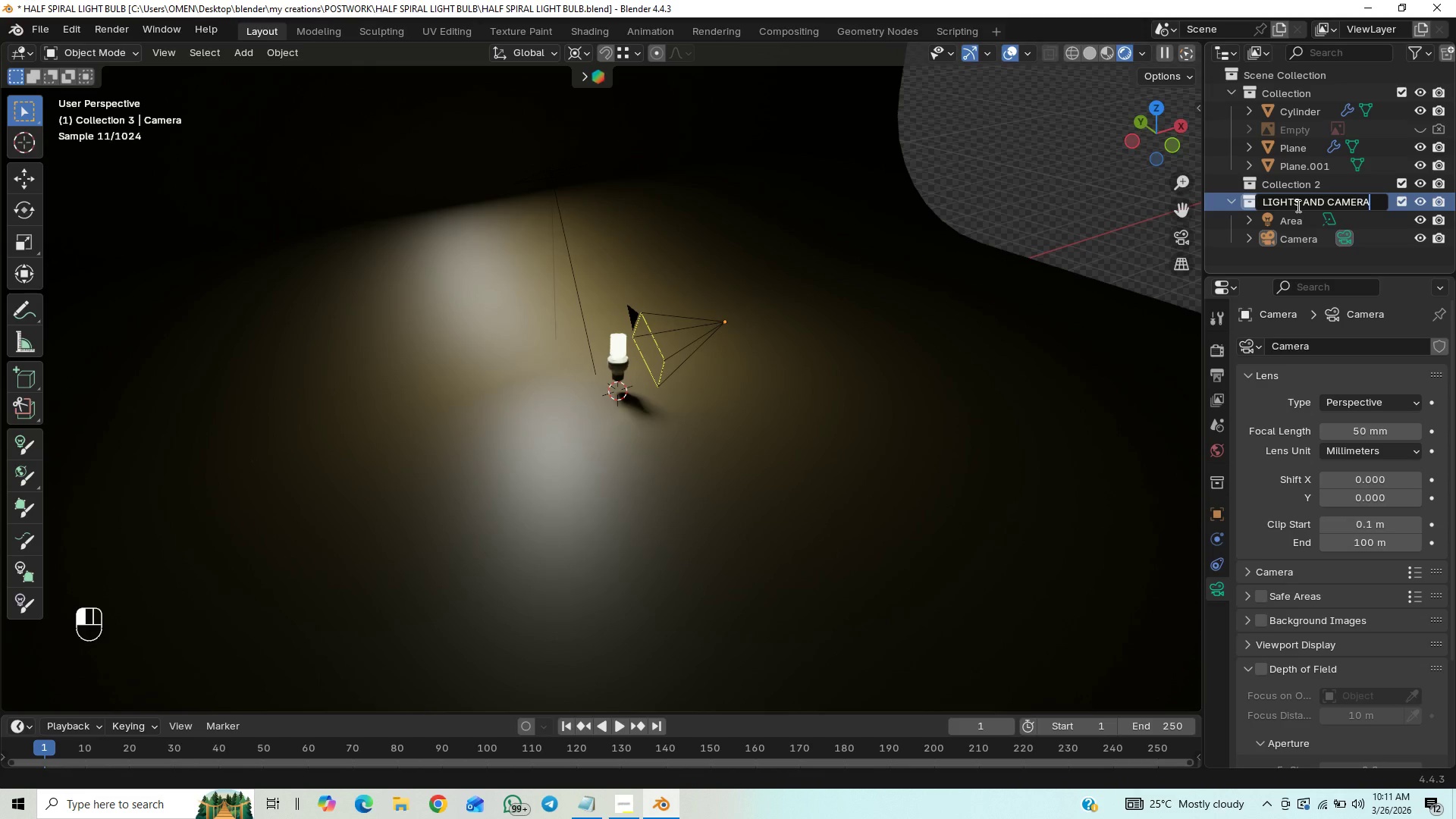 
key(Enter)
 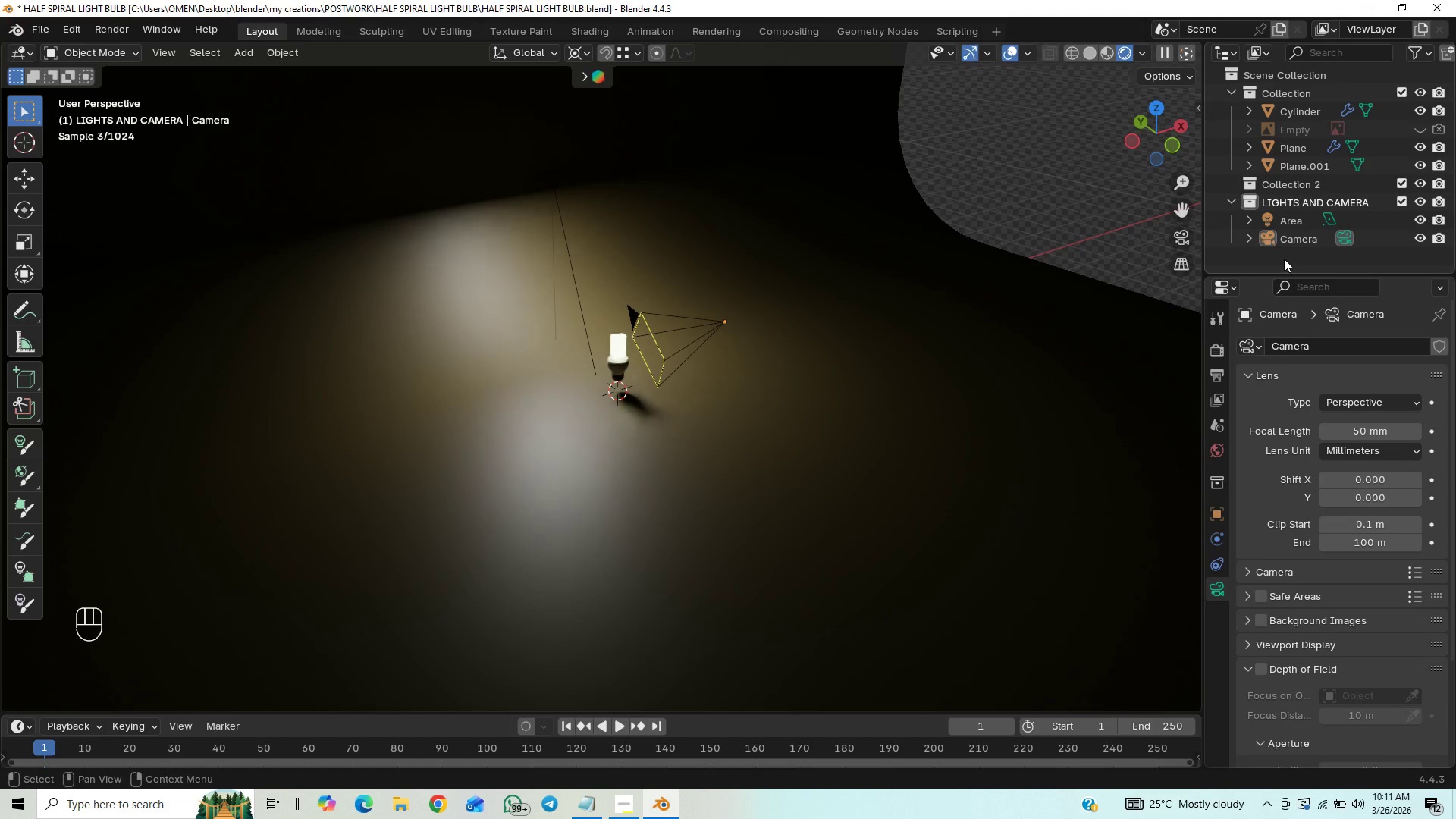 
key(Control+S)
 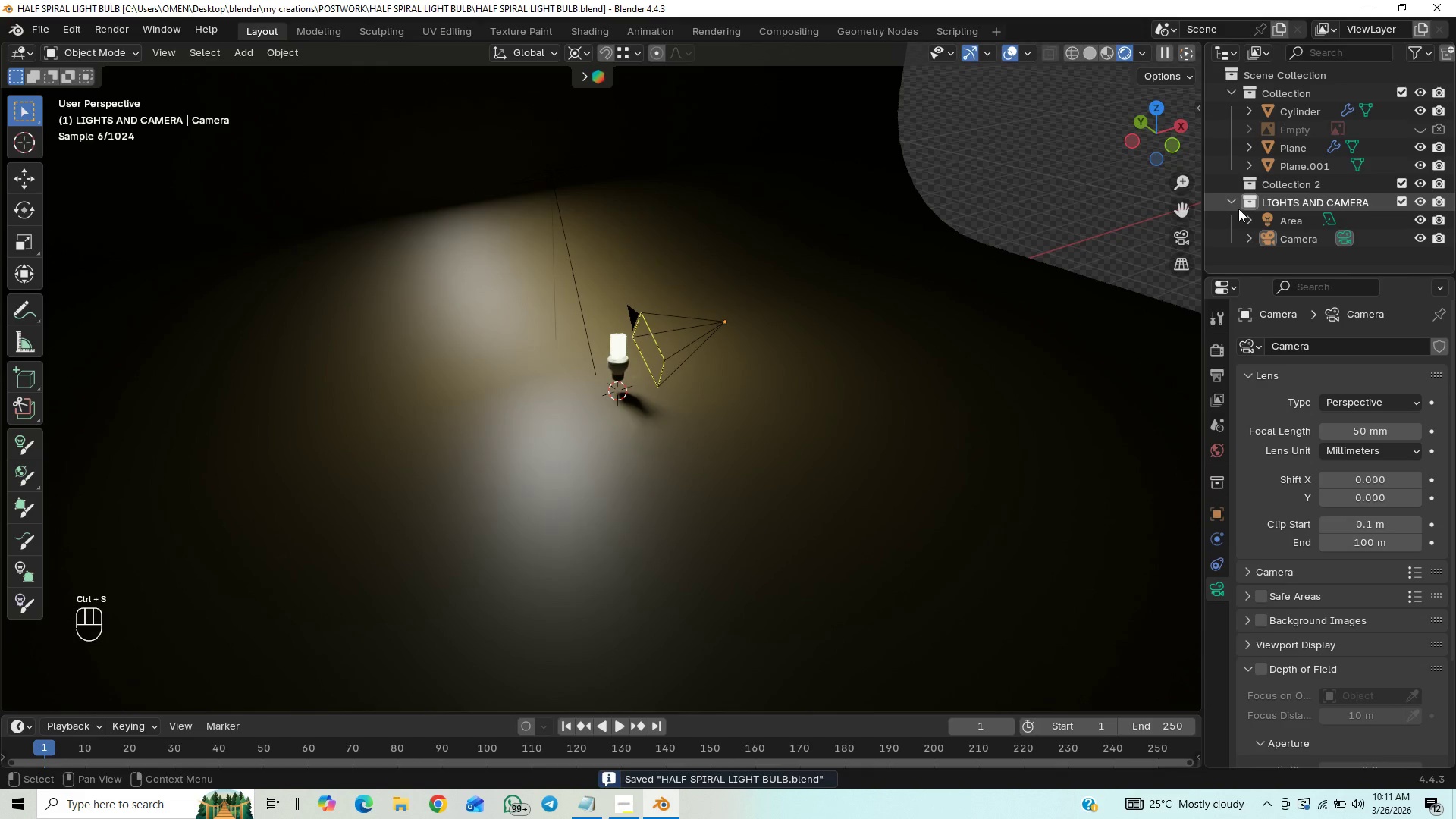 
left_click([1238, 200])
 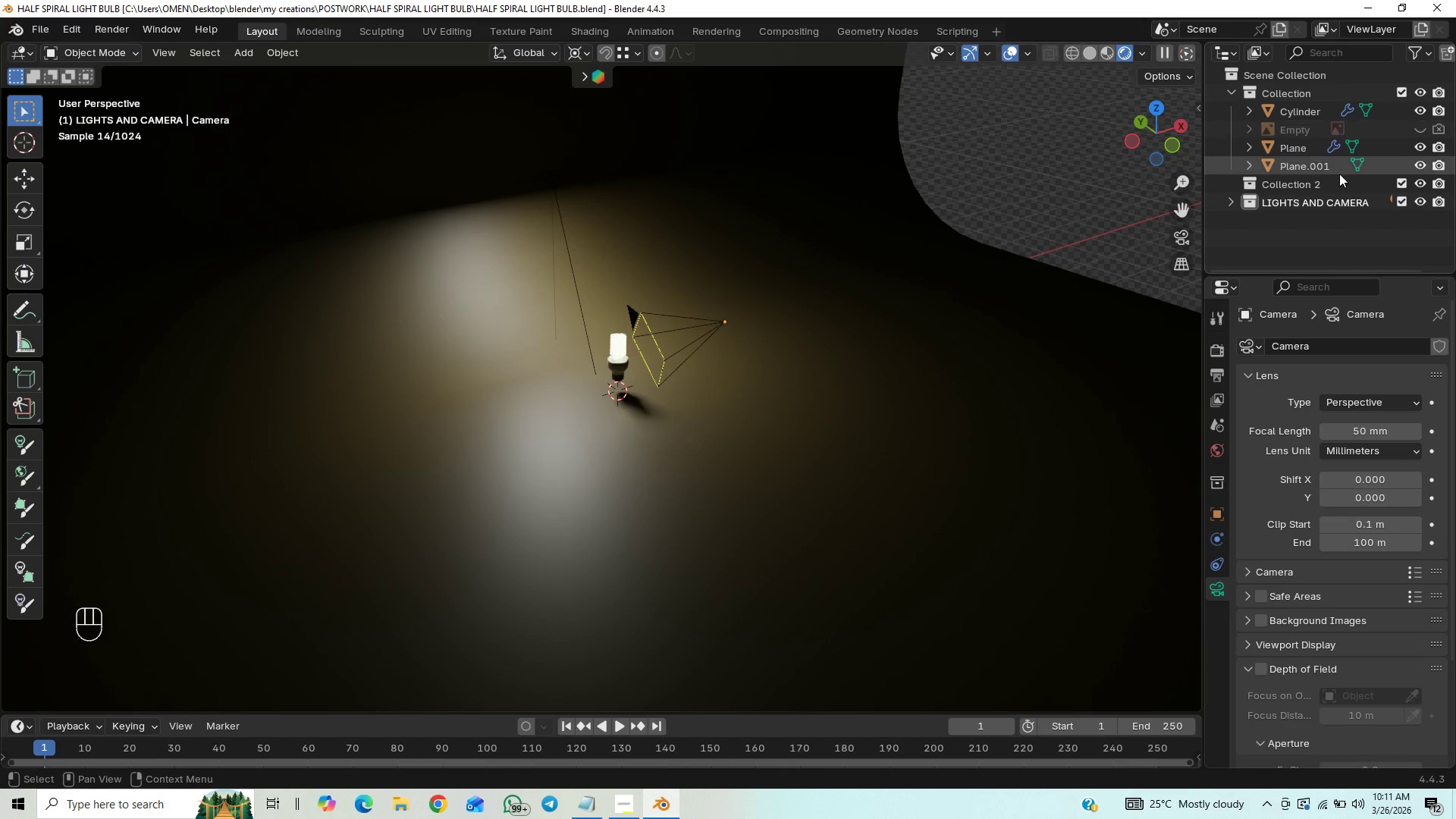 
wait(6.26)
 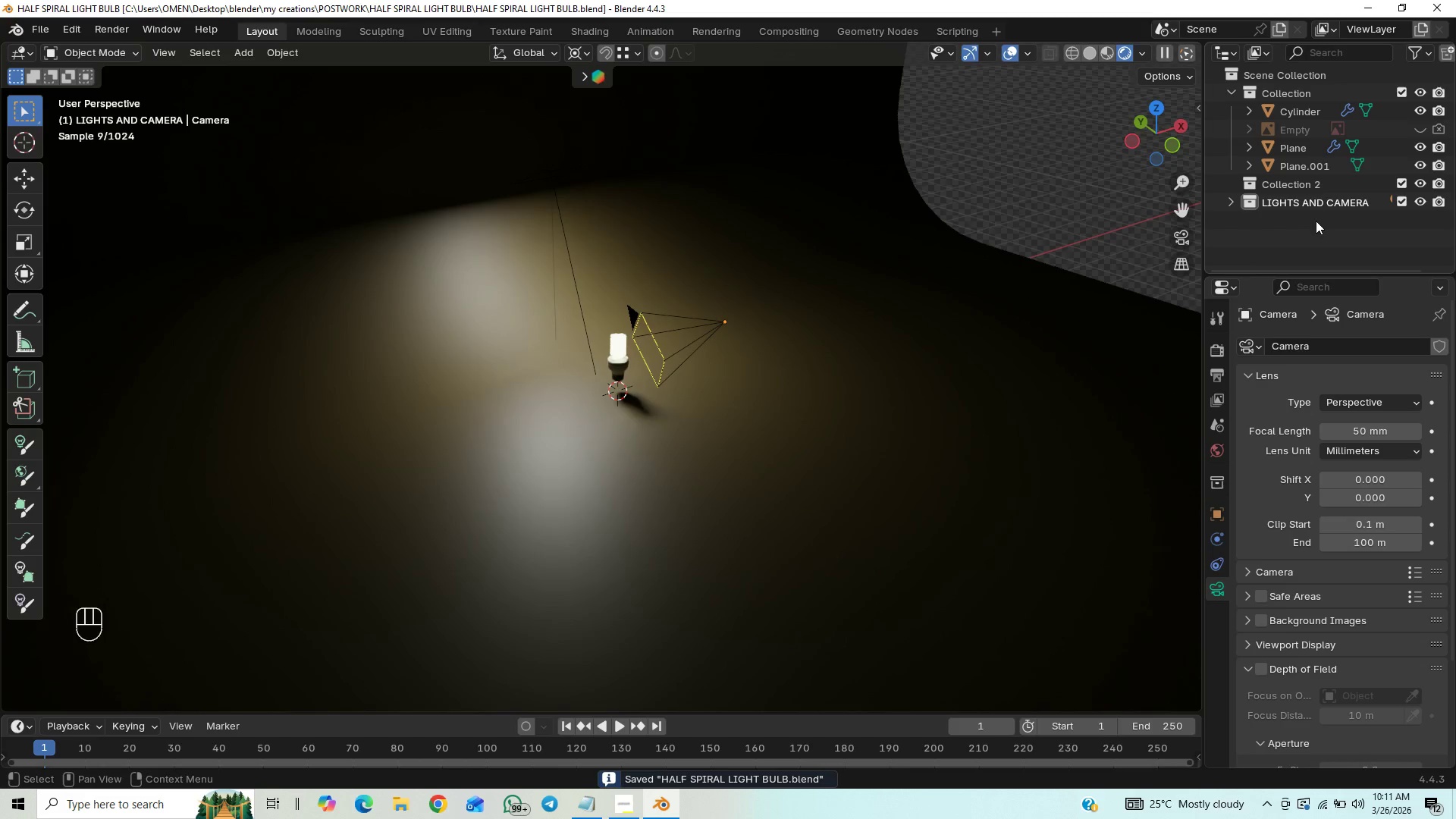 
left_click([1312, 130])
 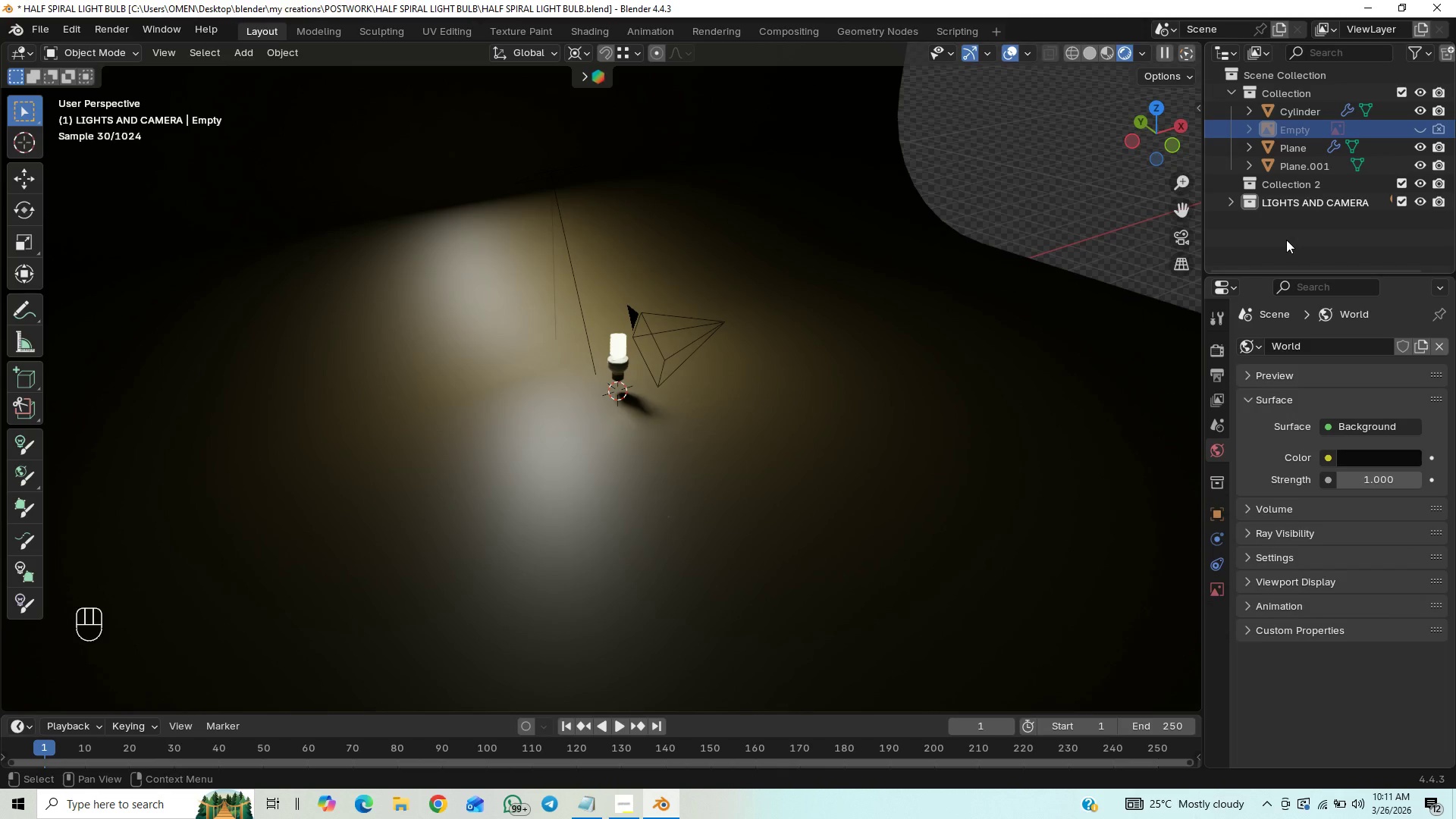 
key(M)
 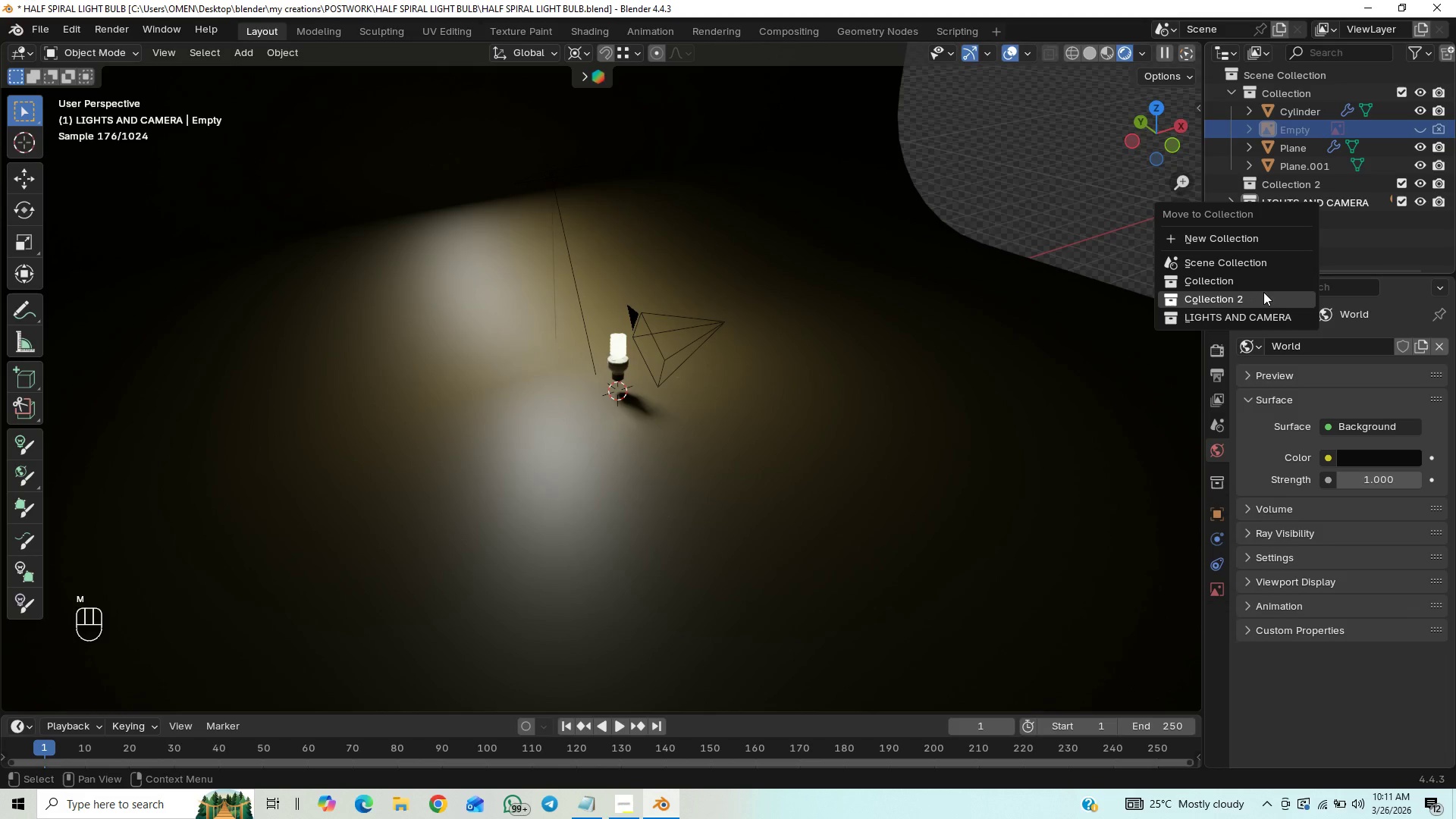 
left_click([1263, 292])
 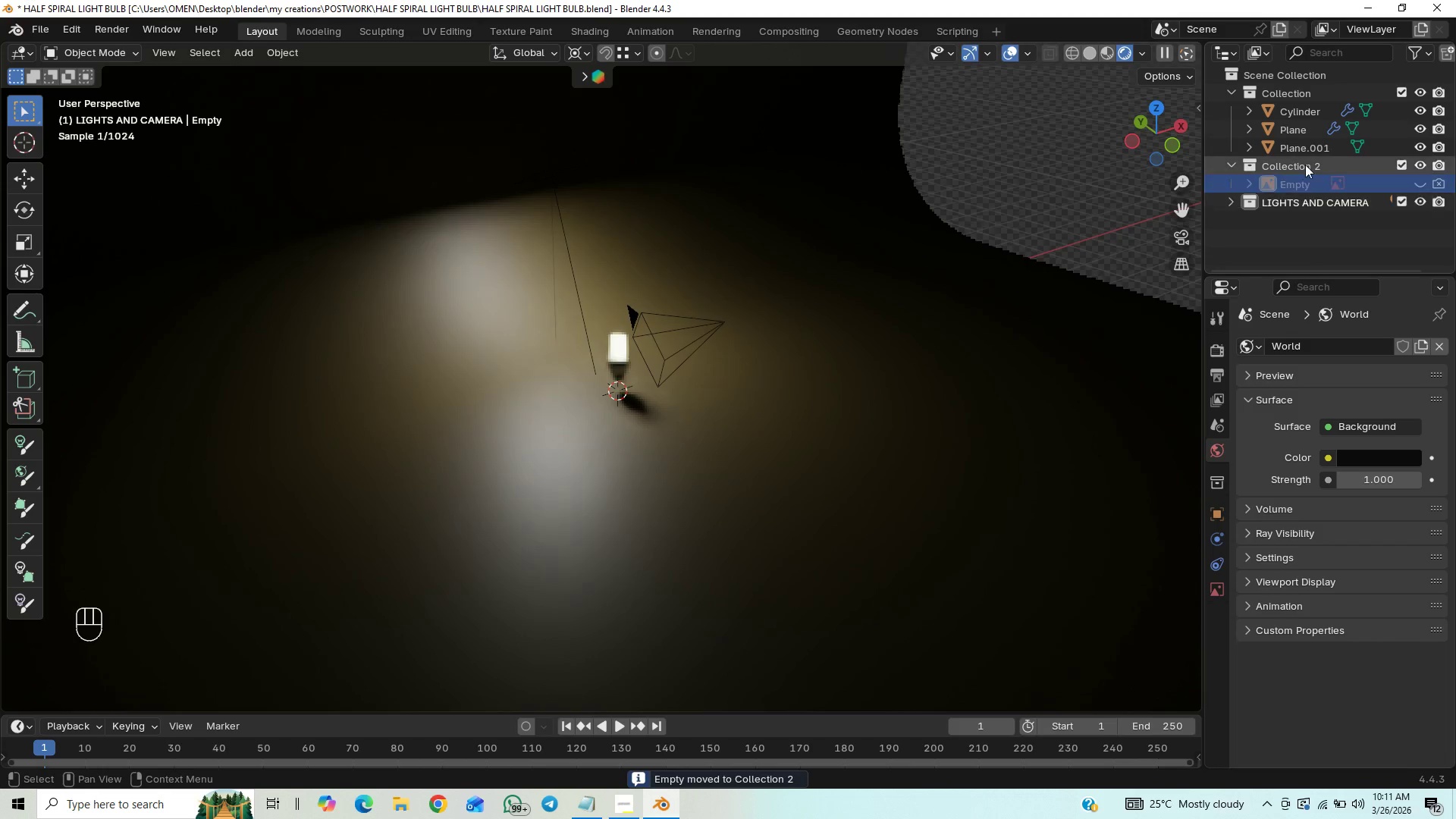 
double_click([1305, 165])
 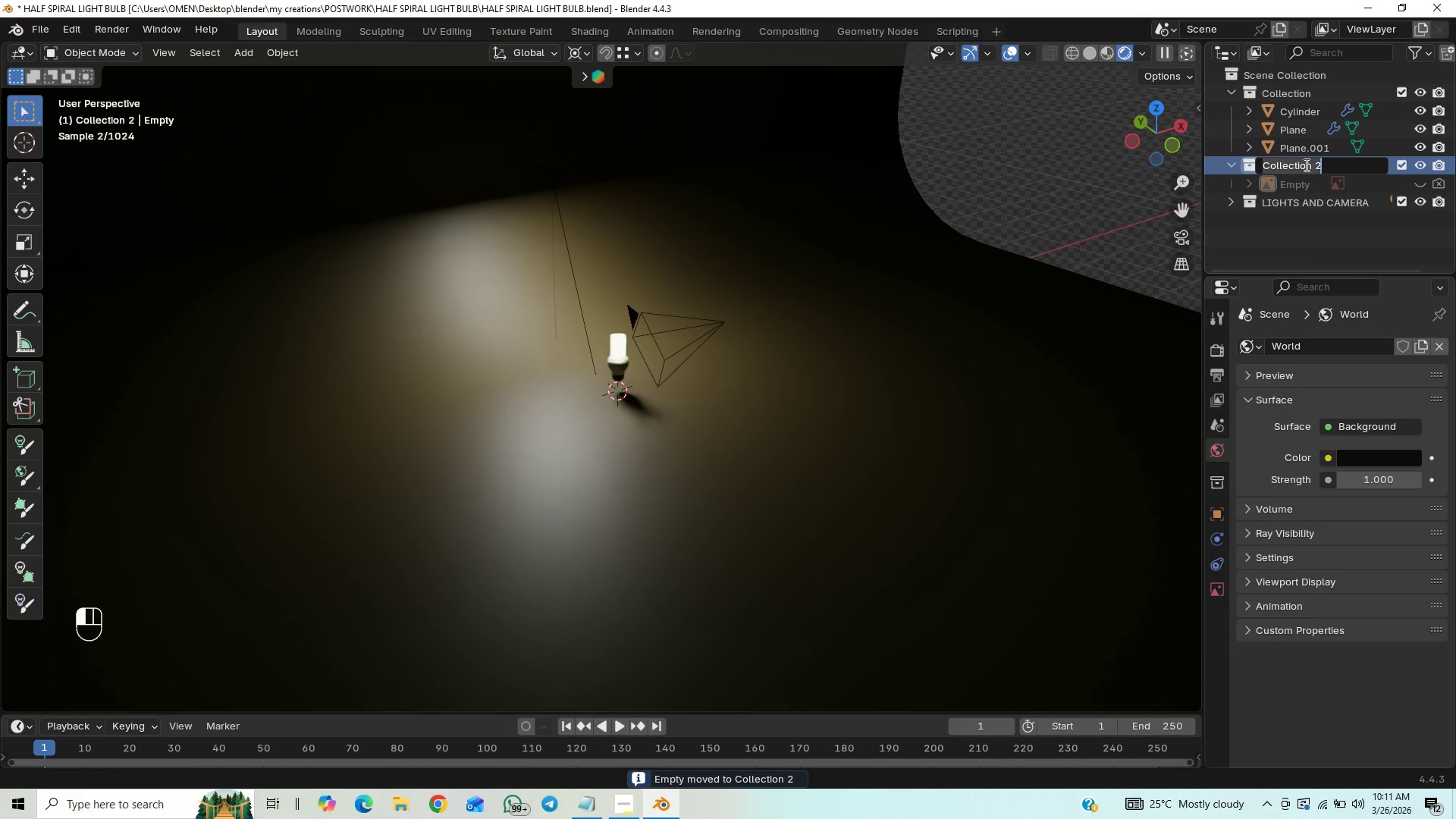 
type(reference)
 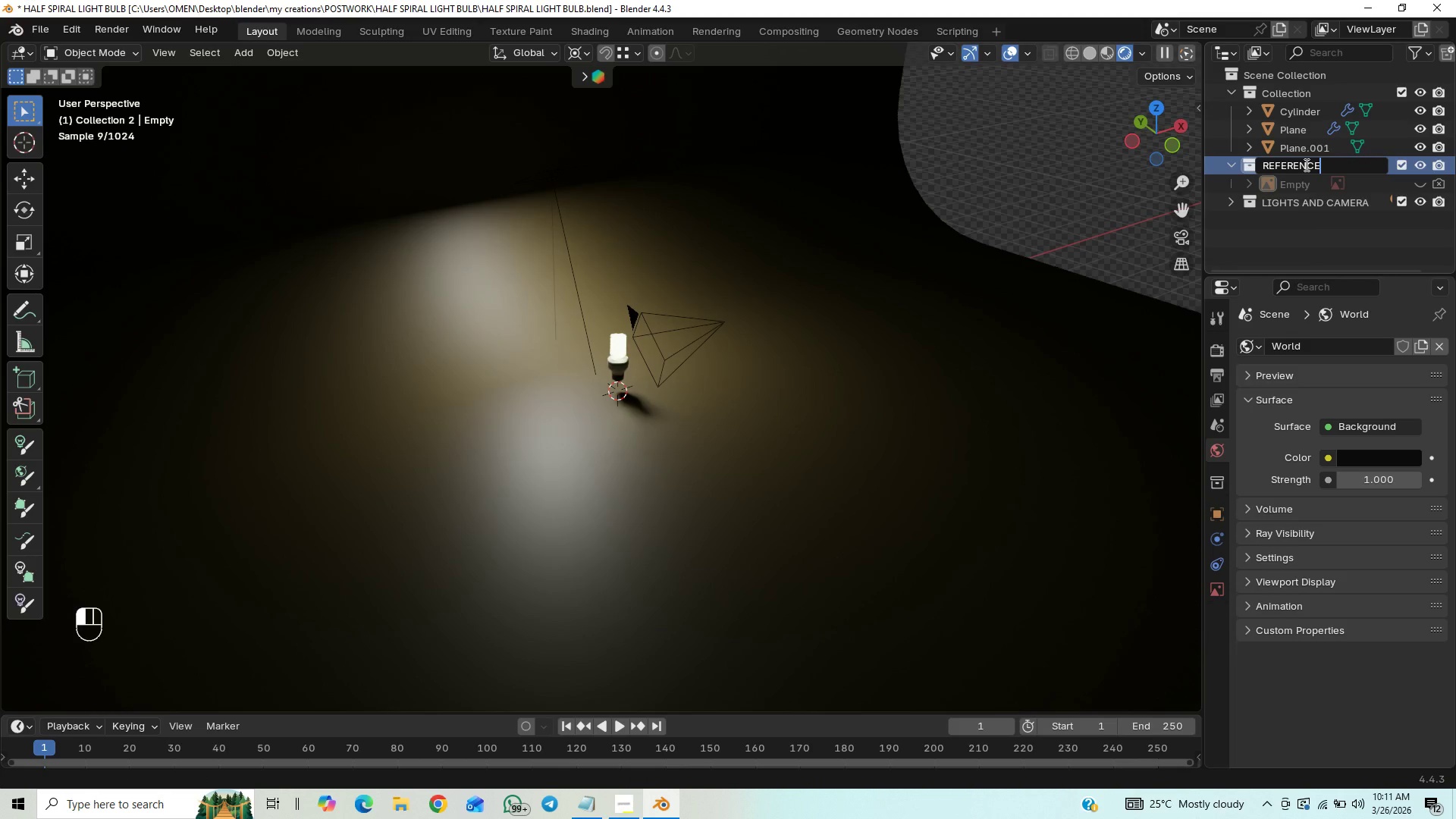 
key(Enter)
 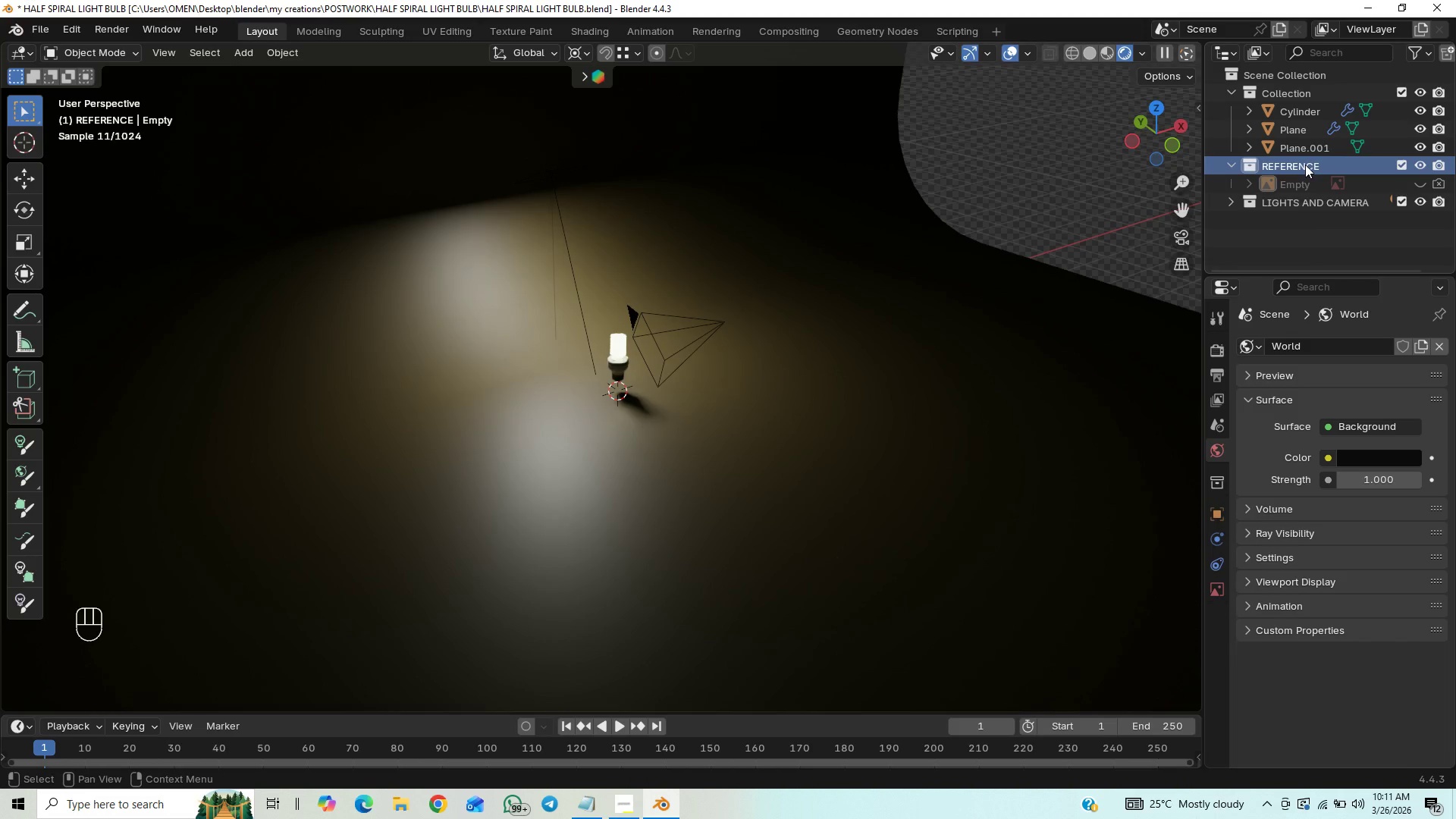 
key(Control+S)
 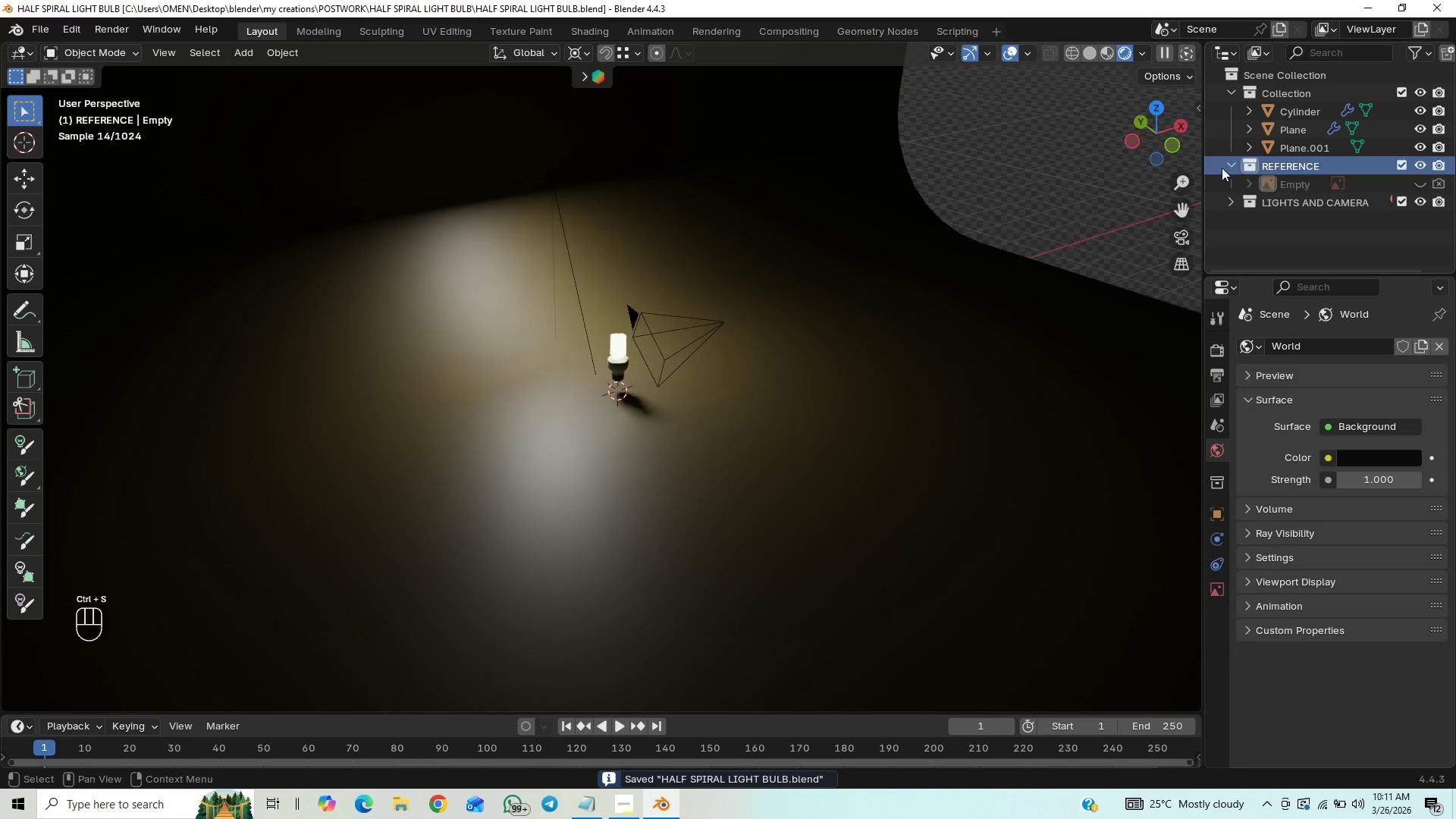 
left_click([1227, 163])
 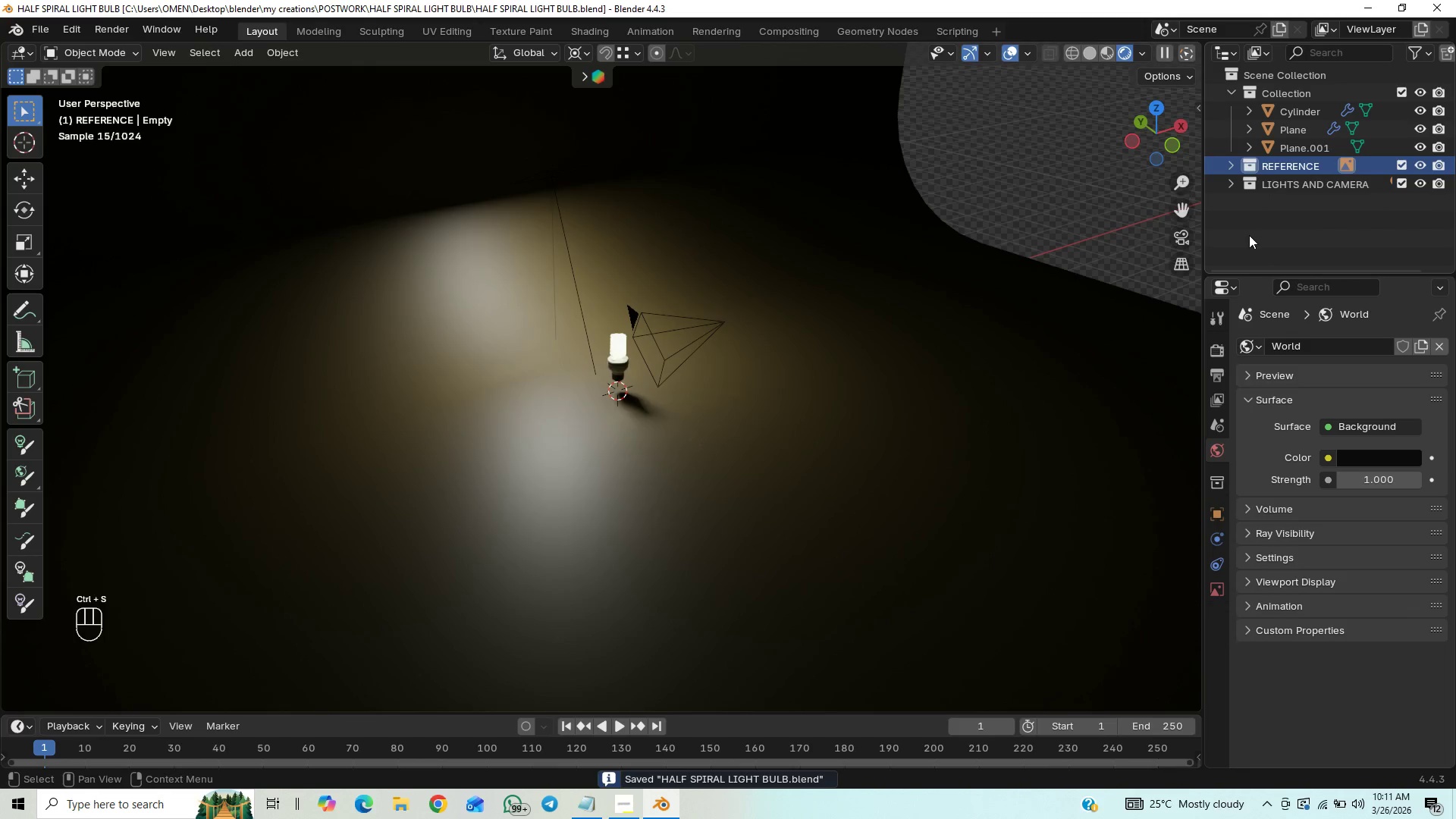 
left_click([1249, 235])
 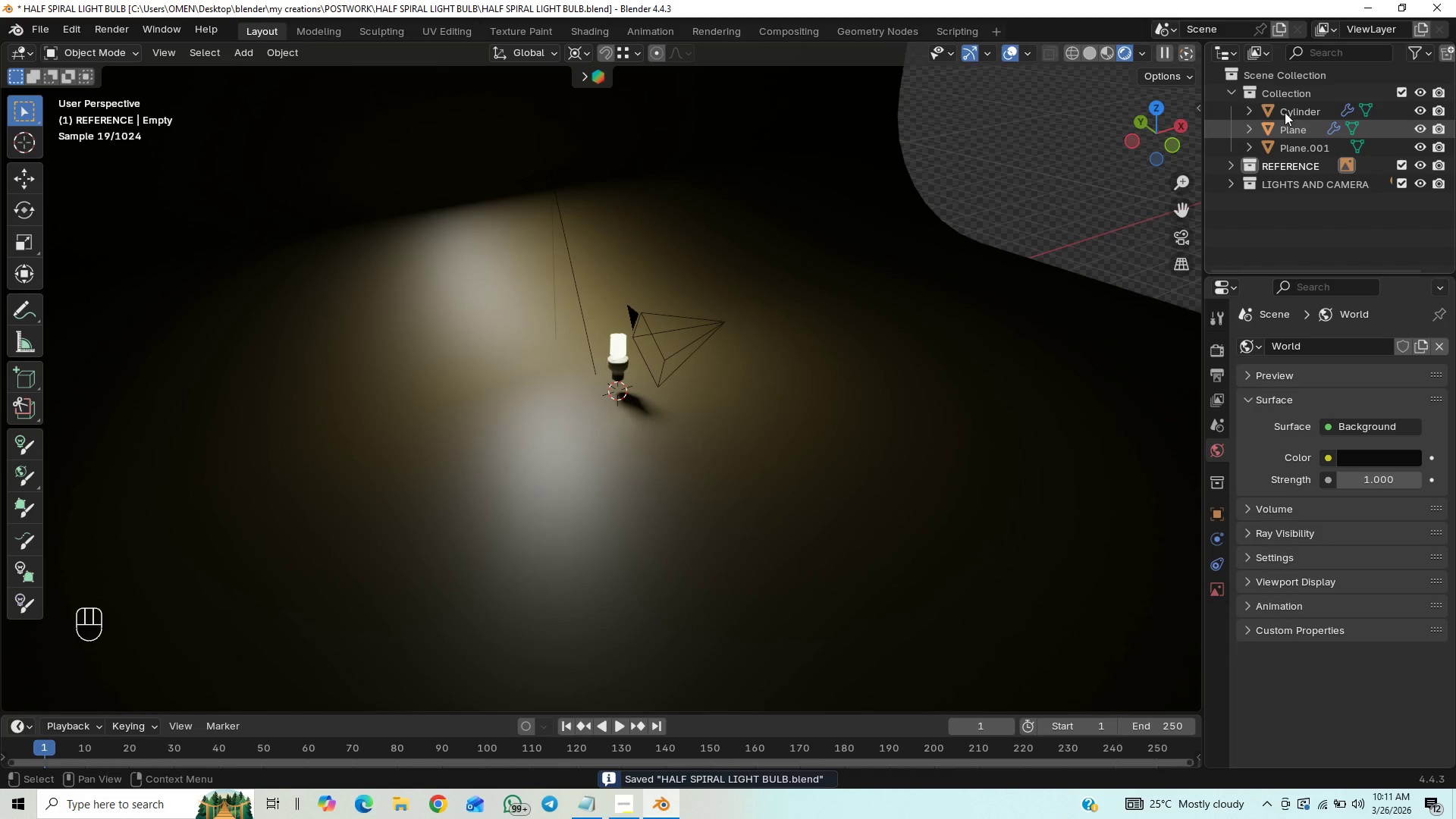 
left_click([1303, 111])
 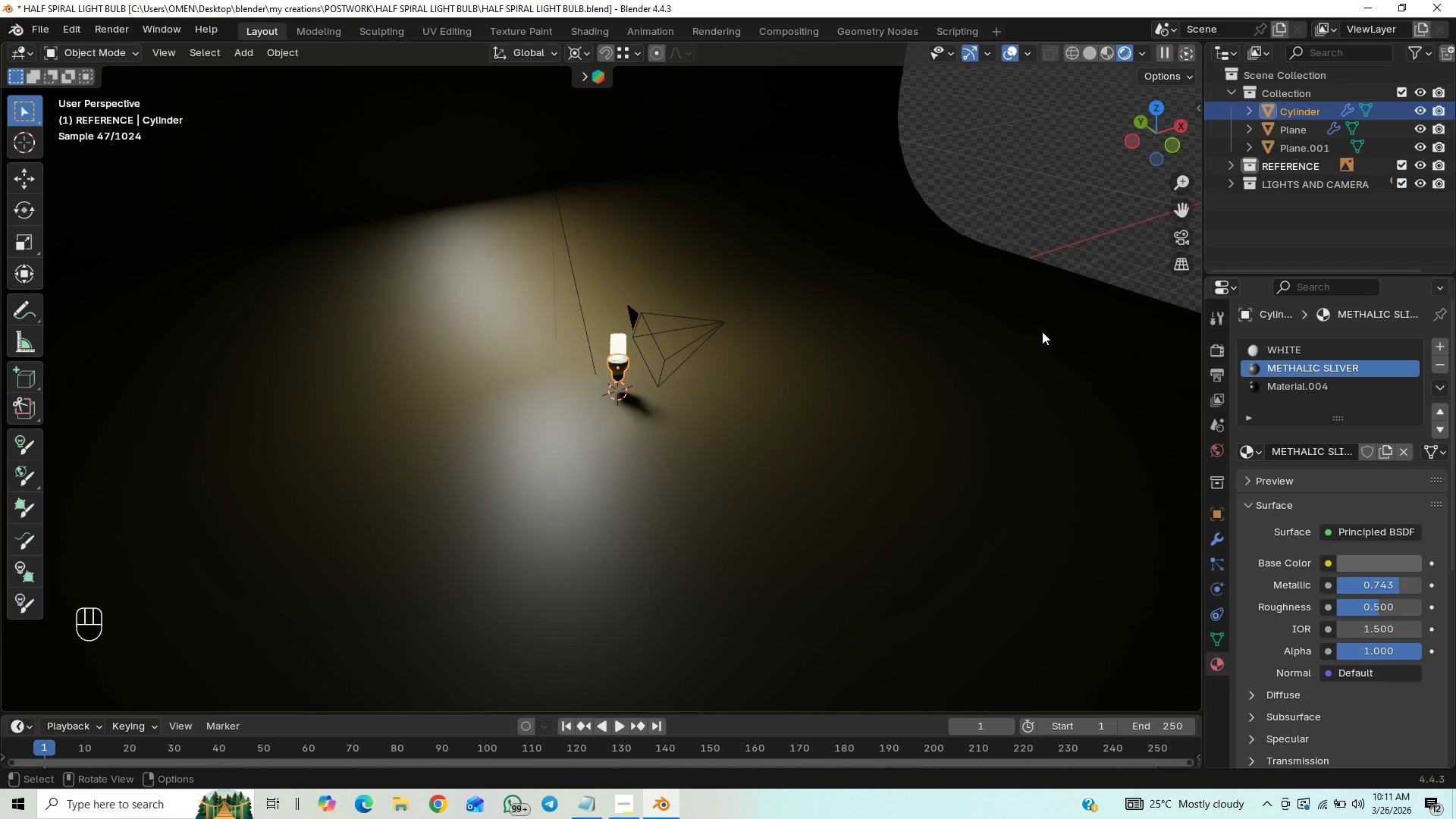 
left_click([1311, 154])
 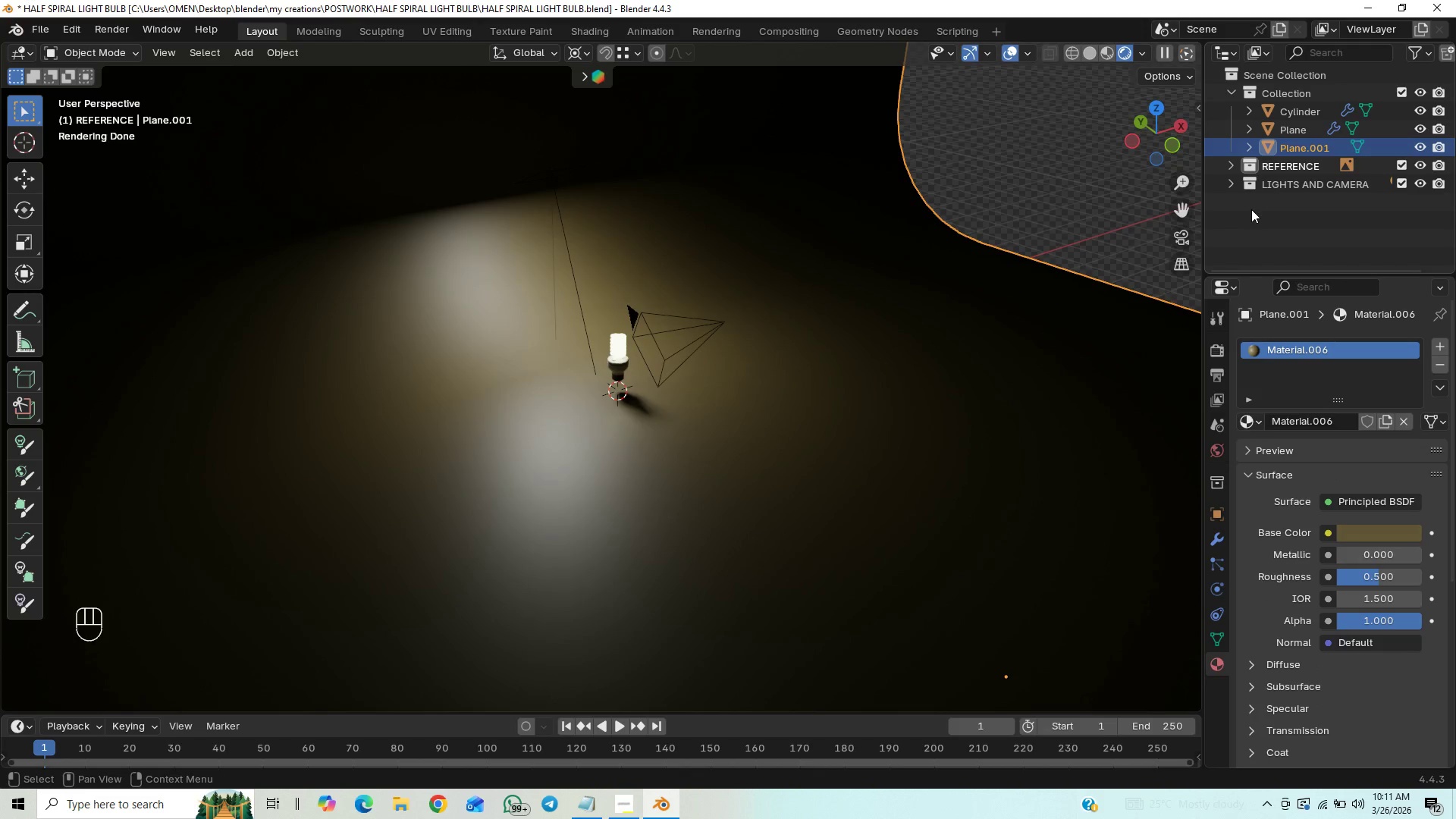 
scroll: coordinate [918, 479], scroll_direction: up, amount: 5.0
 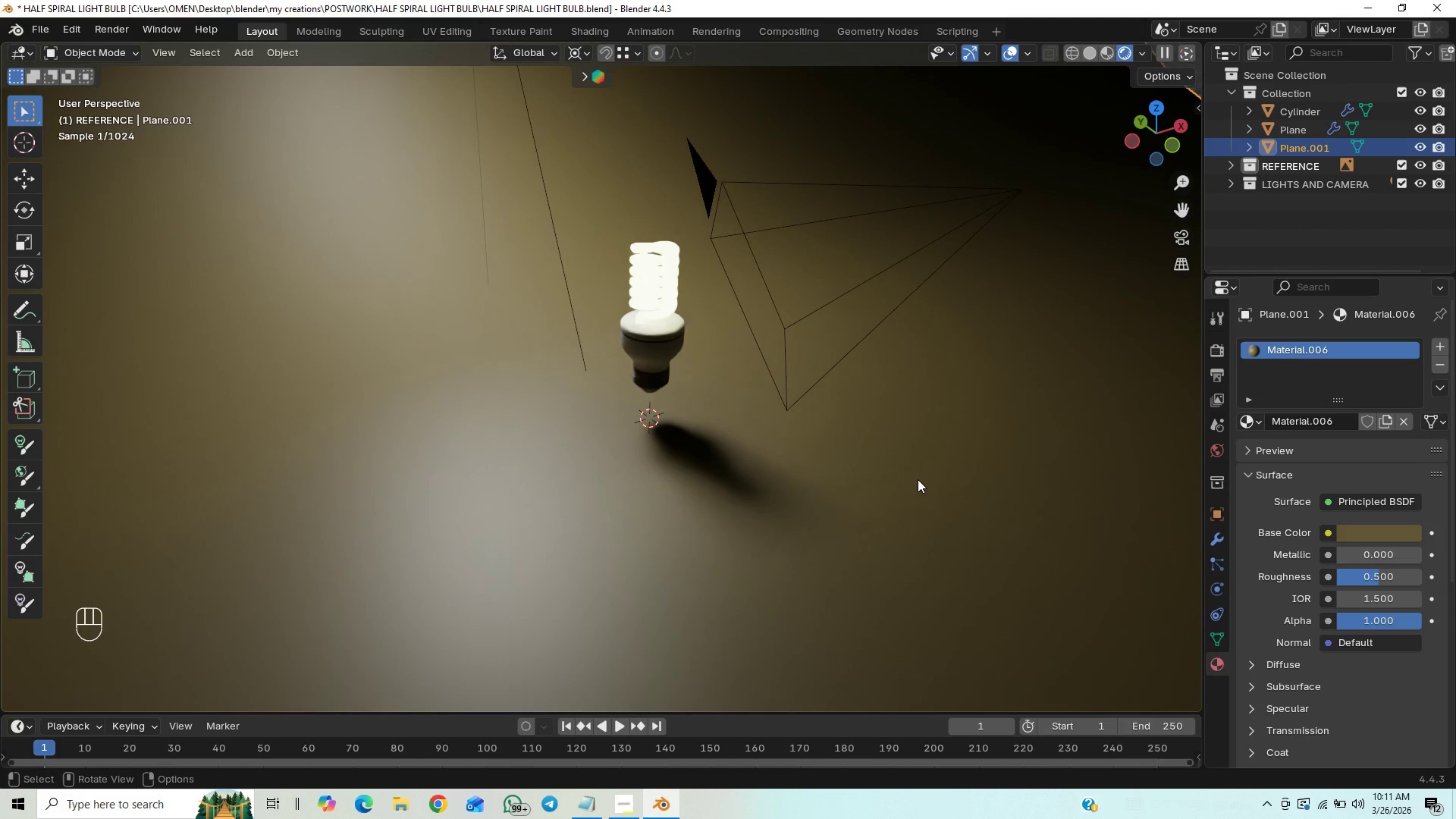 
key(G)
 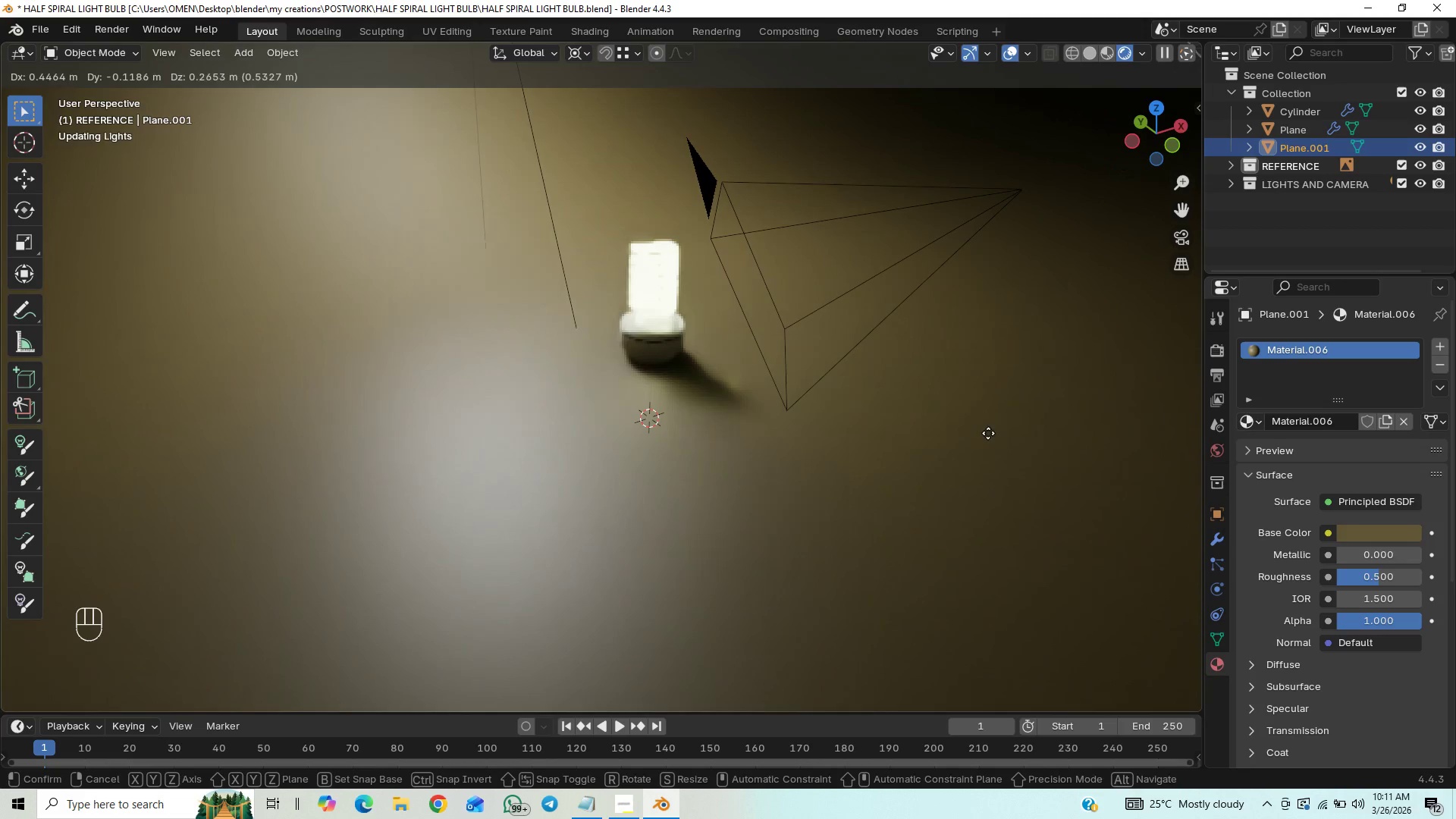 
right_click([974, 459])
 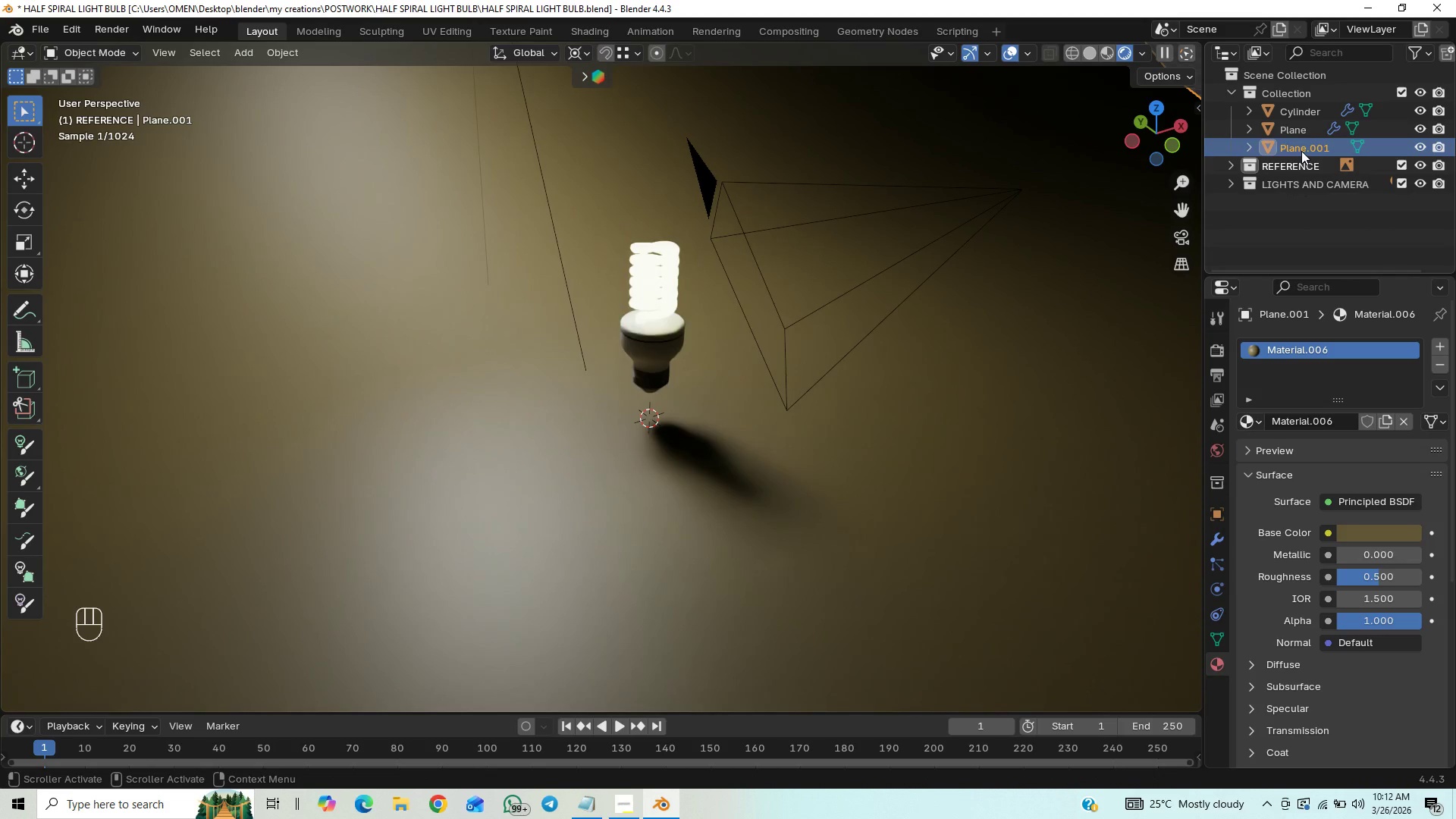 
double_click([1301, 150])
 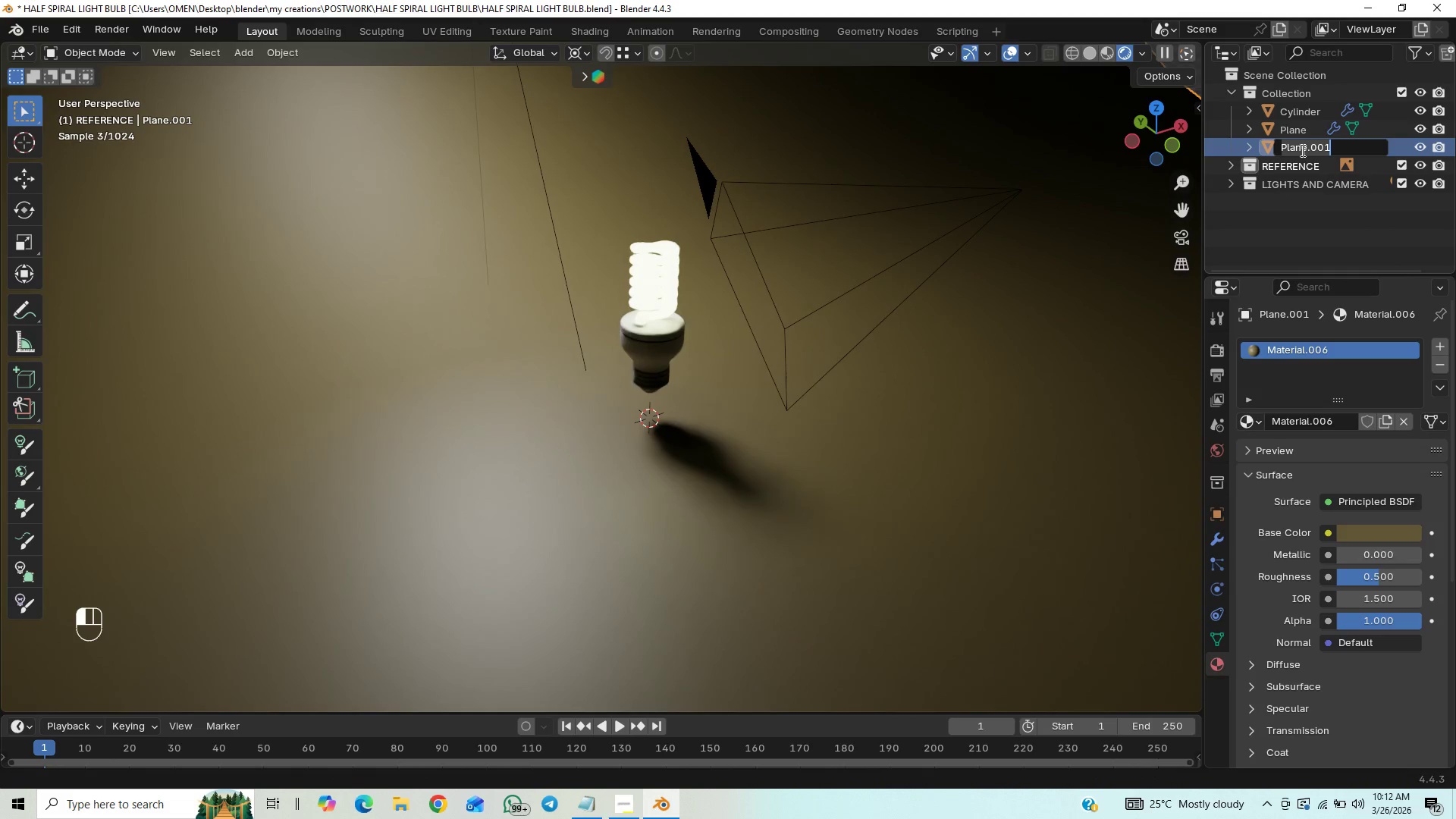 
type(backdrop)
 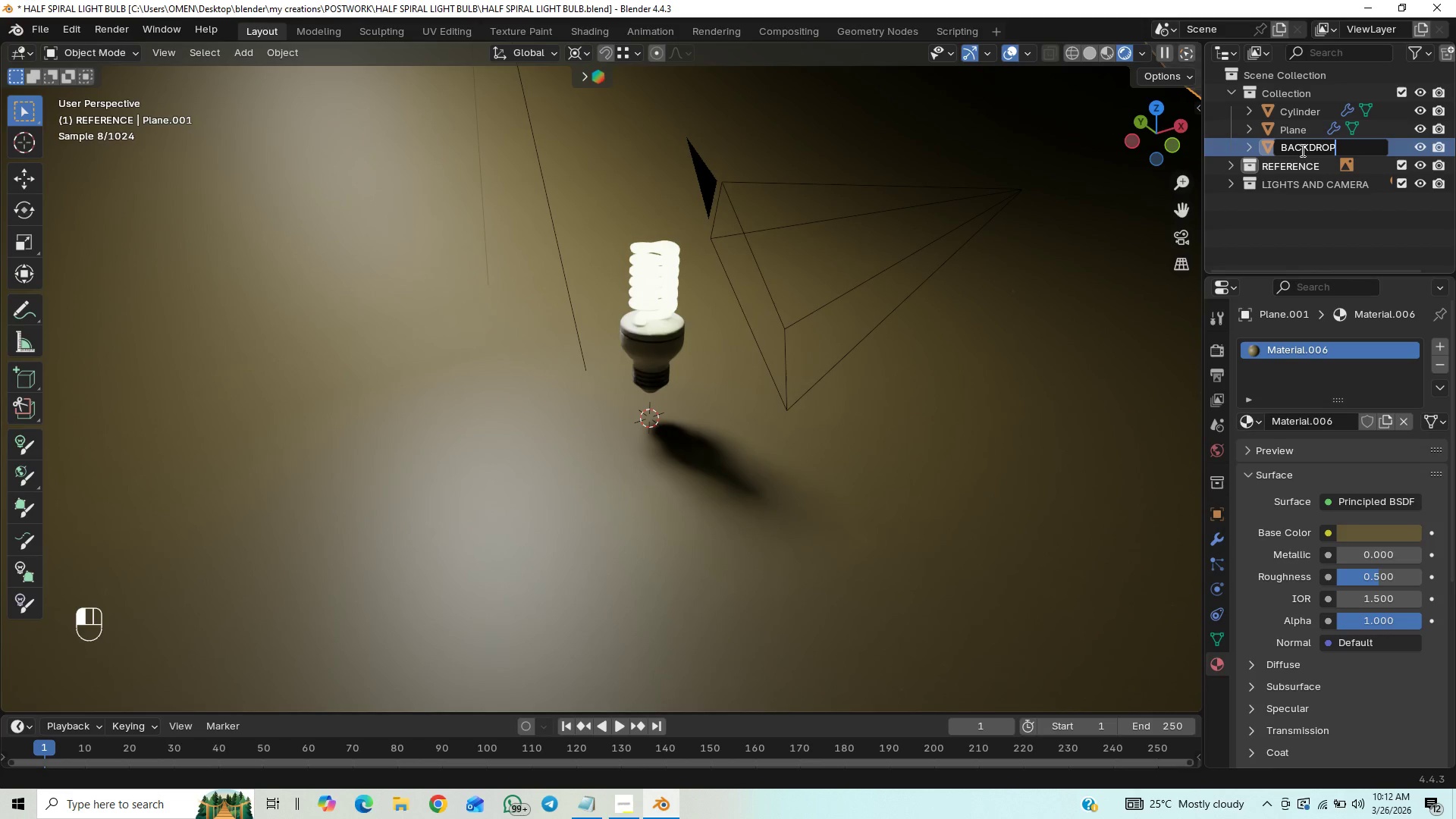 
key(Enter)
 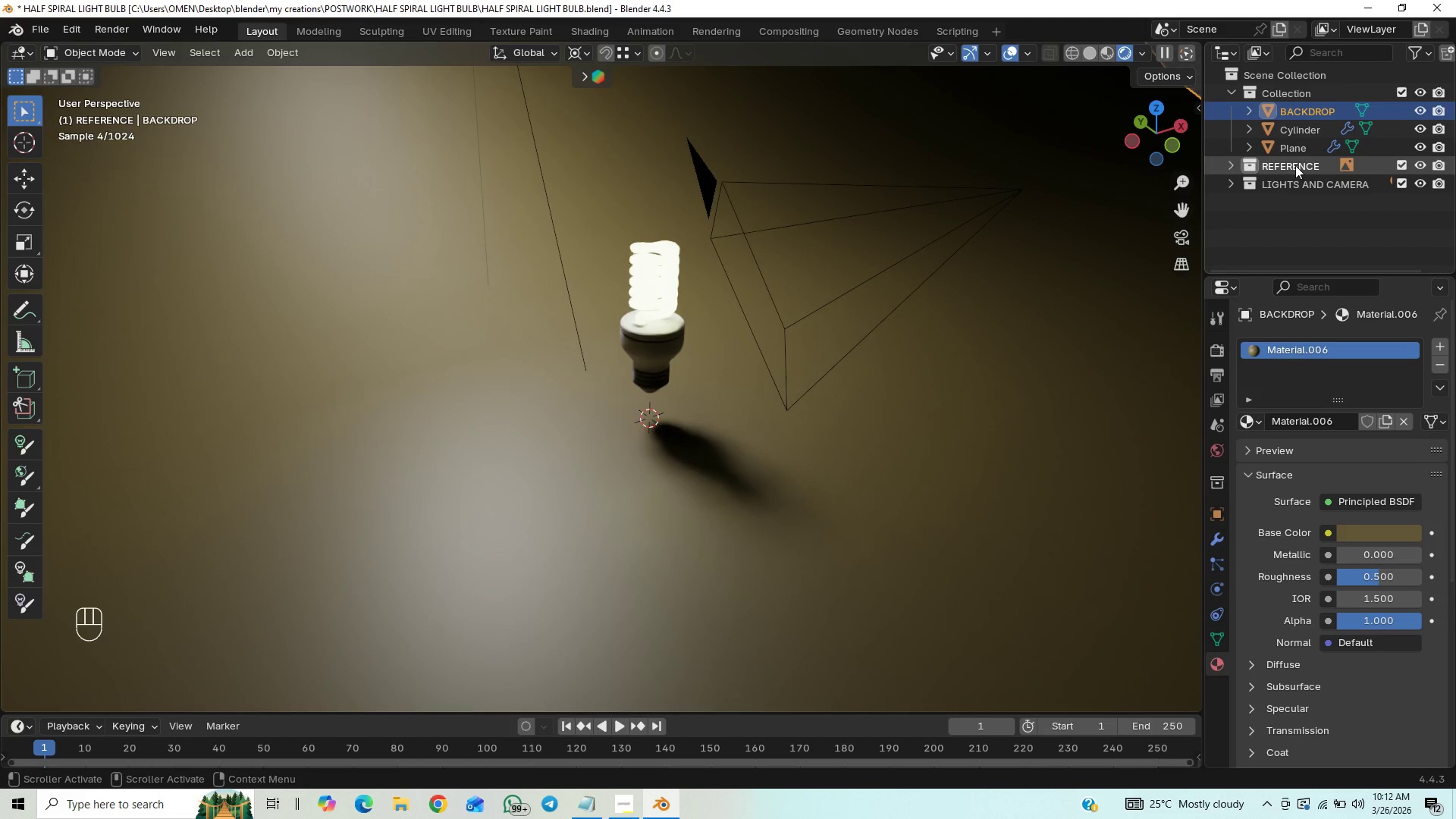 
double_click([1295, 165])
 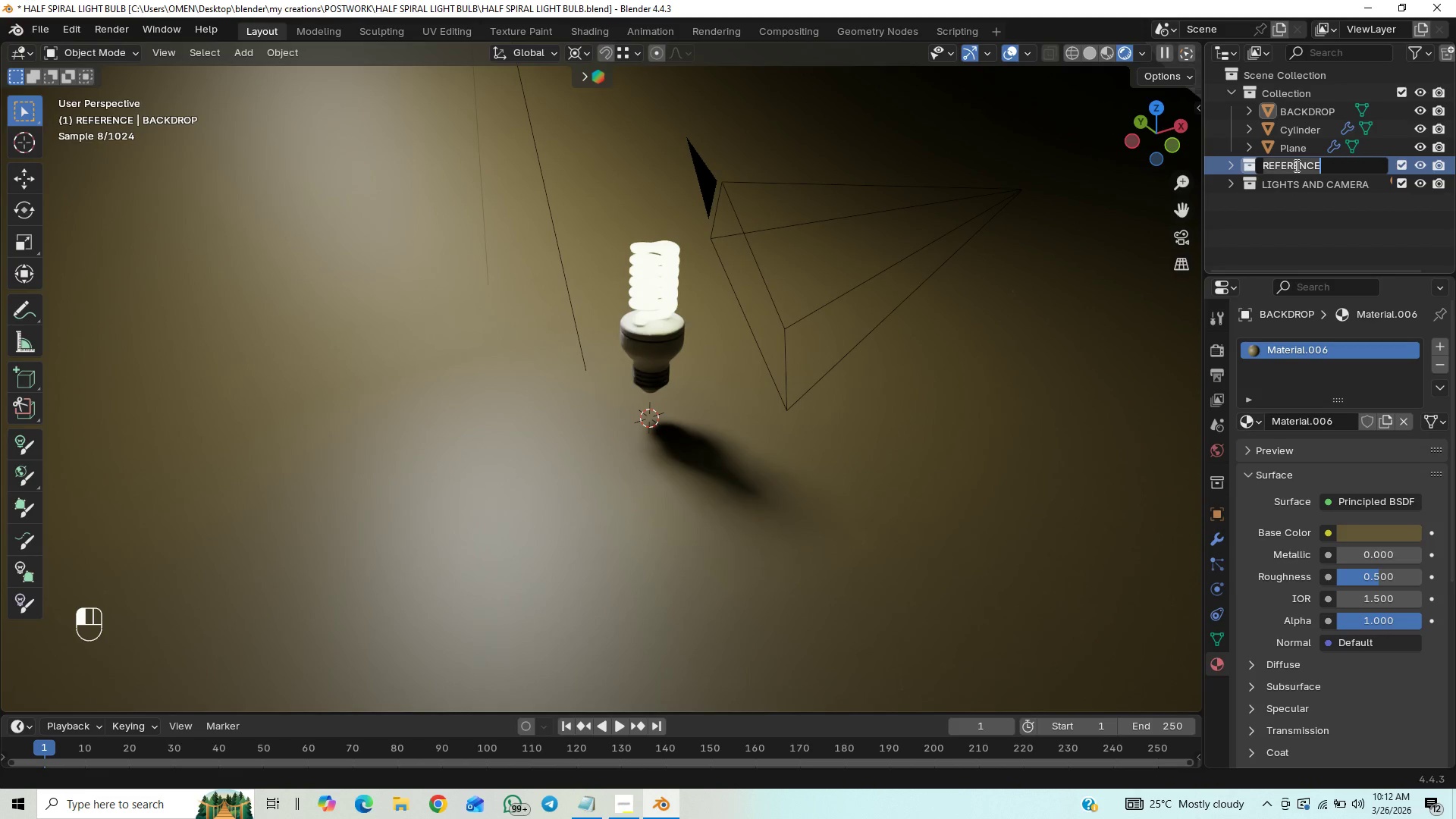 
key(Backspace)
type(environment and e)
key(Backspace)
type(re)
 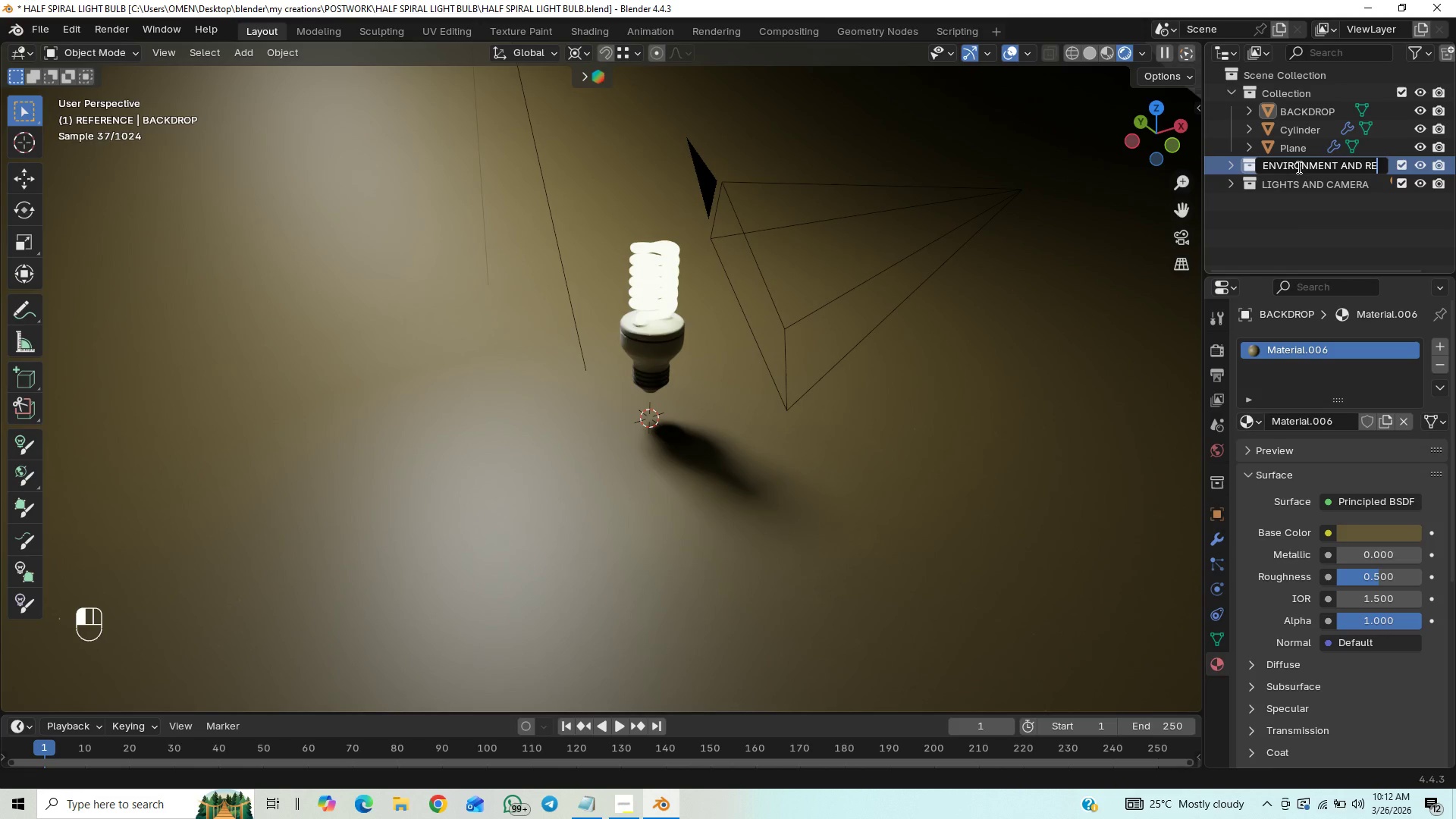 
right_click([1285, 237])
 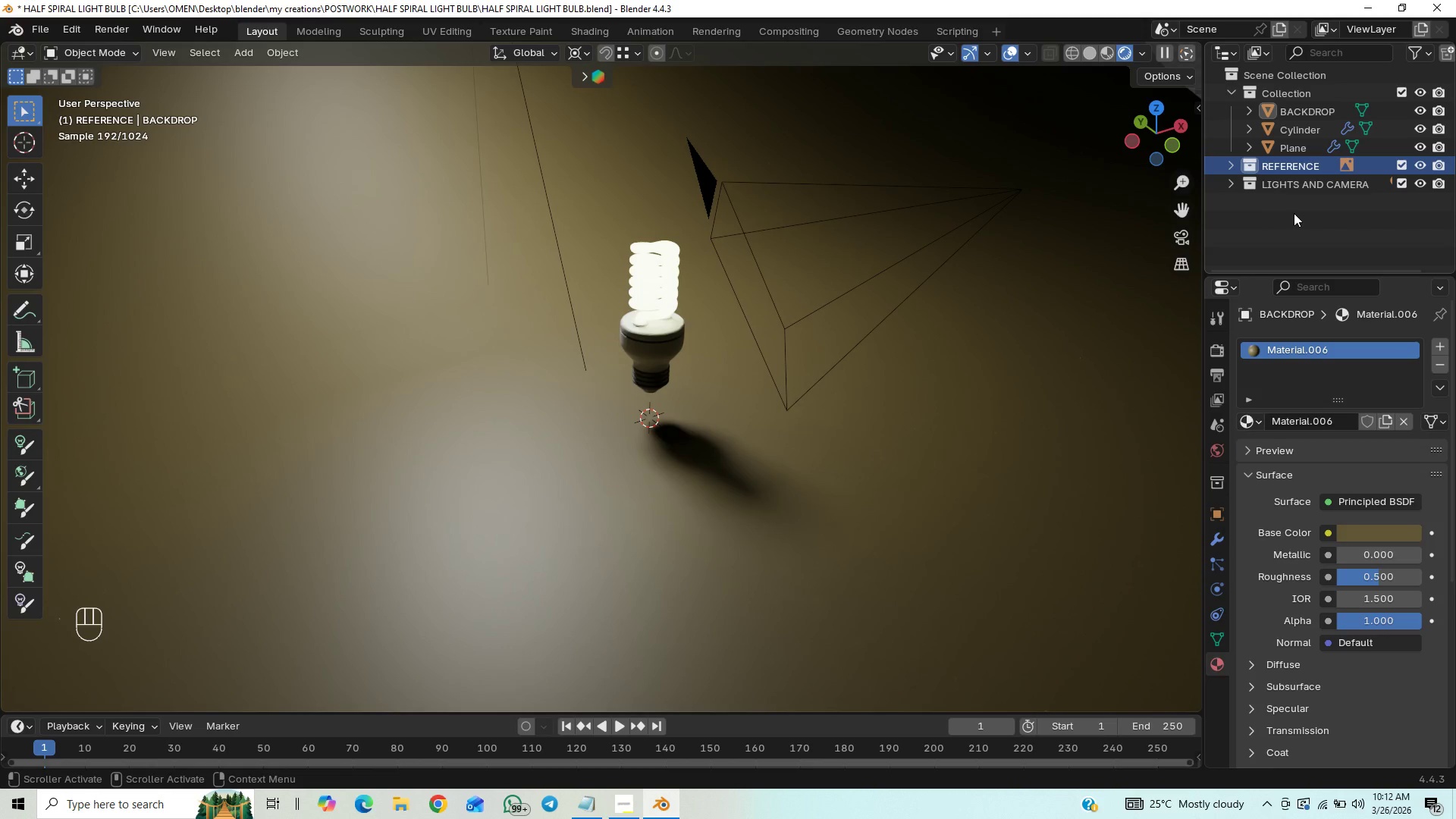 
left_click_drag(start_coordinate=[1302, 163], to_coordinate=[1310, 209])
 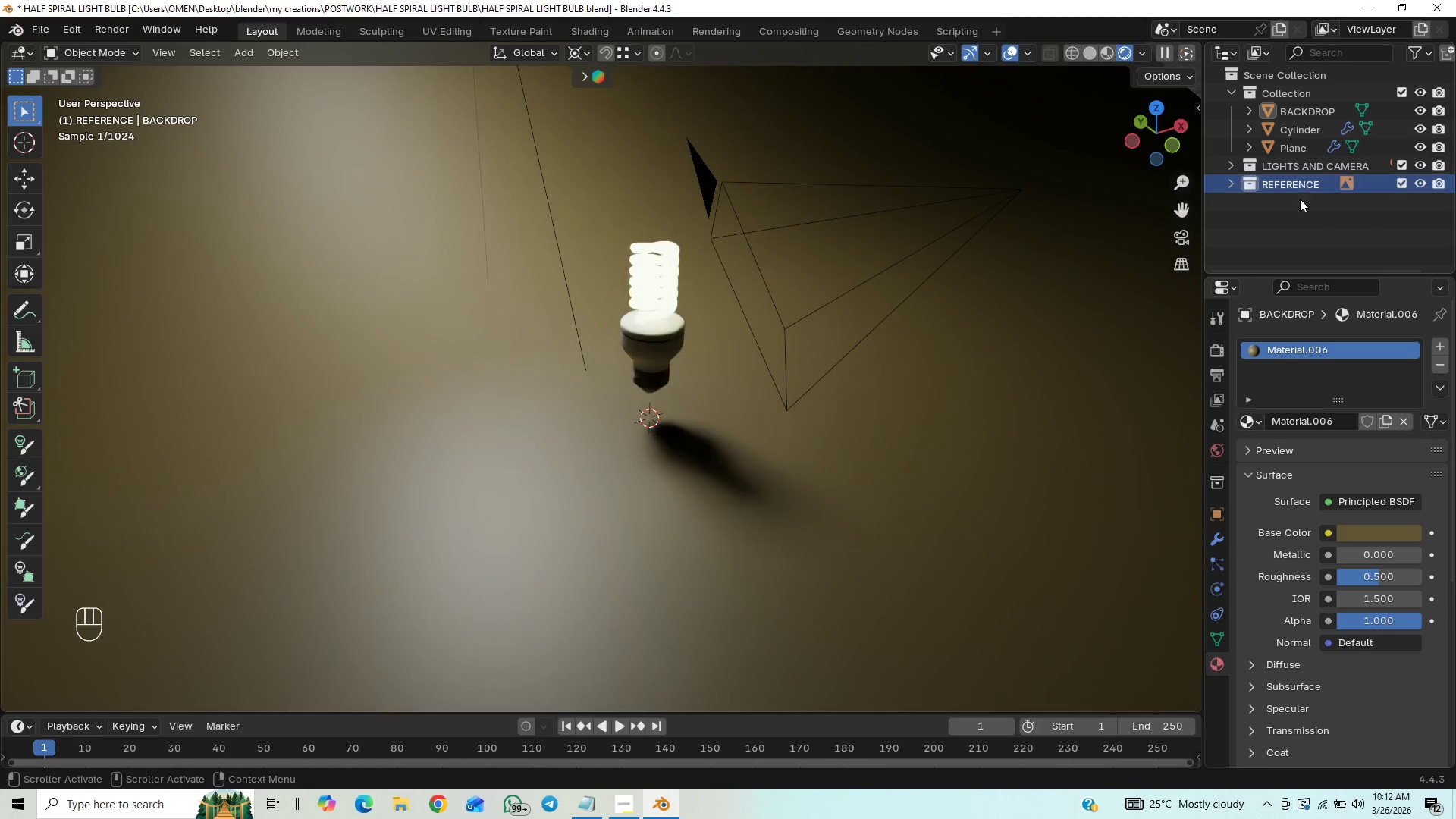 
left_click([1294, 209])
 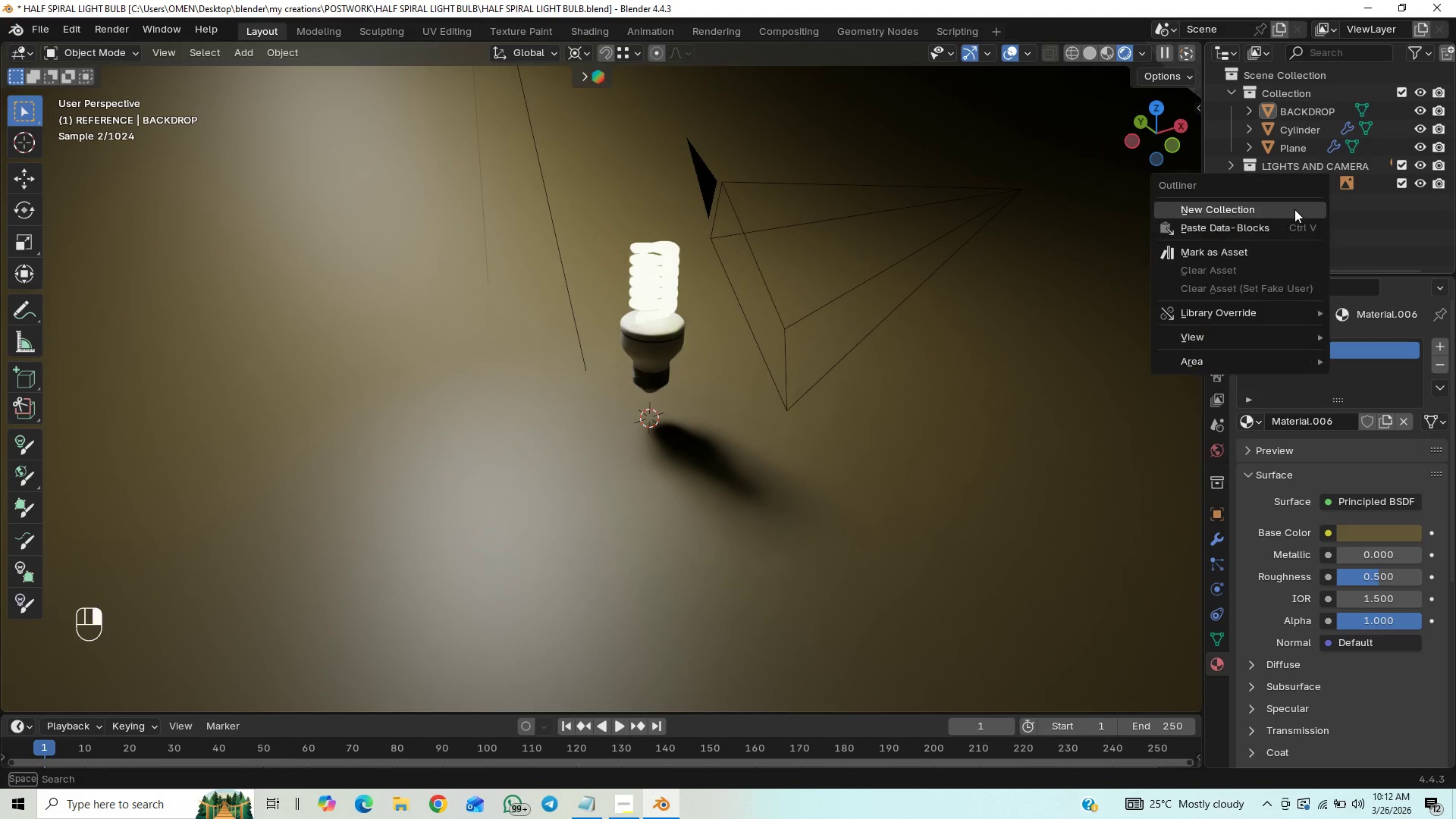 
right_click([1294, 209])
 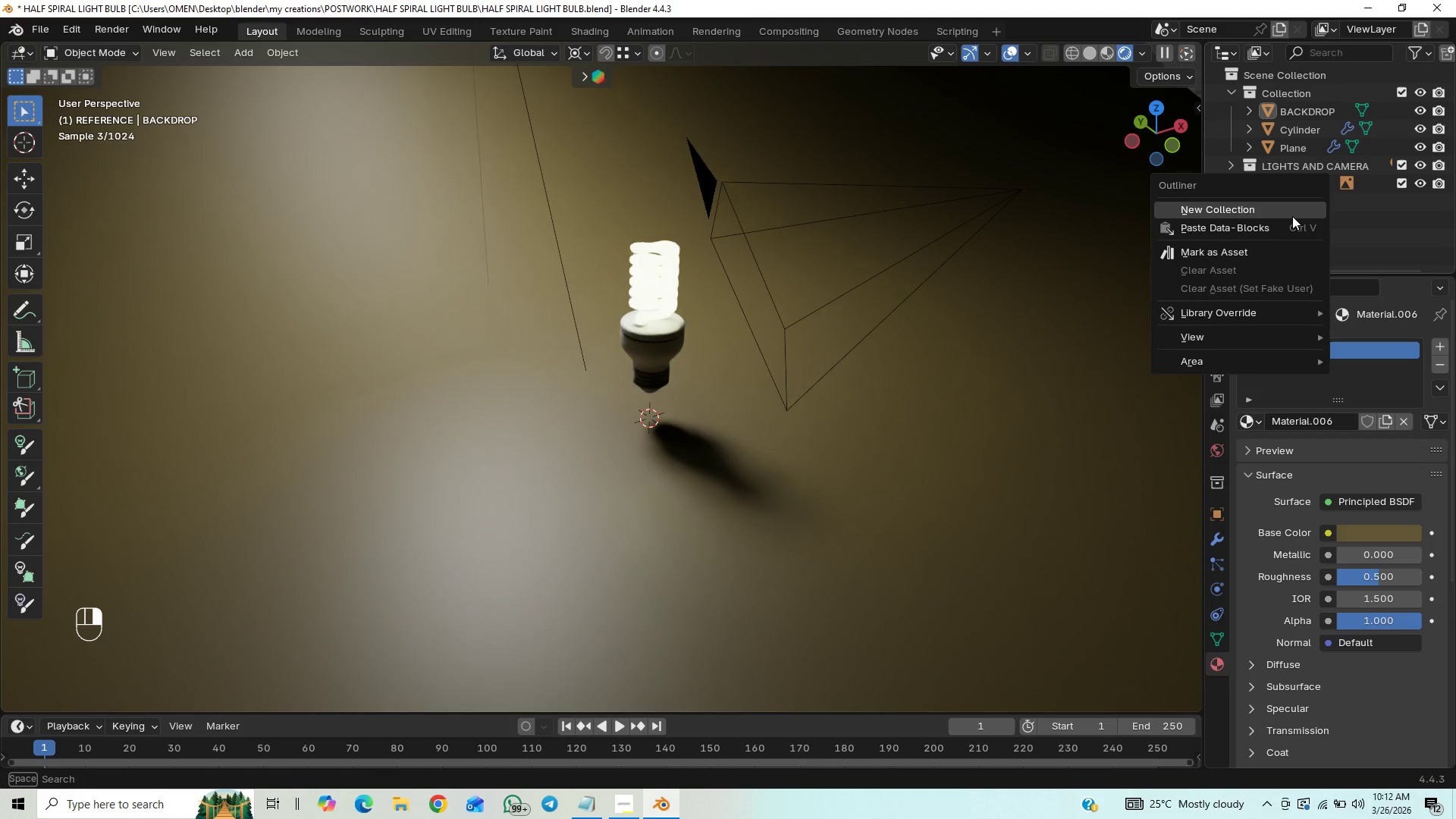 
left_click([1292, 216])
 